 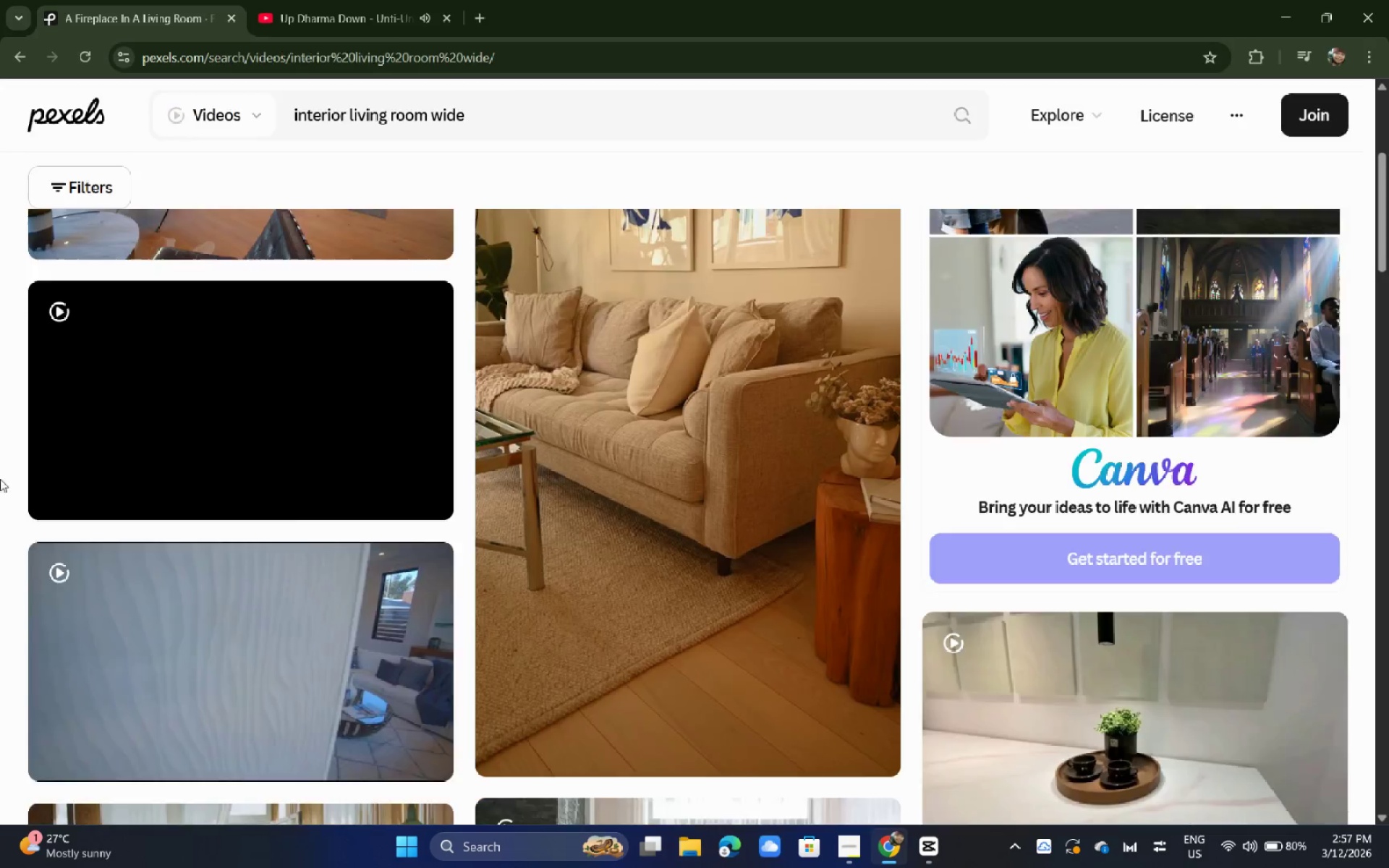 
scroll: coordinate [267, 613], scroll_direction: down, amount: 12.0
 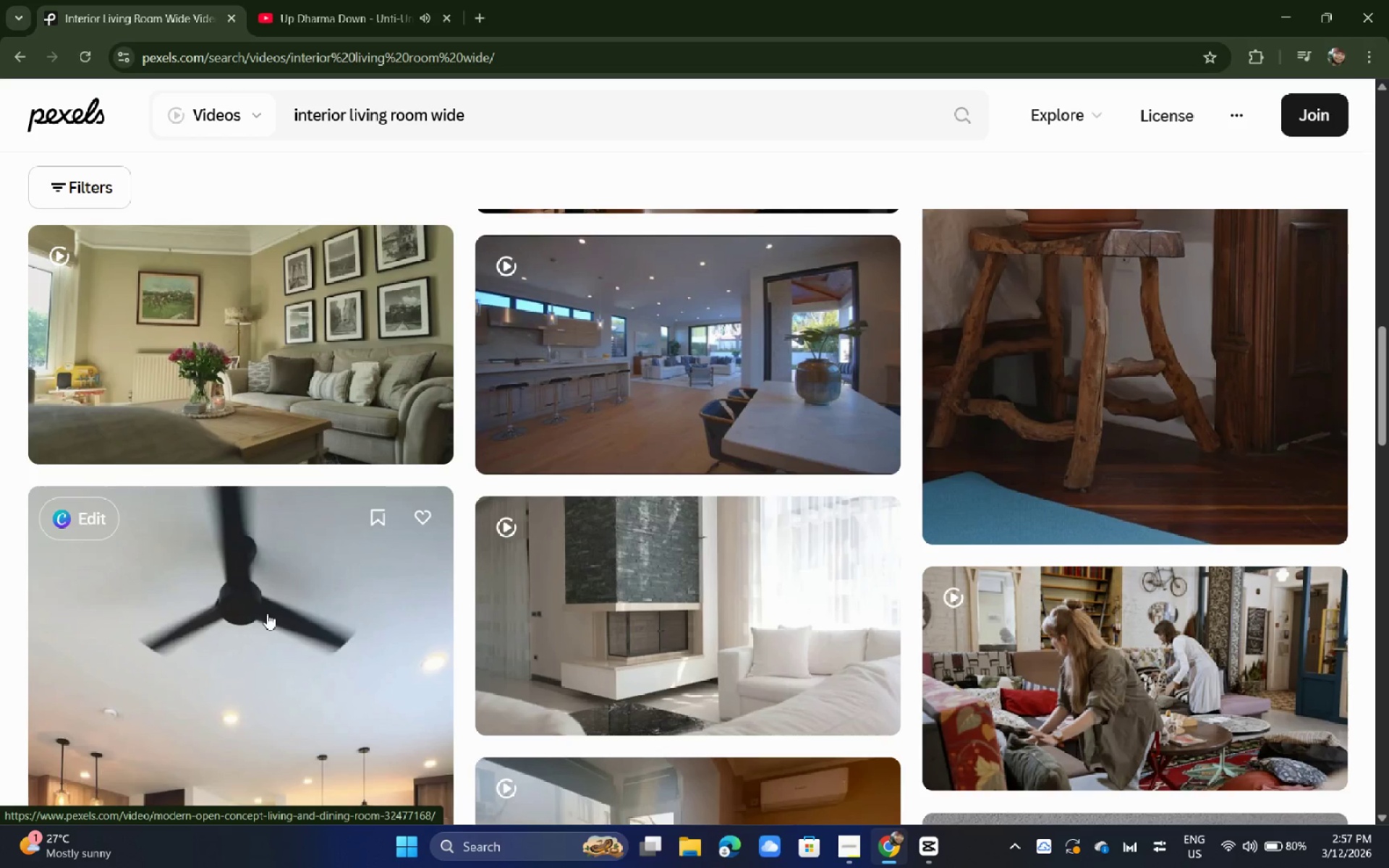 
left_click([253, 519])
 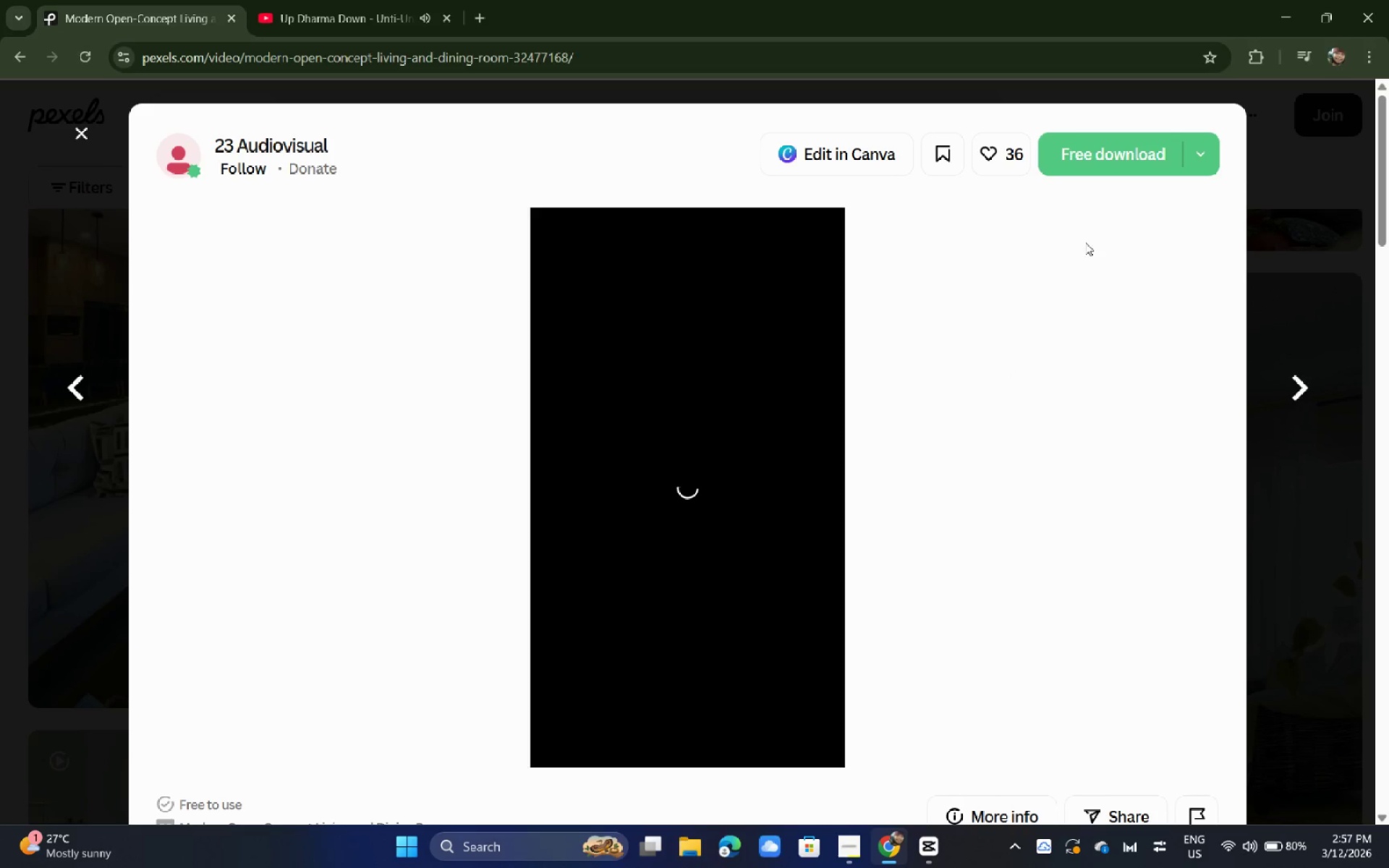 
scroll: coordinate [268, 629], scroll_direction: down, amount: 6.0
 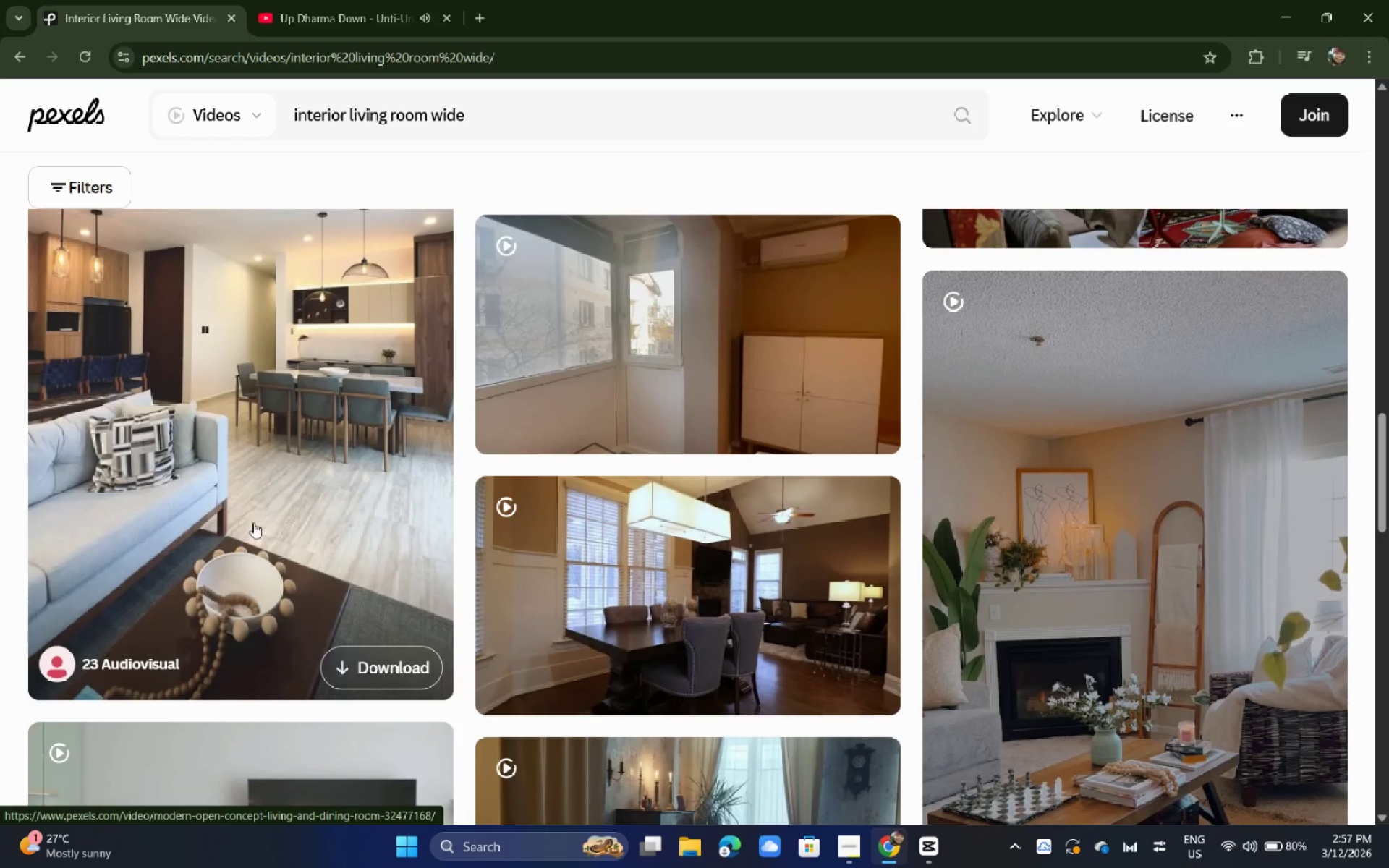 
wait(5.18)
 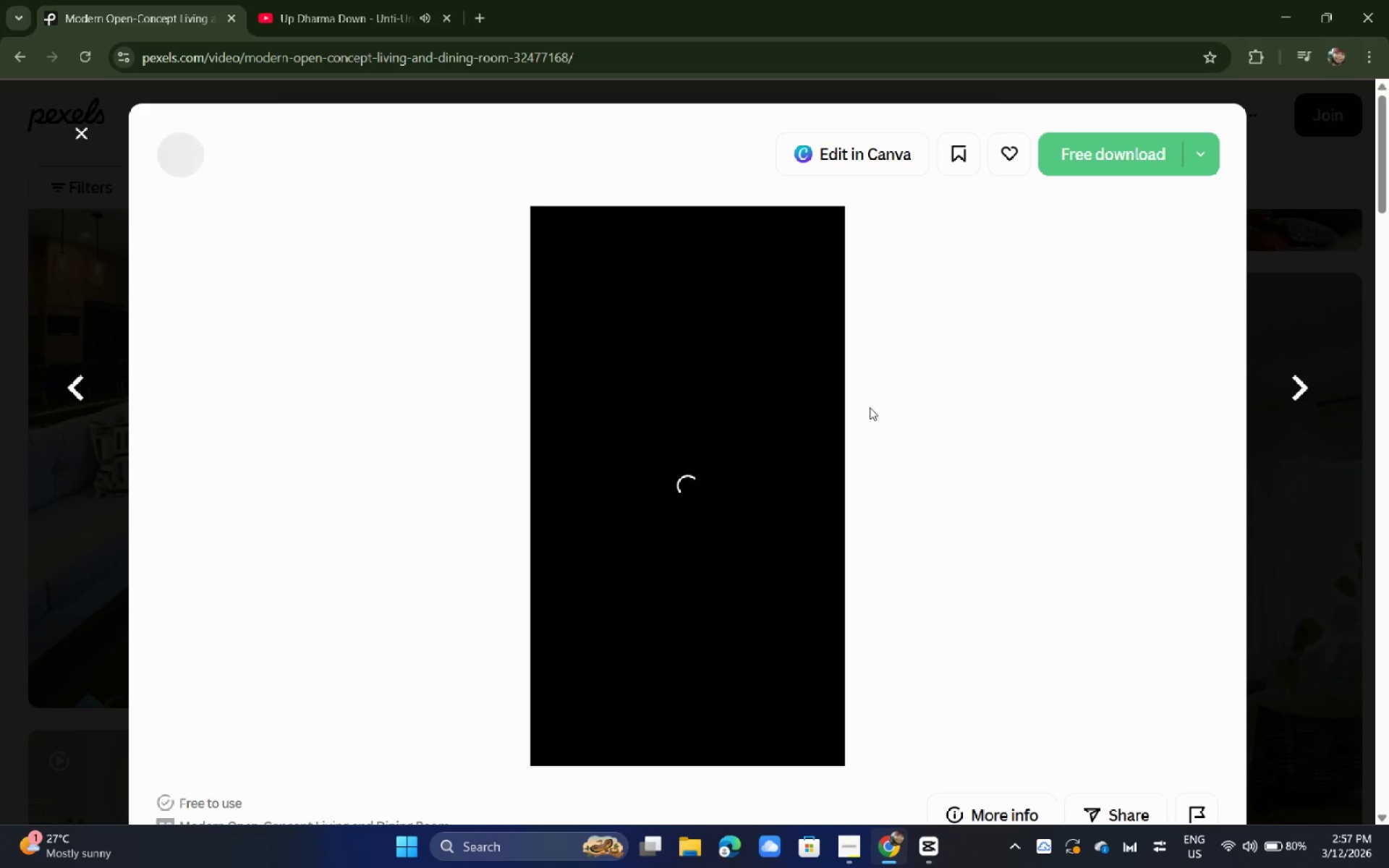 
mouse_move([440, 21])
 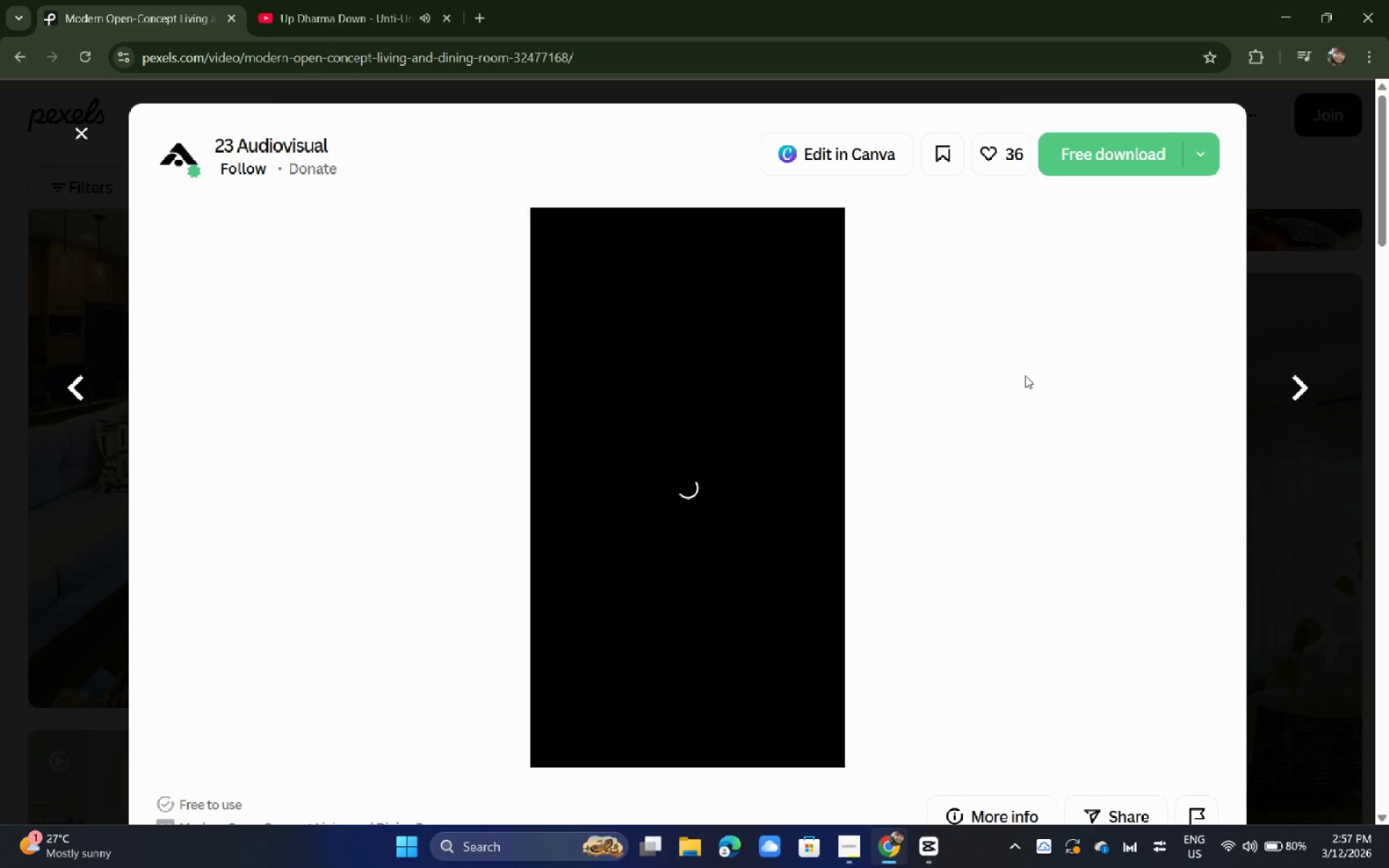 
left_click([1098, 151])
 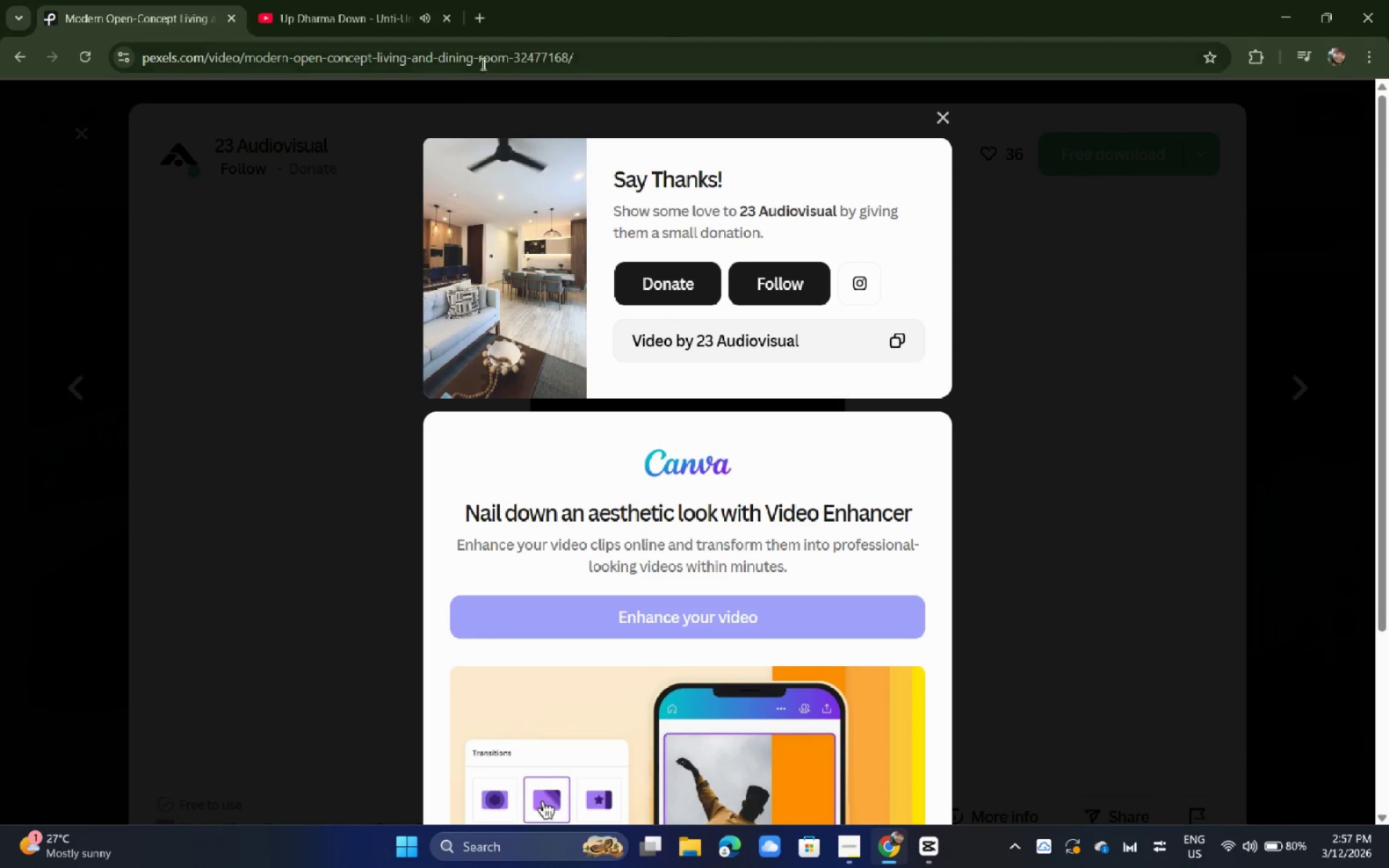 
left_click([451, 16])
 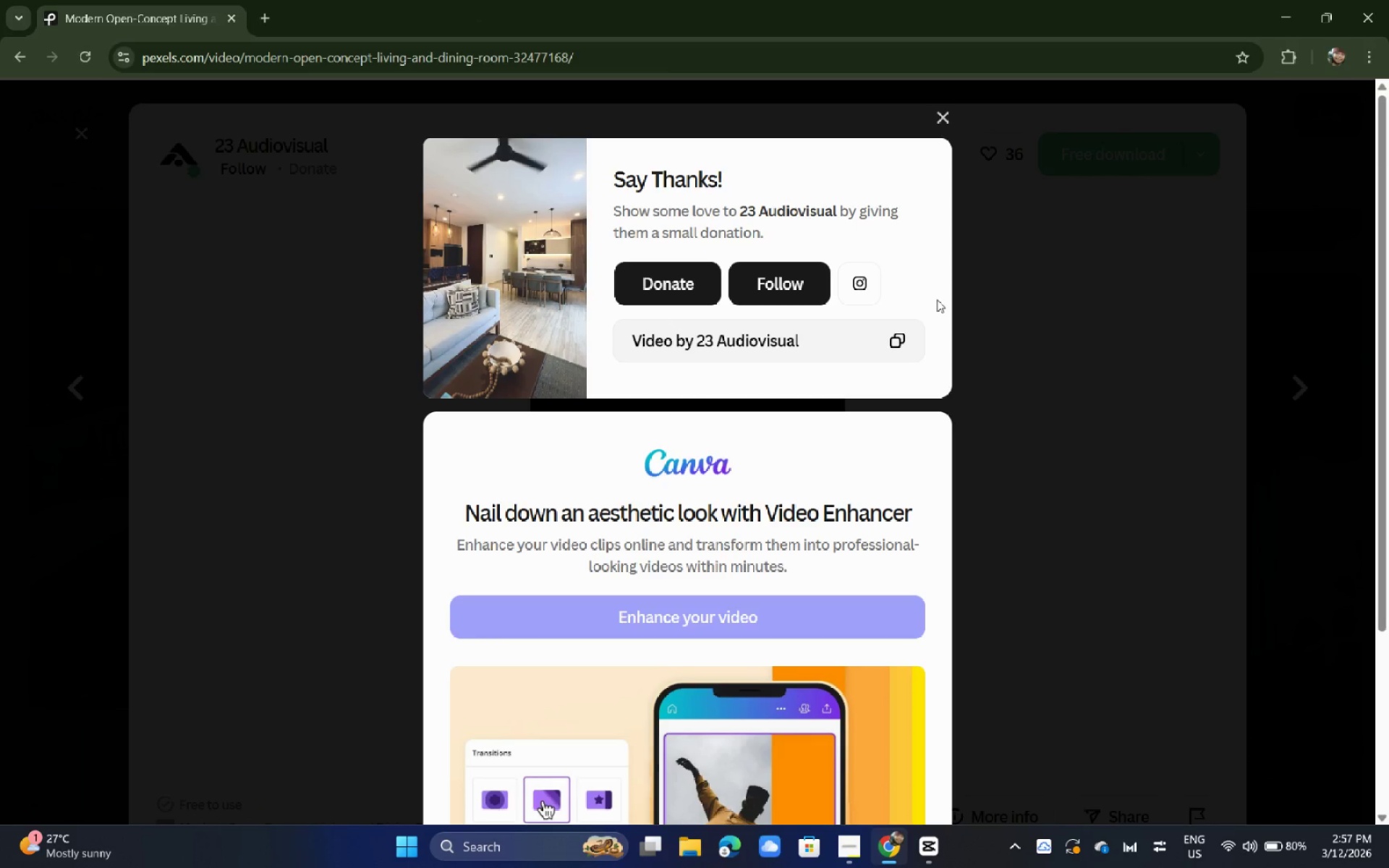 
left_click([156, 263])
 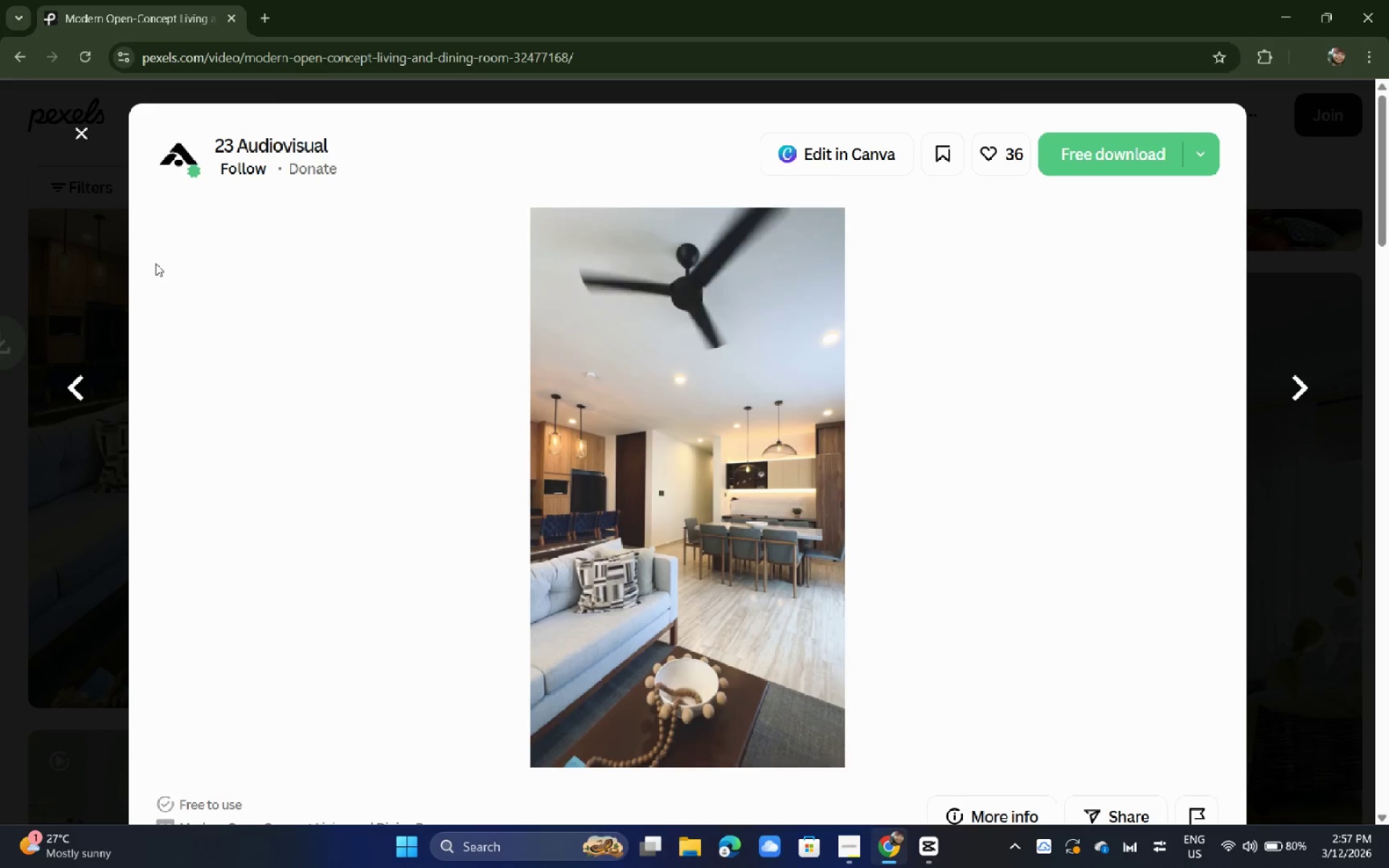 
left_click([126, 262])
 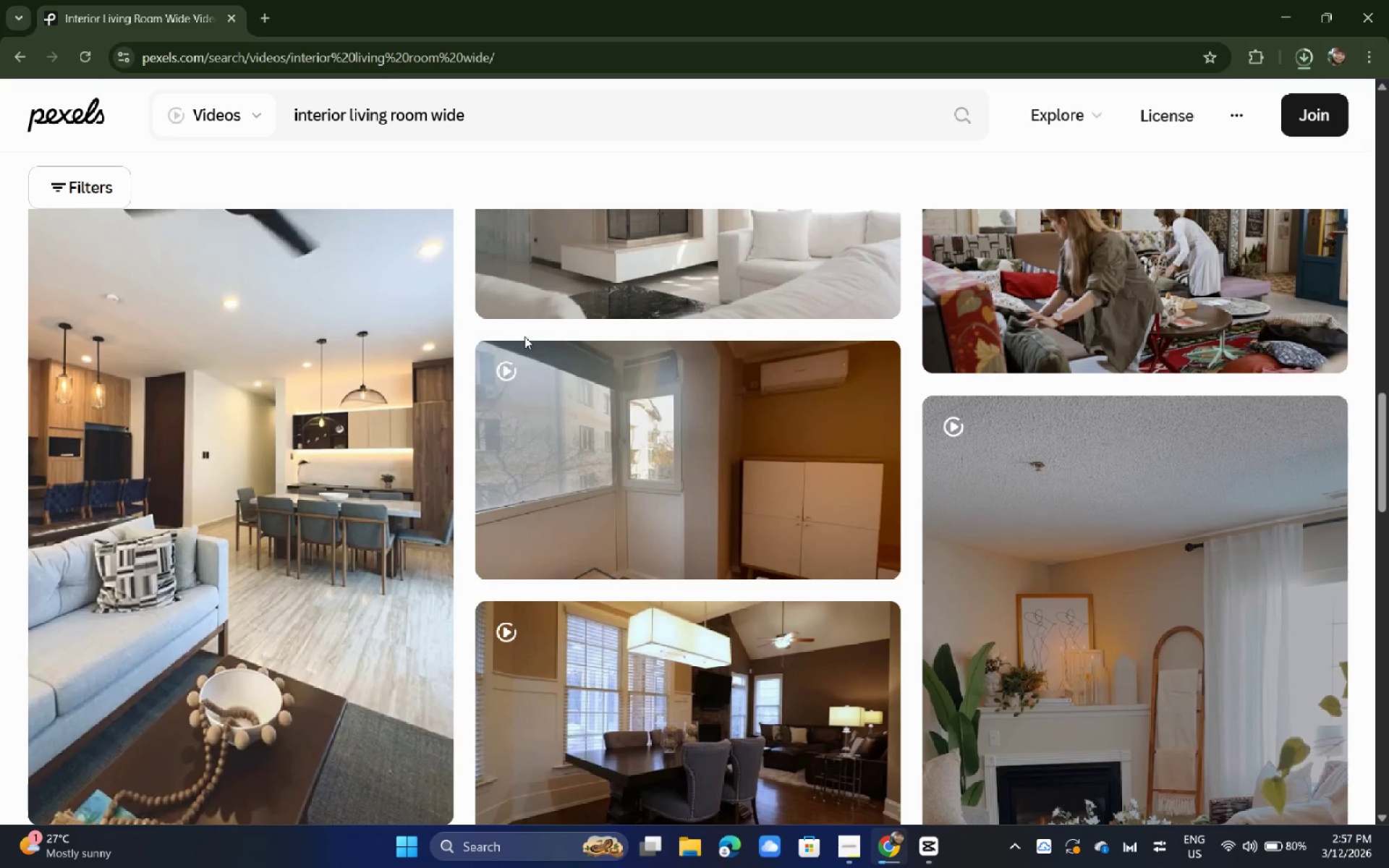 
scroll: coordinate [524, 336], scroll_direction: down, amount: 4.0
 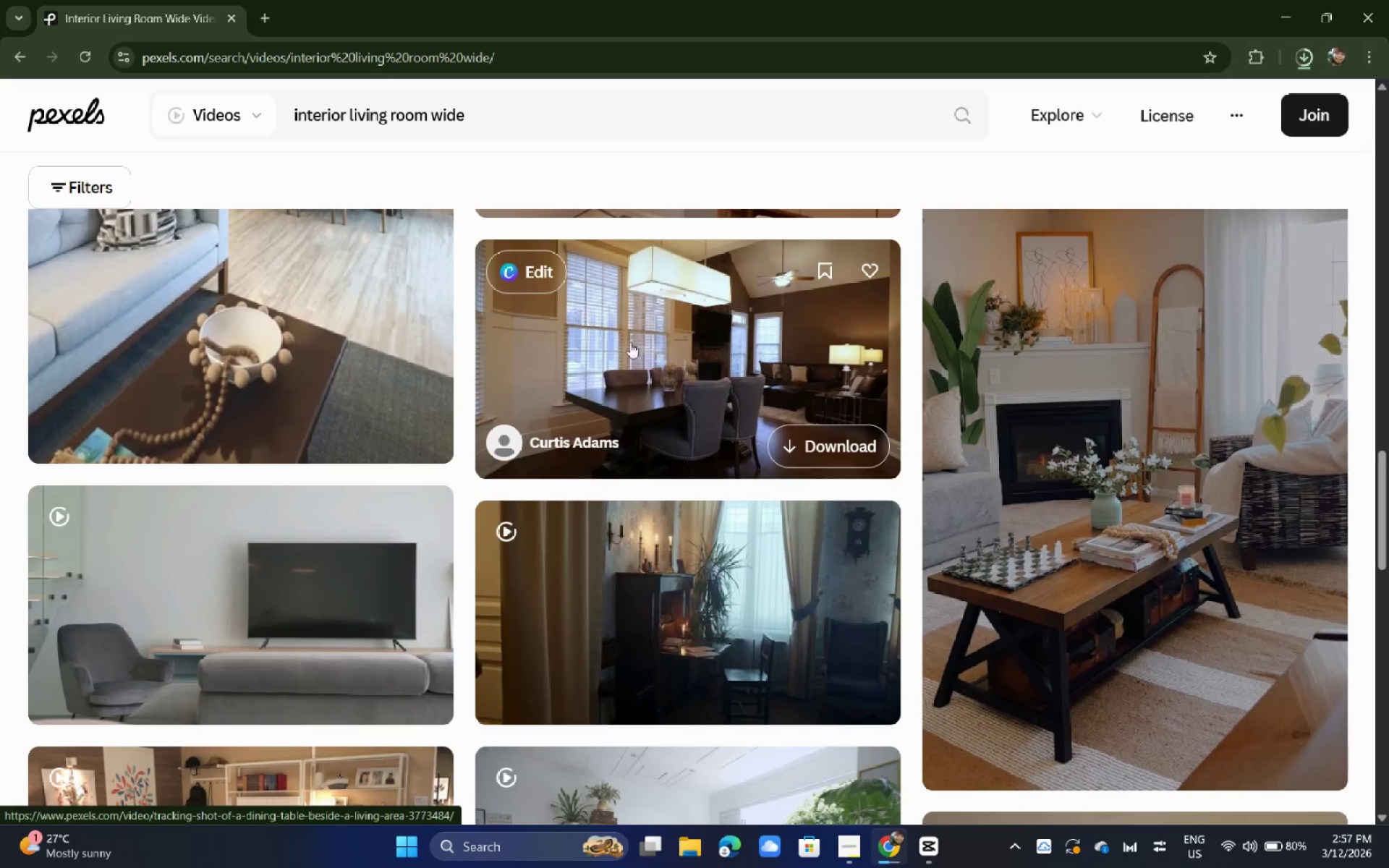 
left_click([1069, 375])
 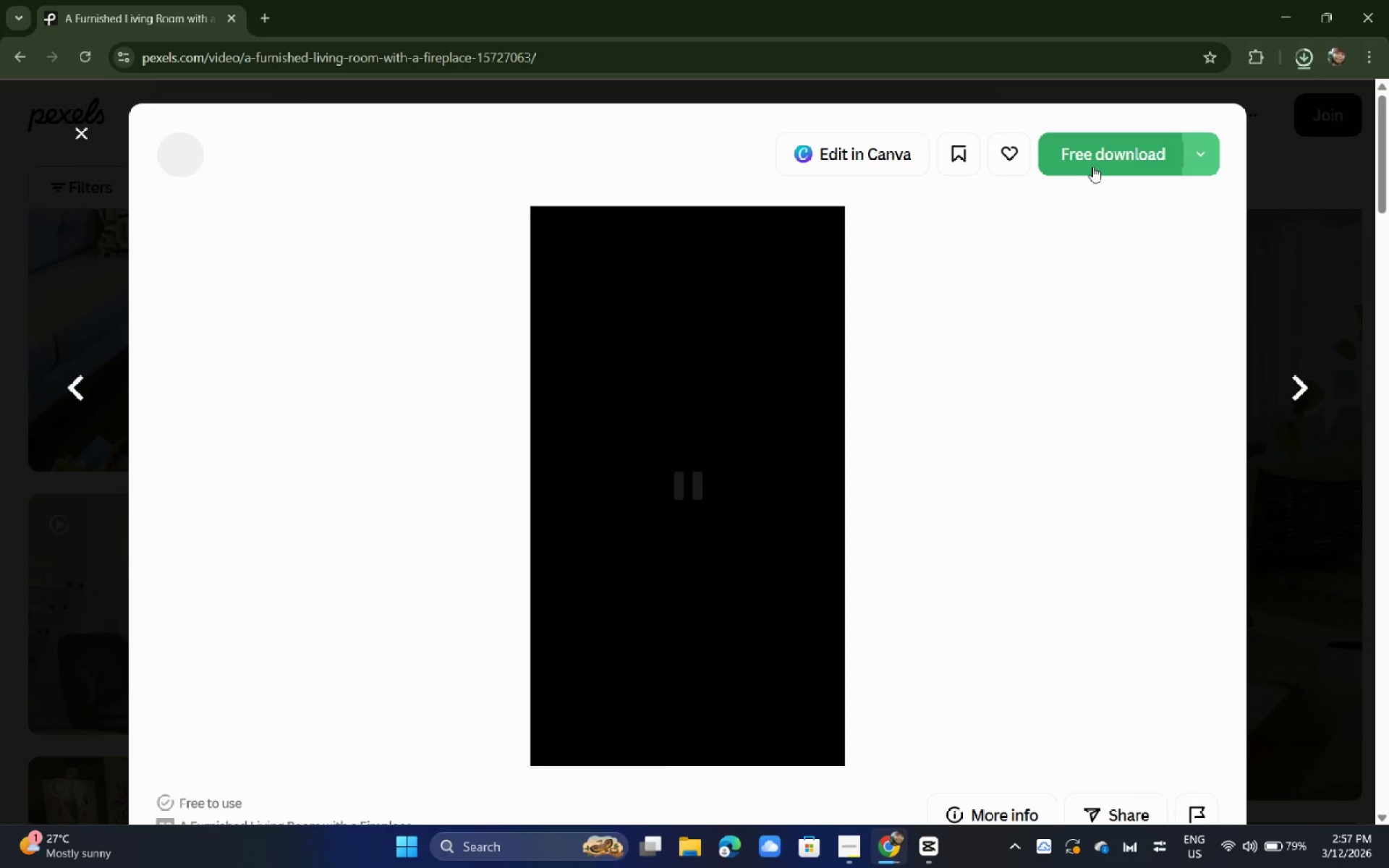 
left_click([1090, 166])
 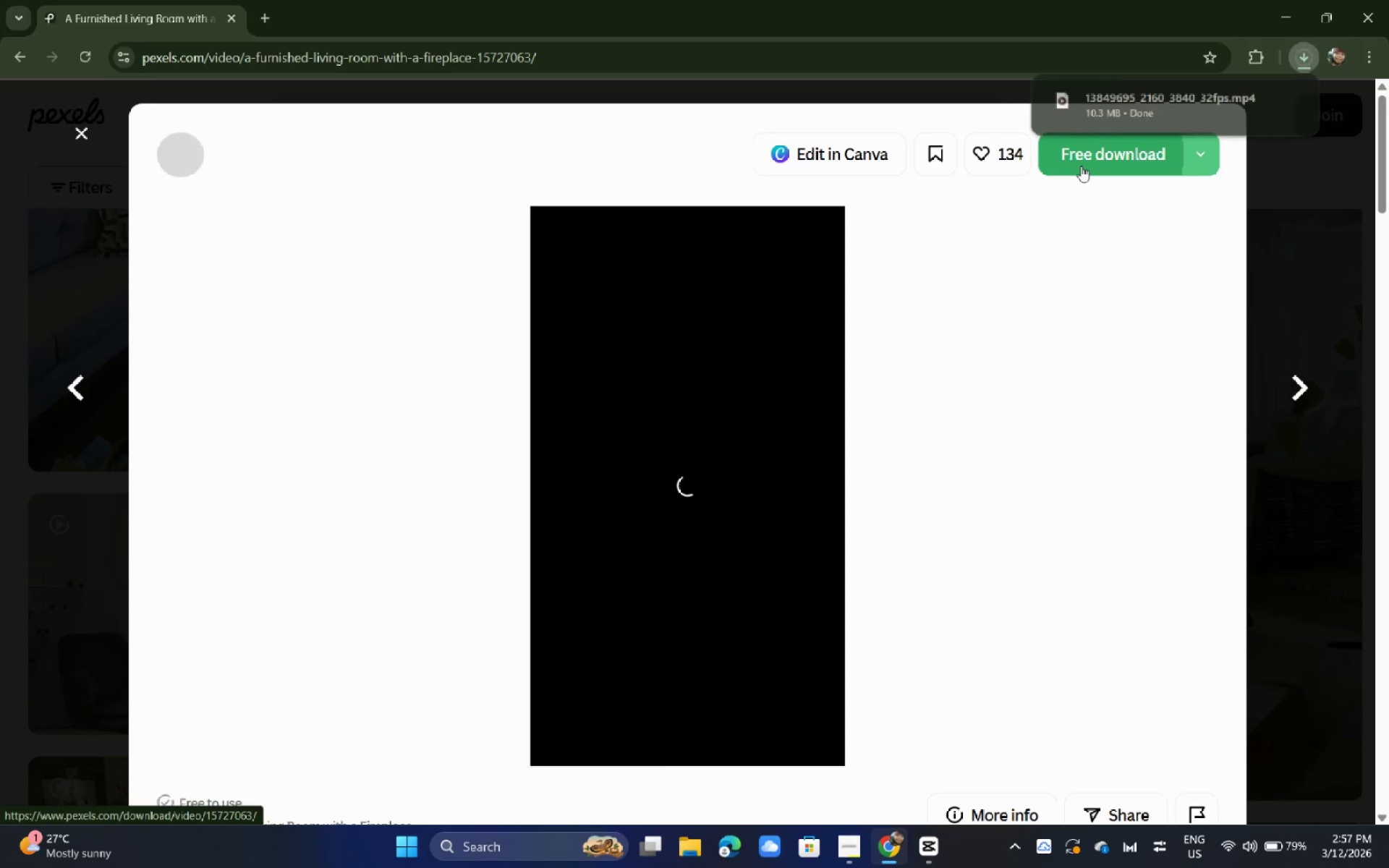 
left_click([1085, 158])
 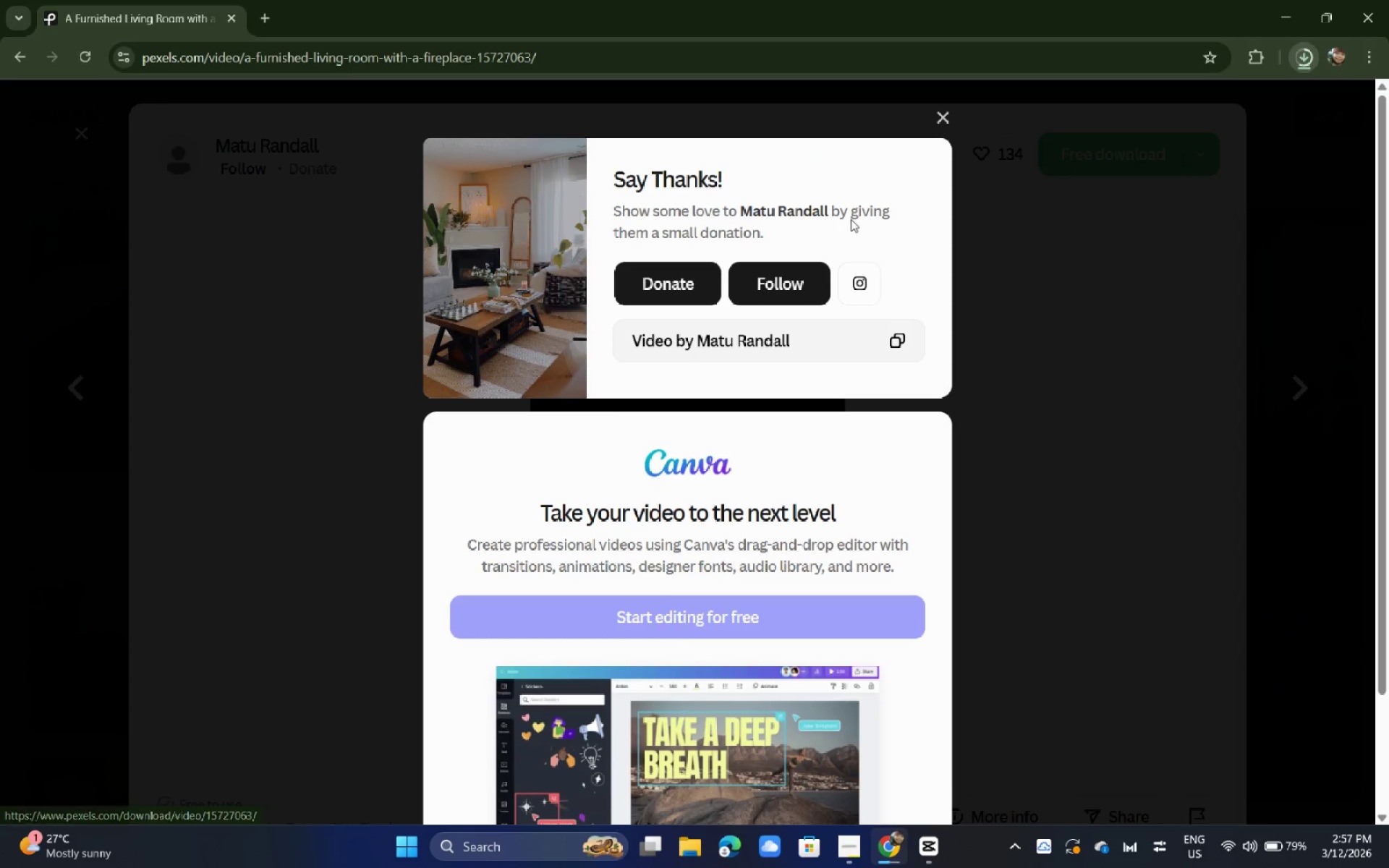 
left_click_drag(start_coordinate=[137, 344], to_coordinate=[129, 346])
 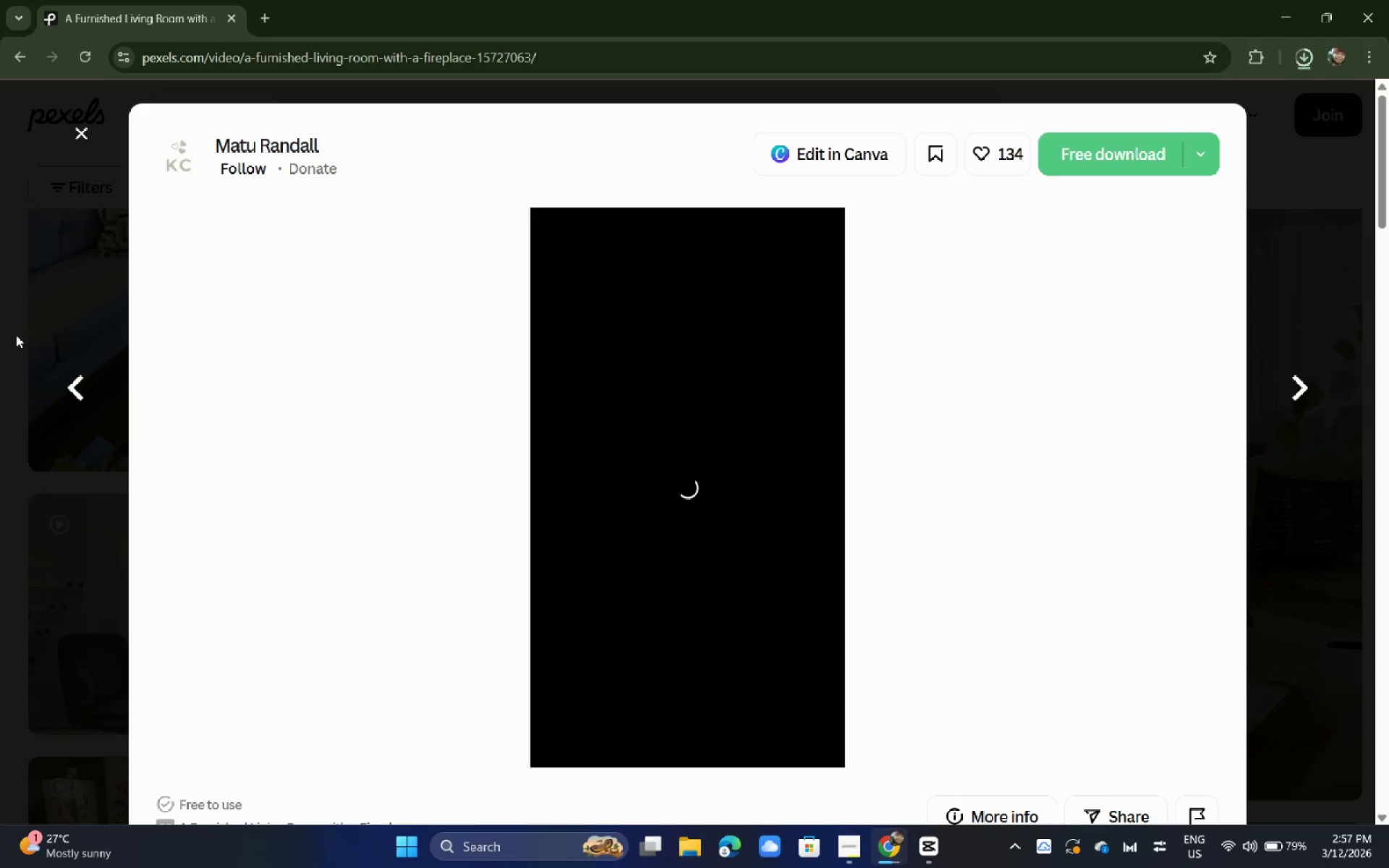 
double_click([16, 335])
 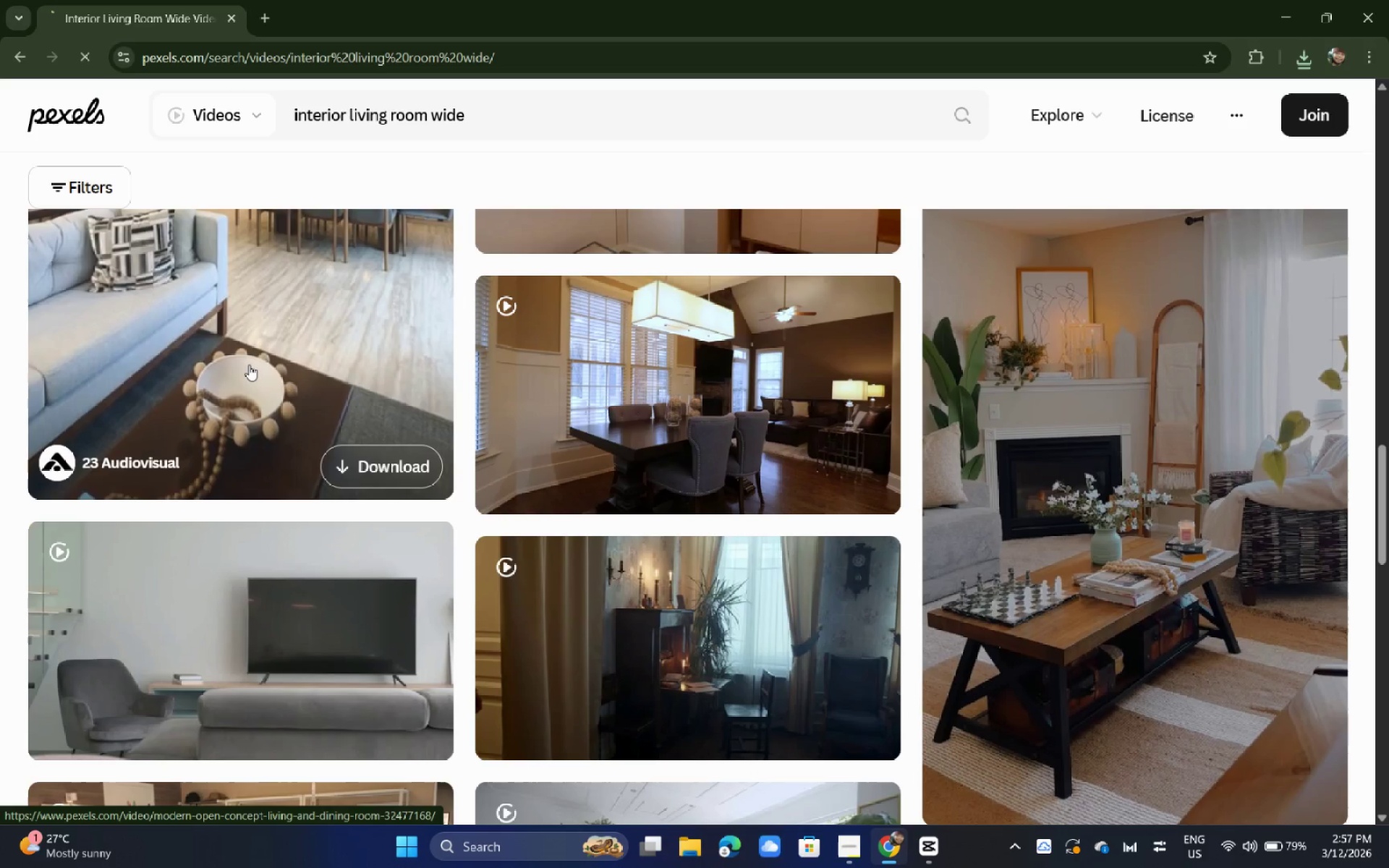 
left_click_drag(start_coordinate=[522, 124], to_coordinate=[154, 119])
 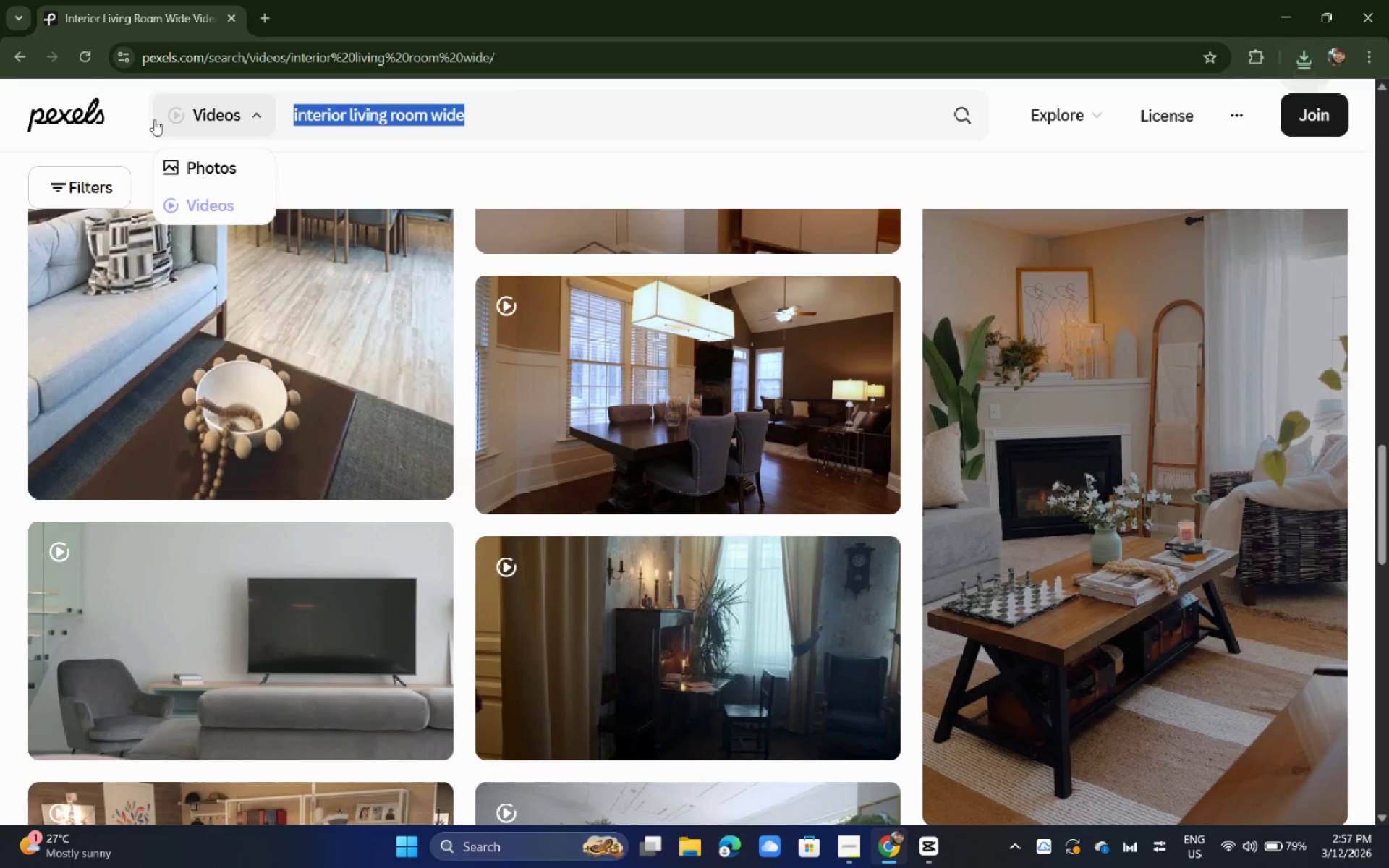 
type(drone orbit of property)
 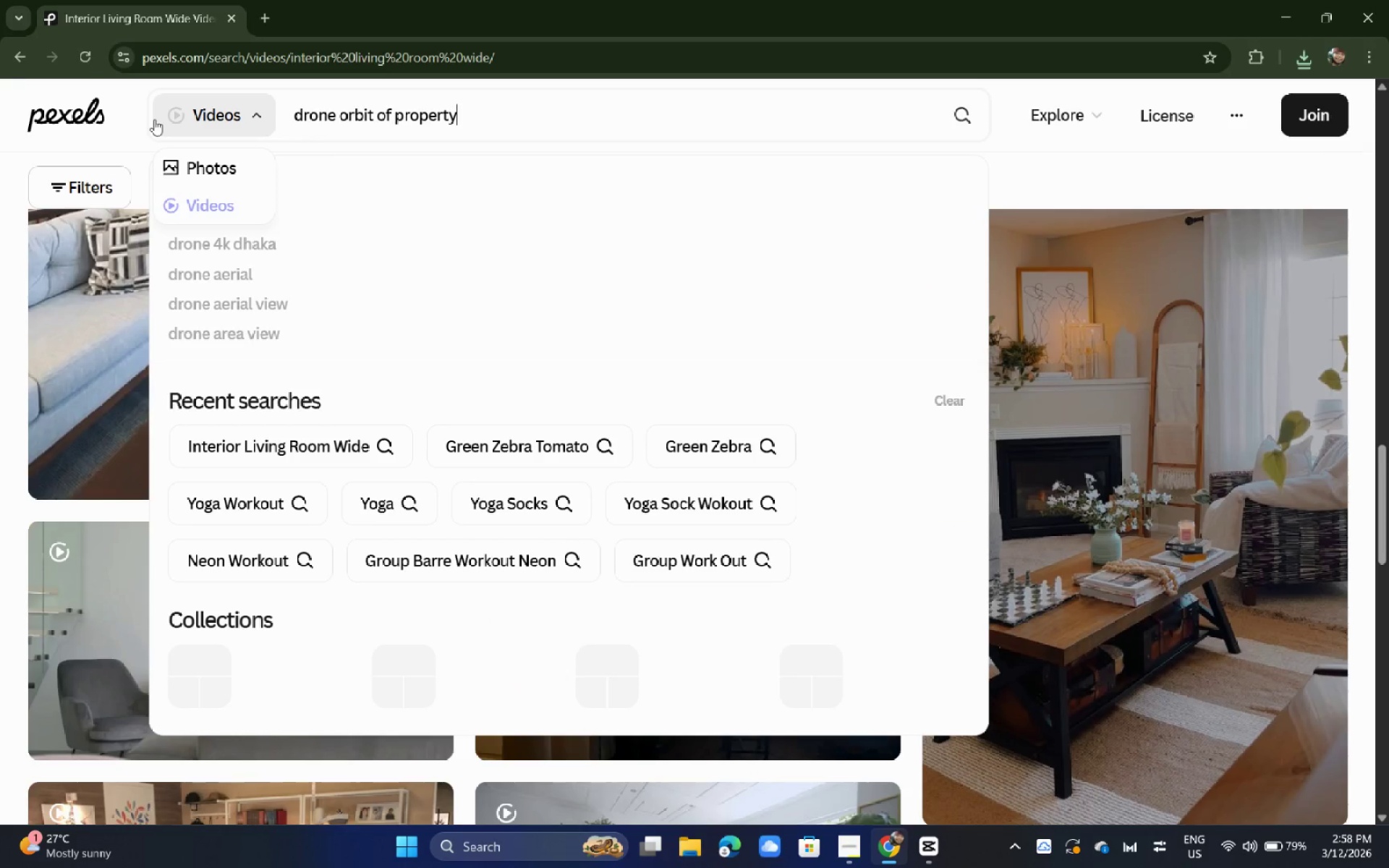 
key(Enter)
 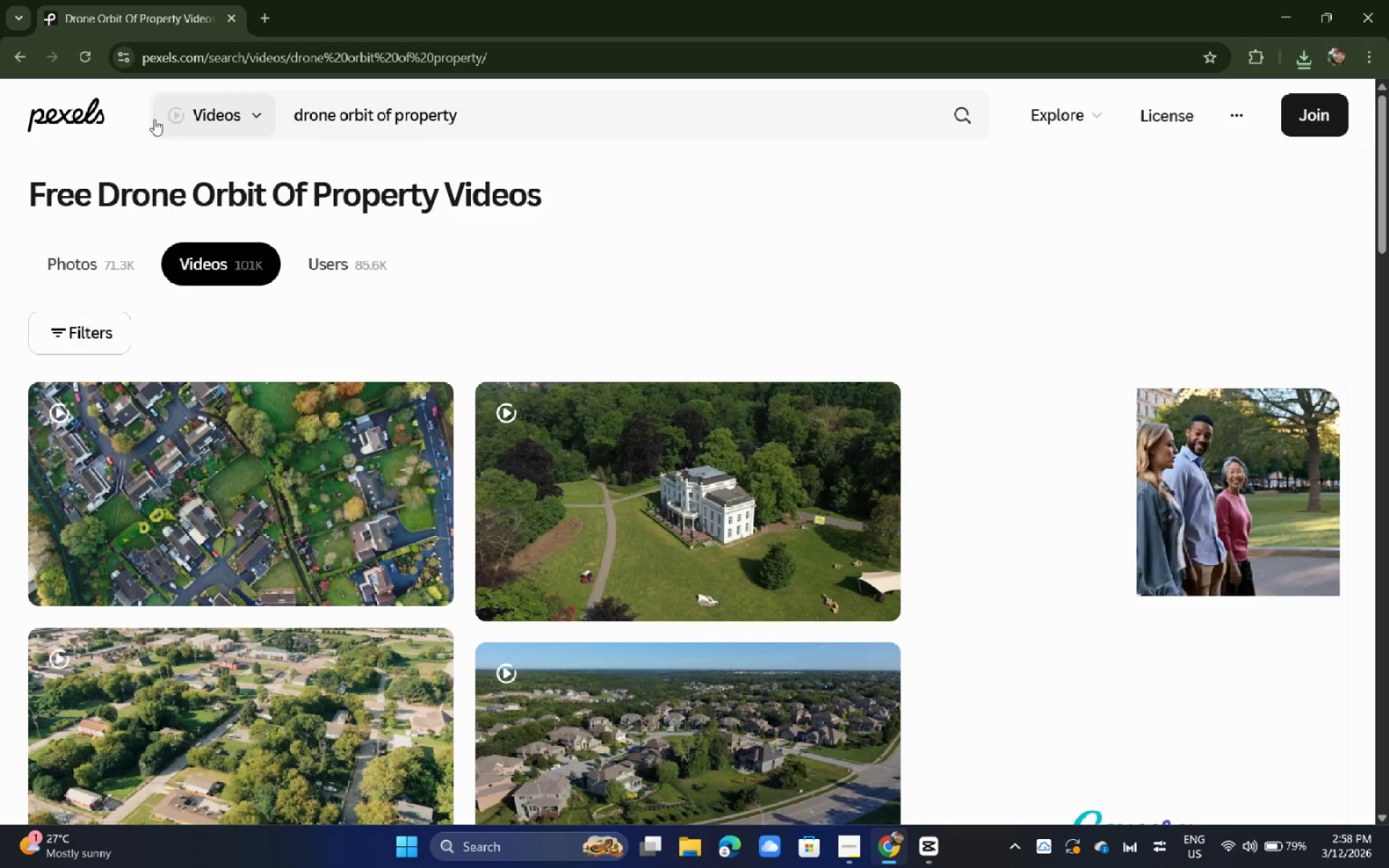 
wait(26.5)
 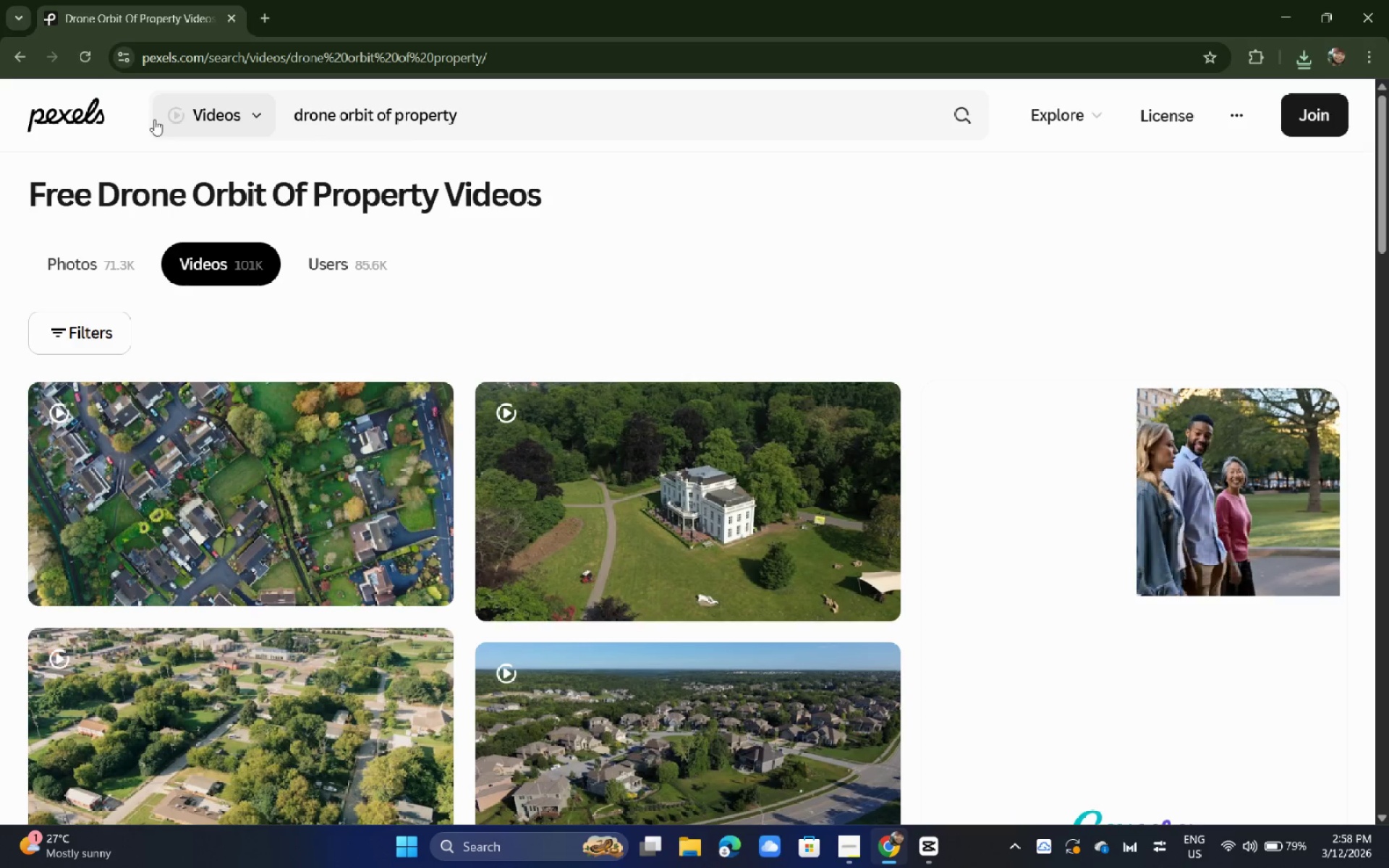 
scroll: coordinate [172, 318], scroll_direction: down, amount: 1.0
 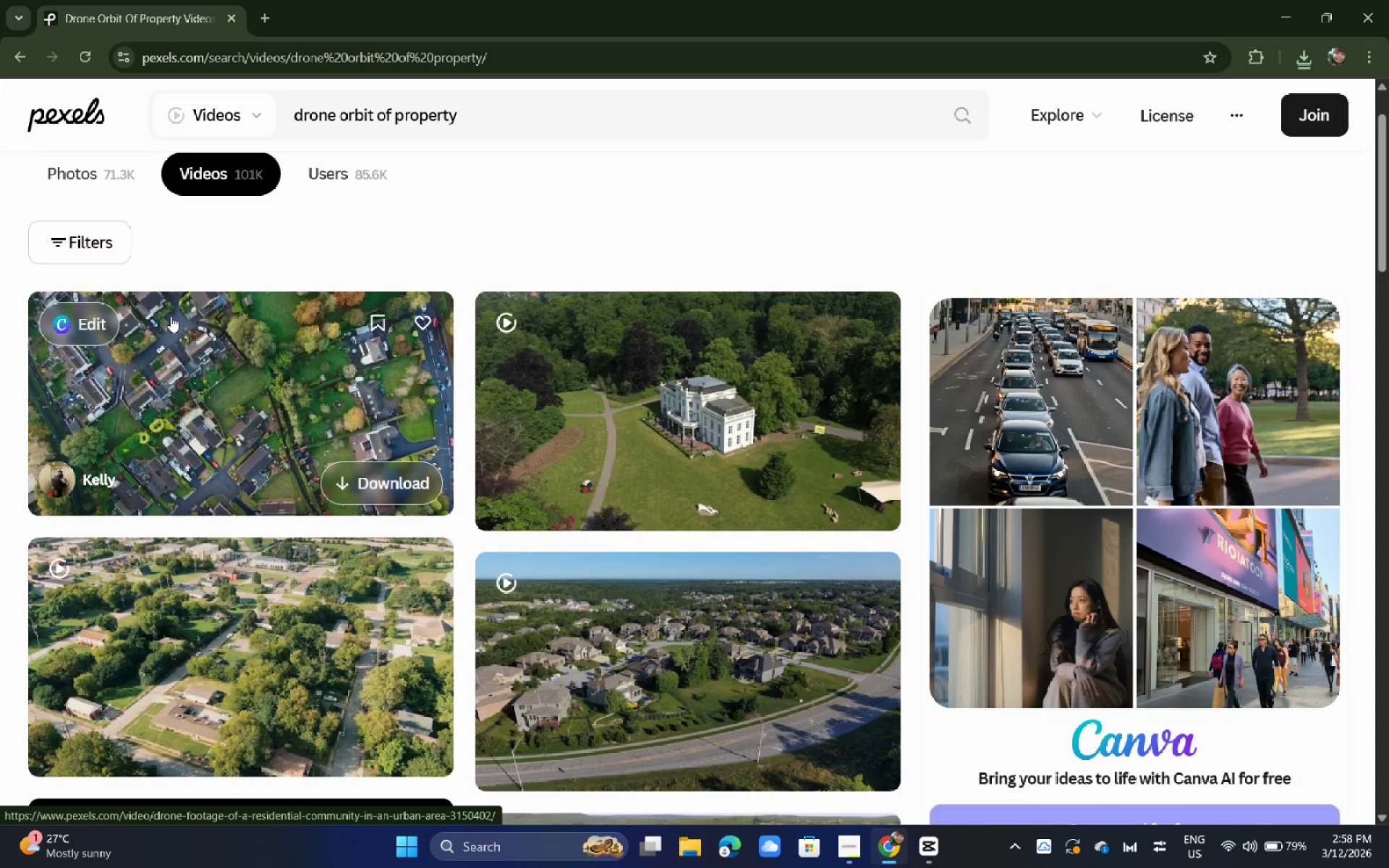 
wait(5.93)
 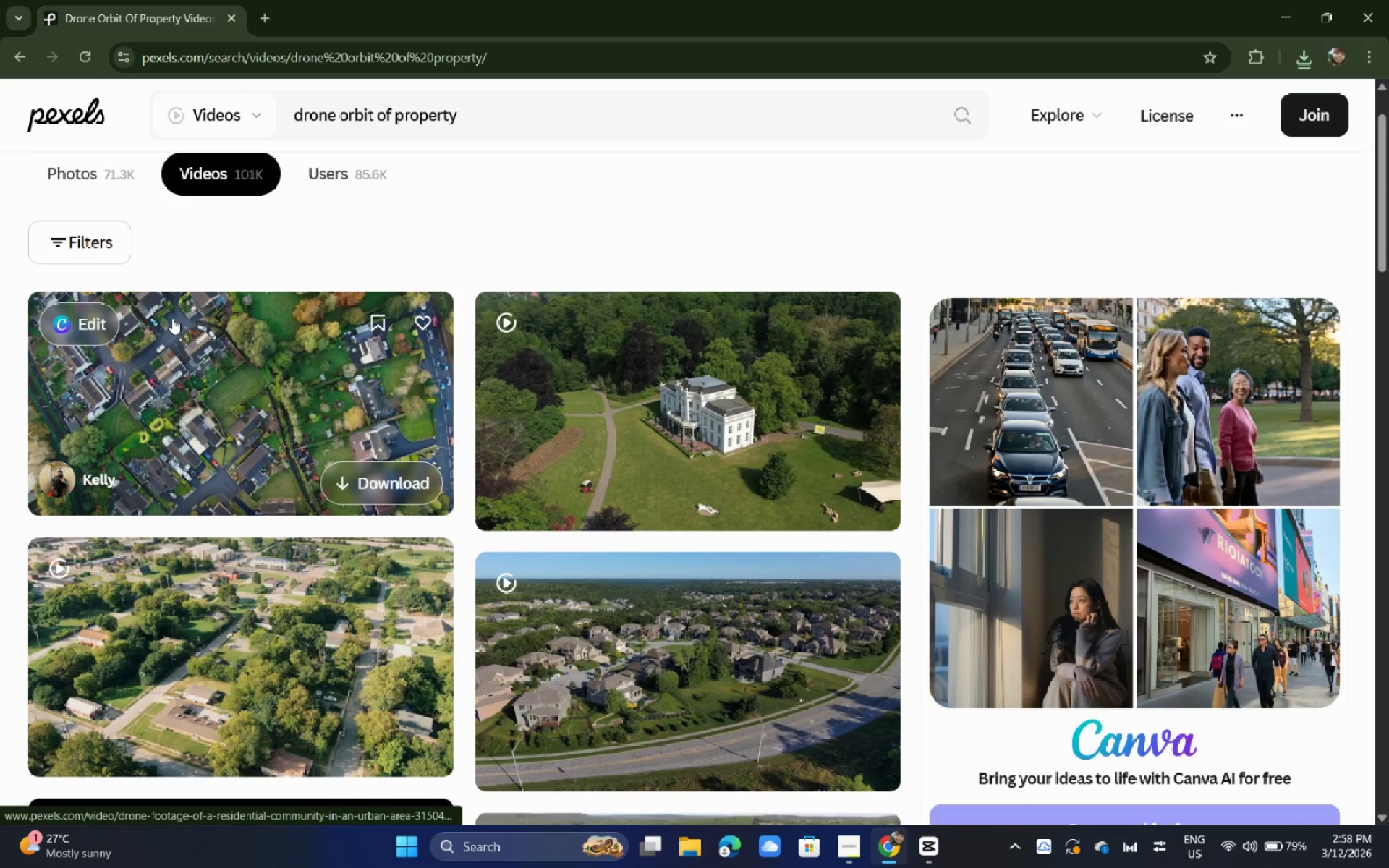 
left_click([574, 424])
 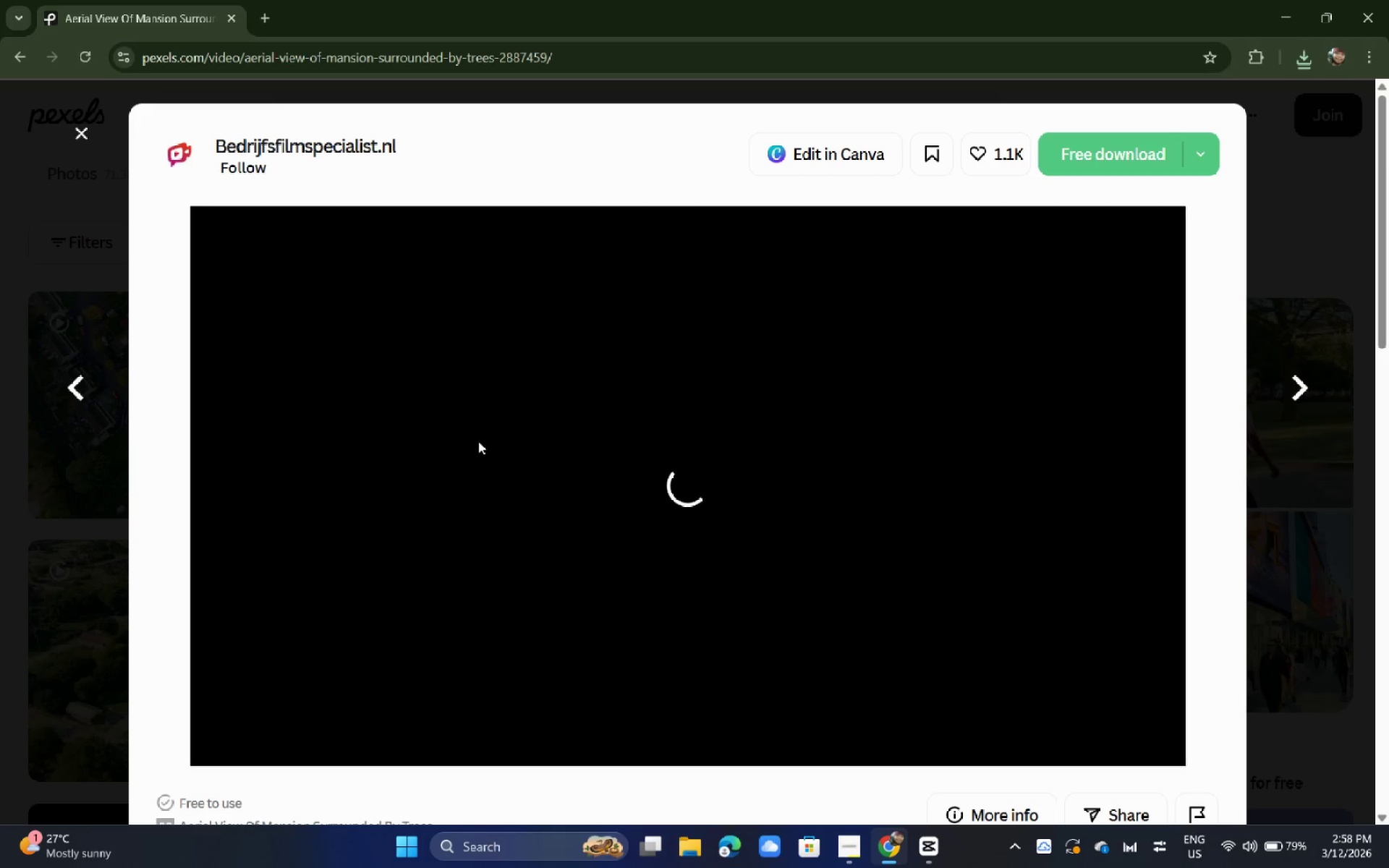 
wait(11.14)
 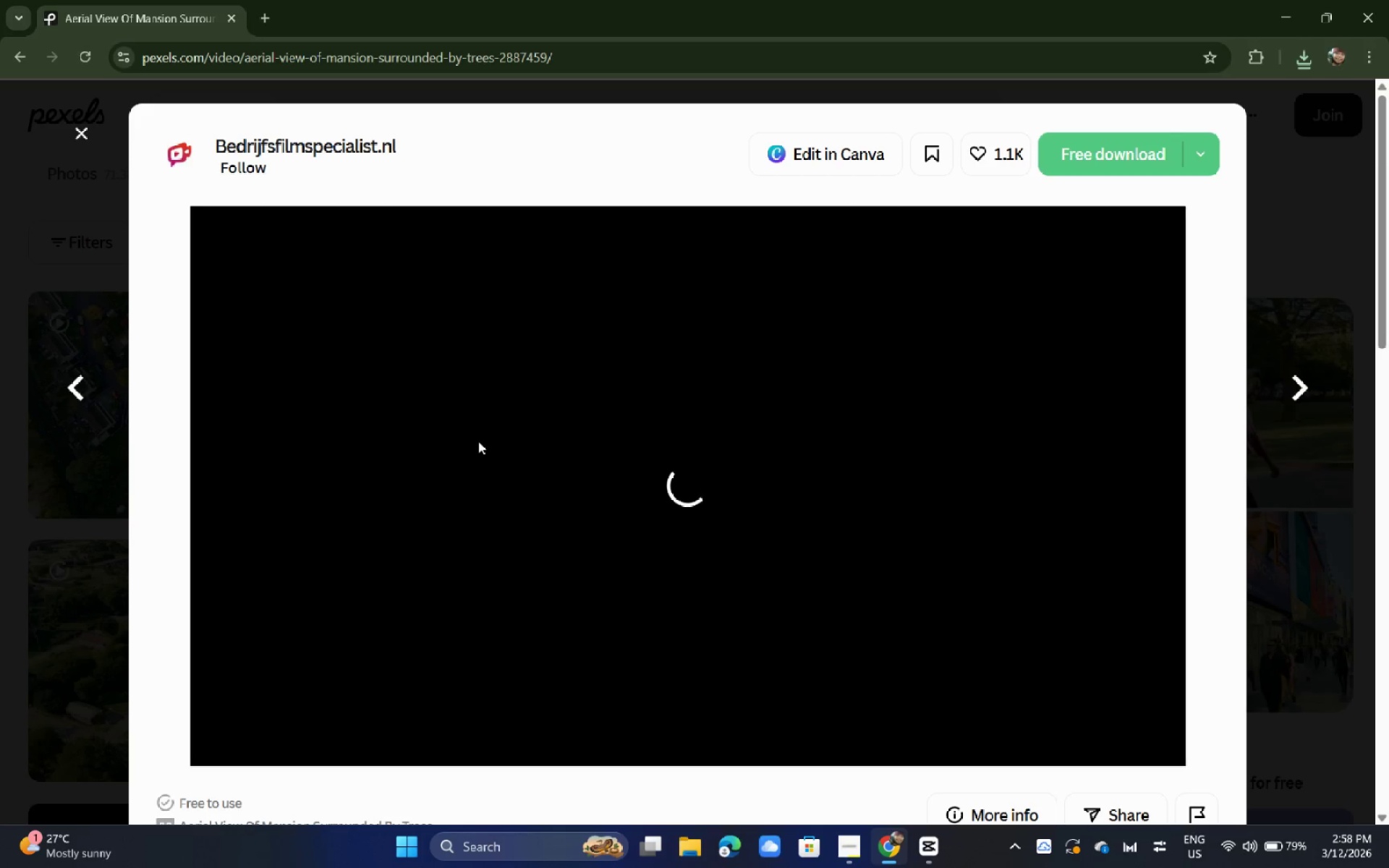 
left_click([0, 254])
 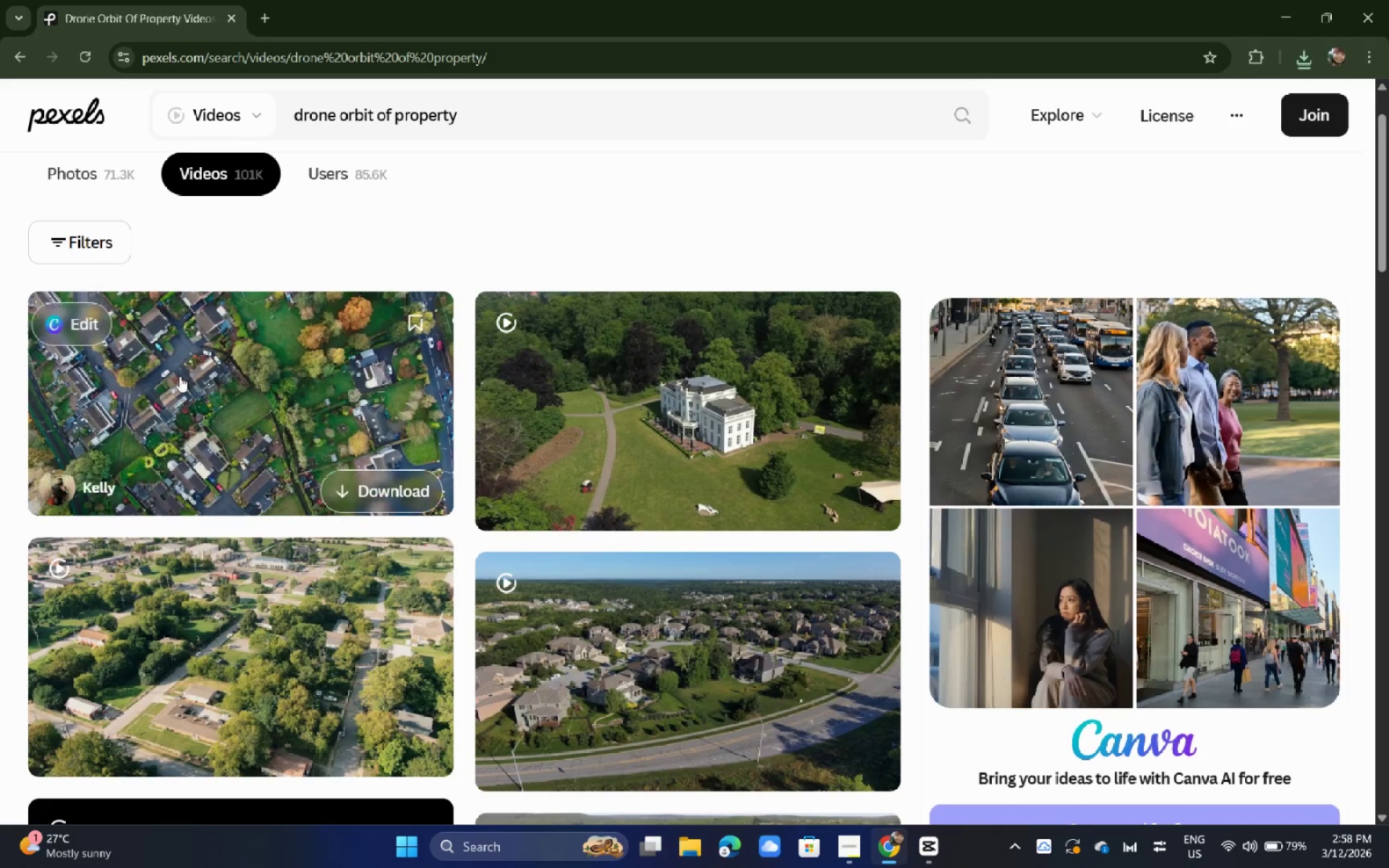 
scroll: coordinate [35, 417], scroll_direction: down, amount: 17.0
 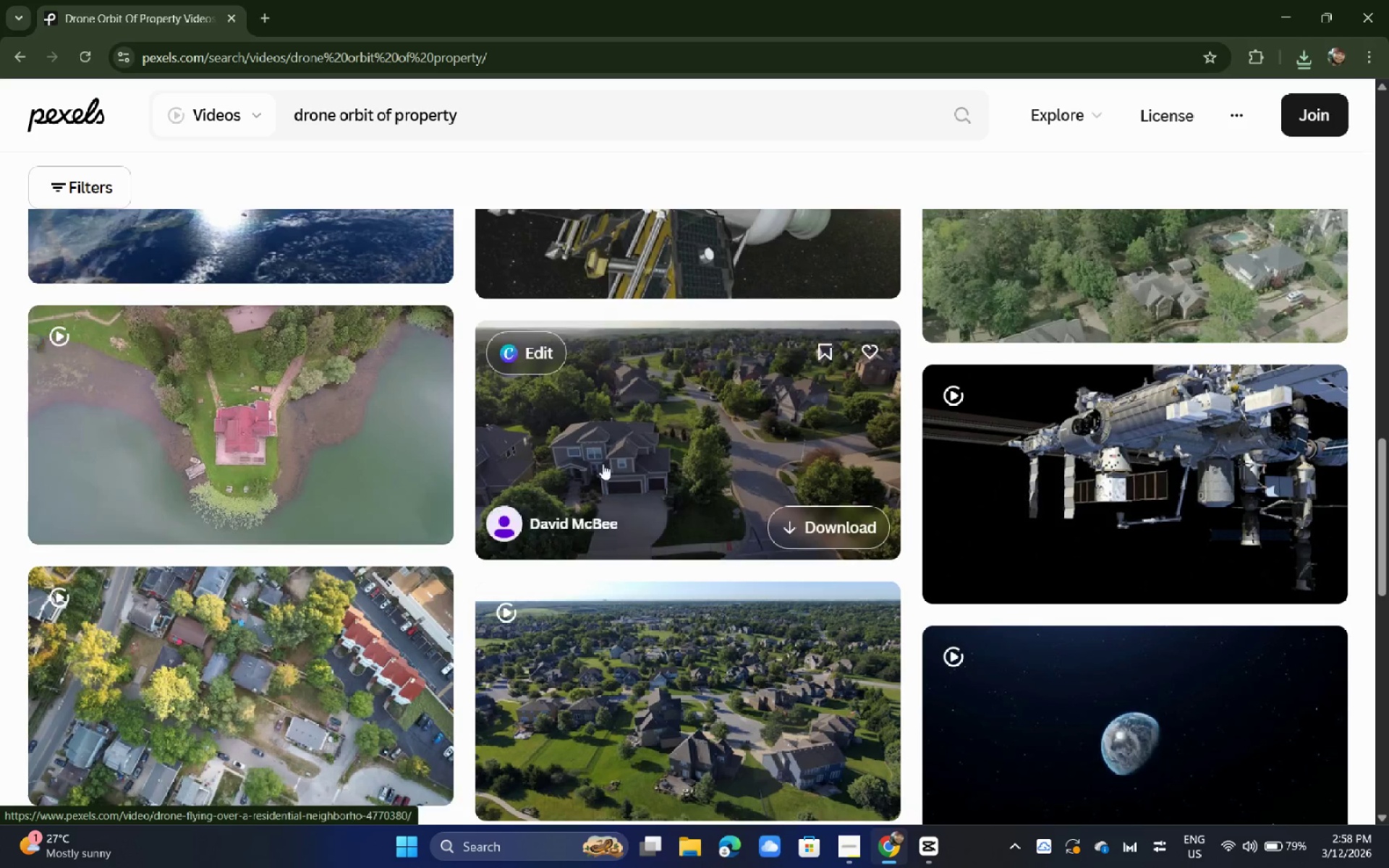 
left_click([700, 441])
 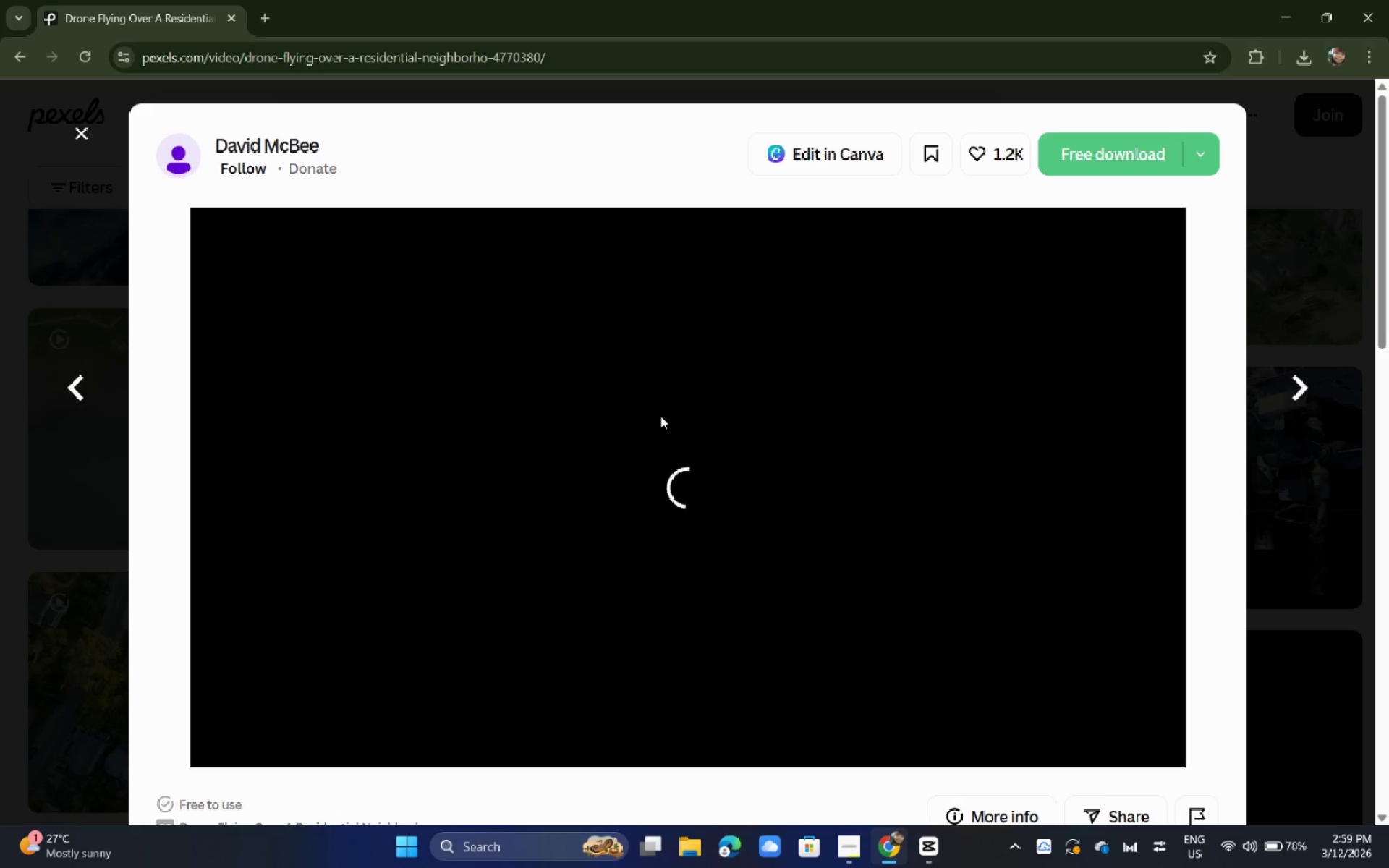 
wait(13.12)
 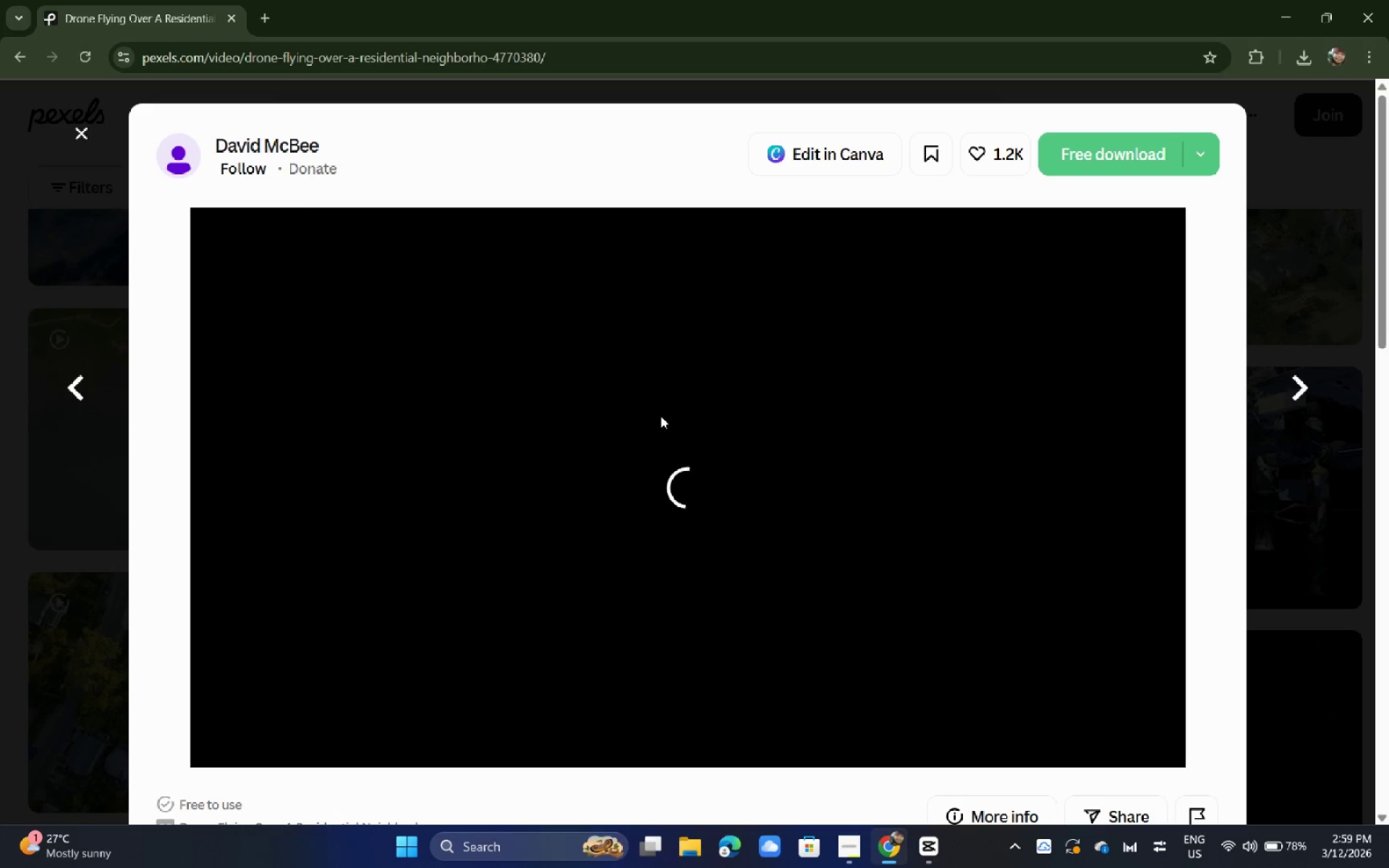 
left_click([1103, 171])
 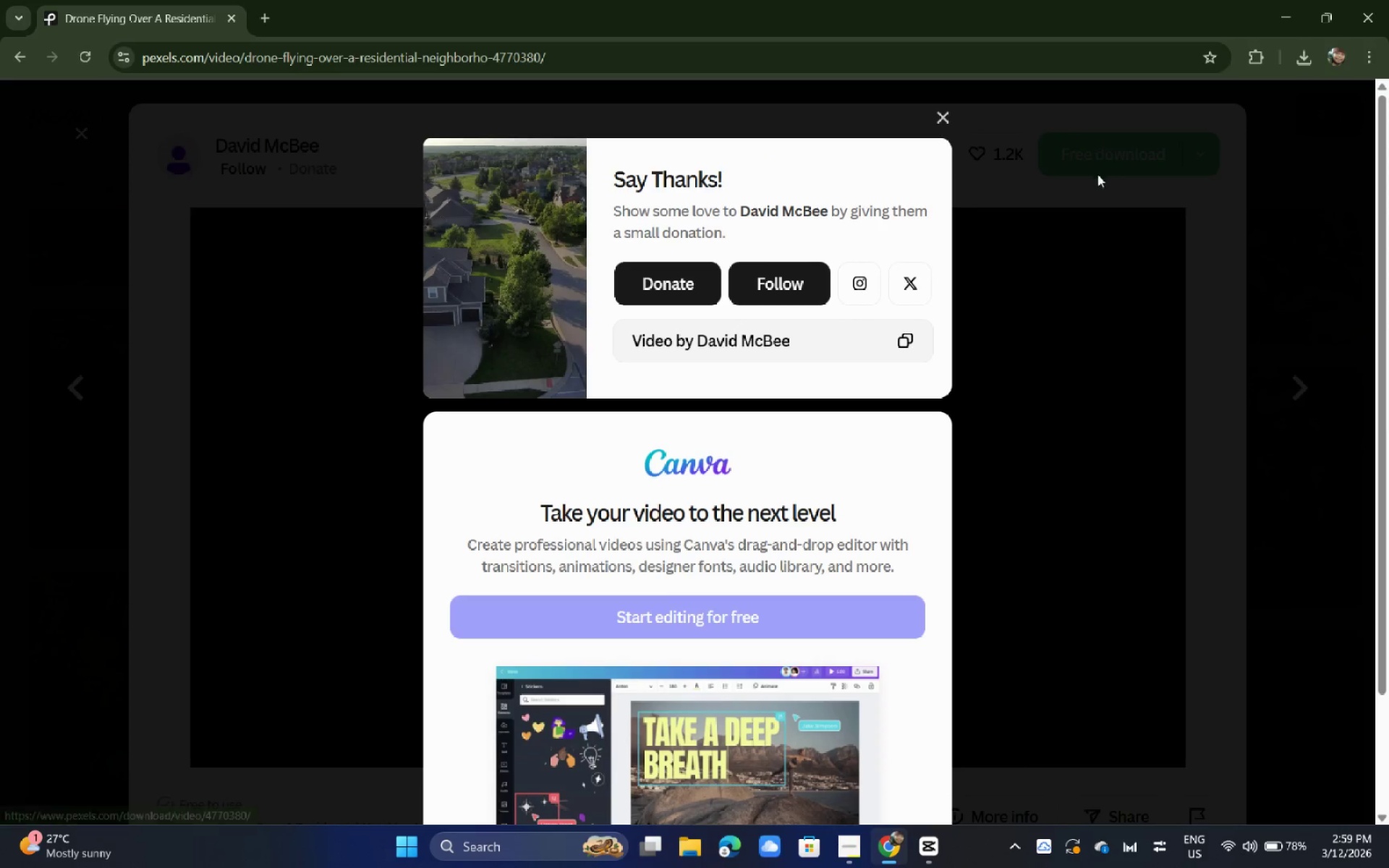 
left_click([1050, 315])
 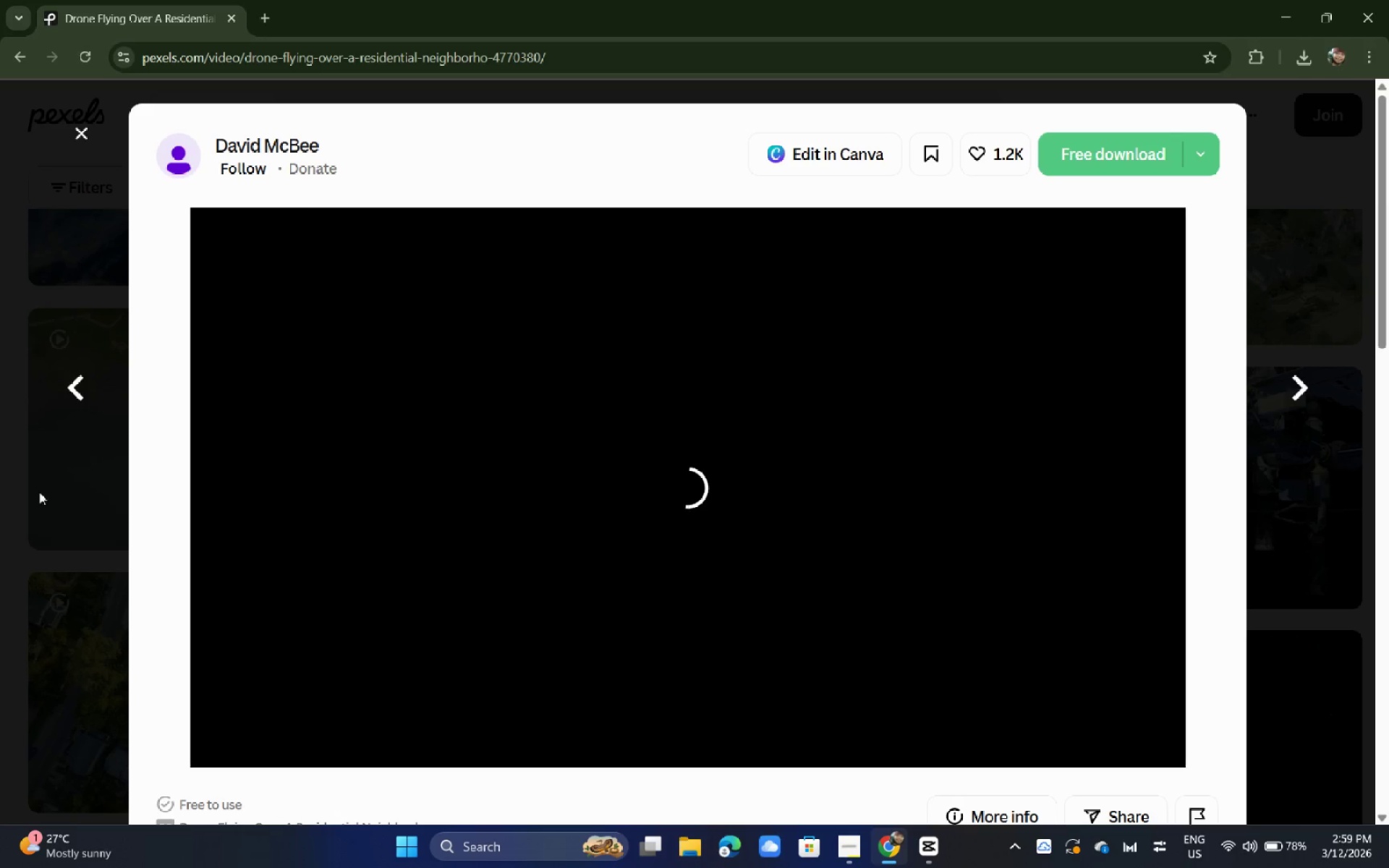 
left_click([0, 493])
 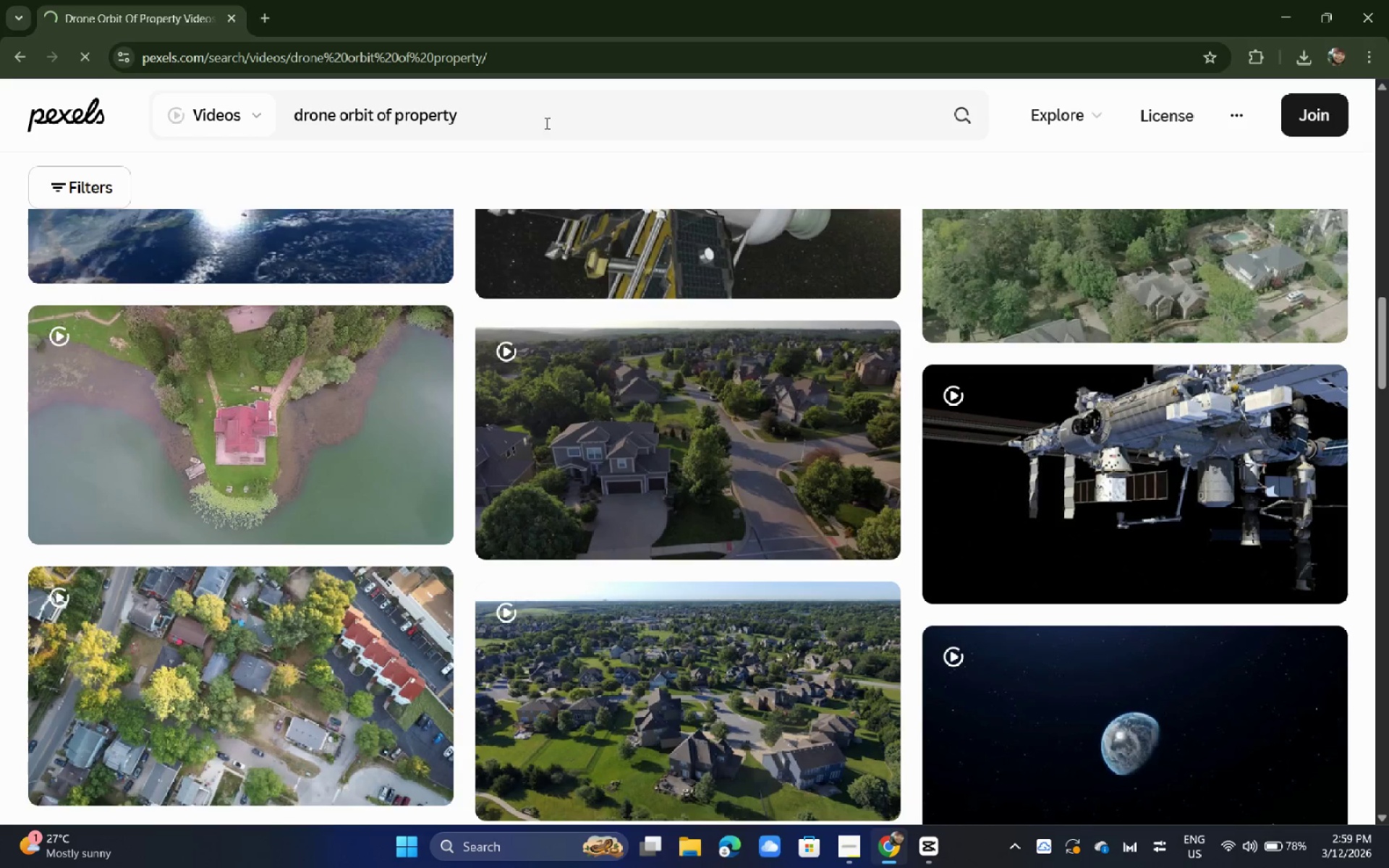 
left_click_drag(start_coordinate=[531, 117], to_coordinate=[202, 96])
 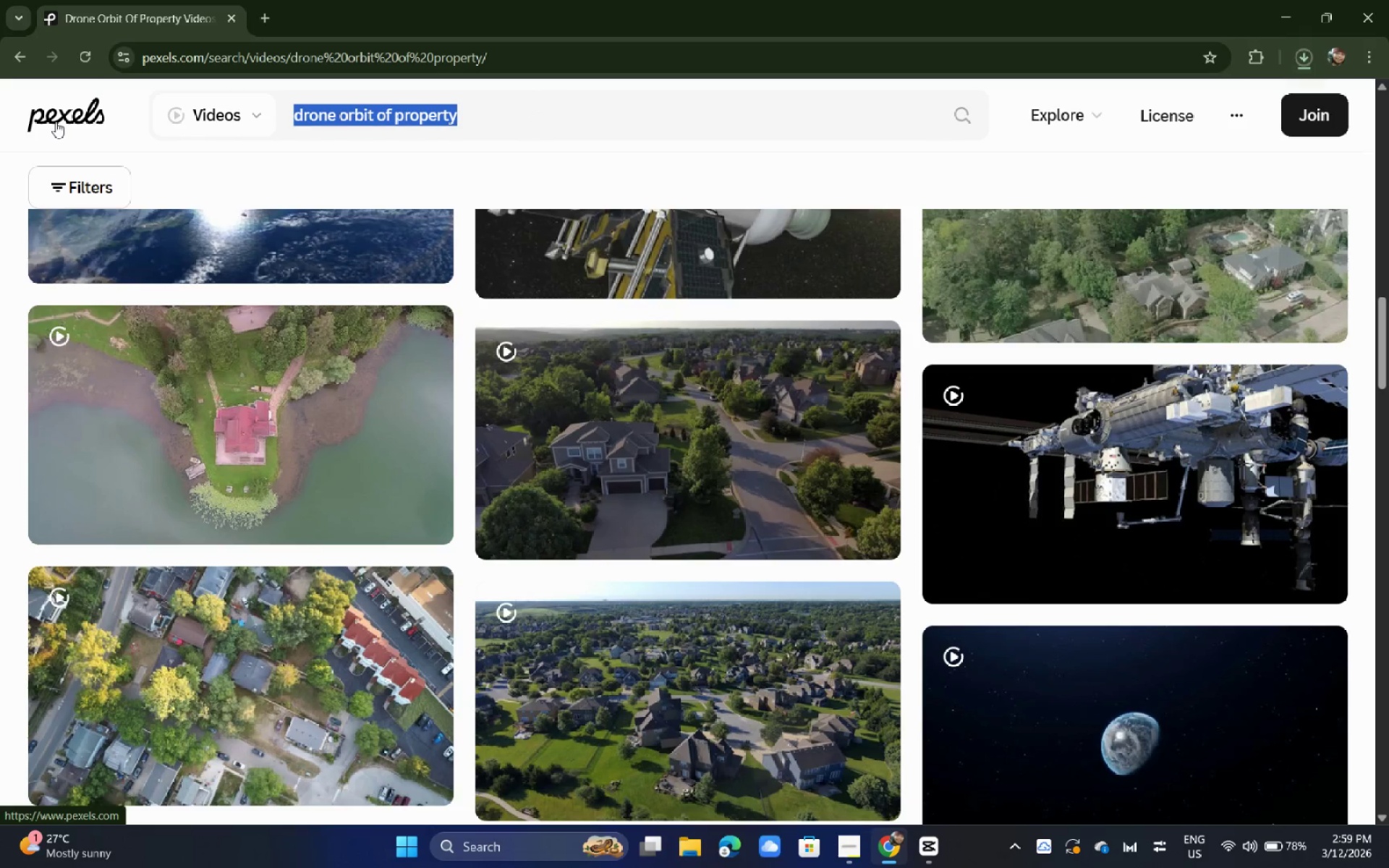 
type(kitchen wide soh==)
key(Backspace)
key(Backspace)
key(Backspace)
key(Backspace)
type(h)
key(Backspace)
key(Backspace)
 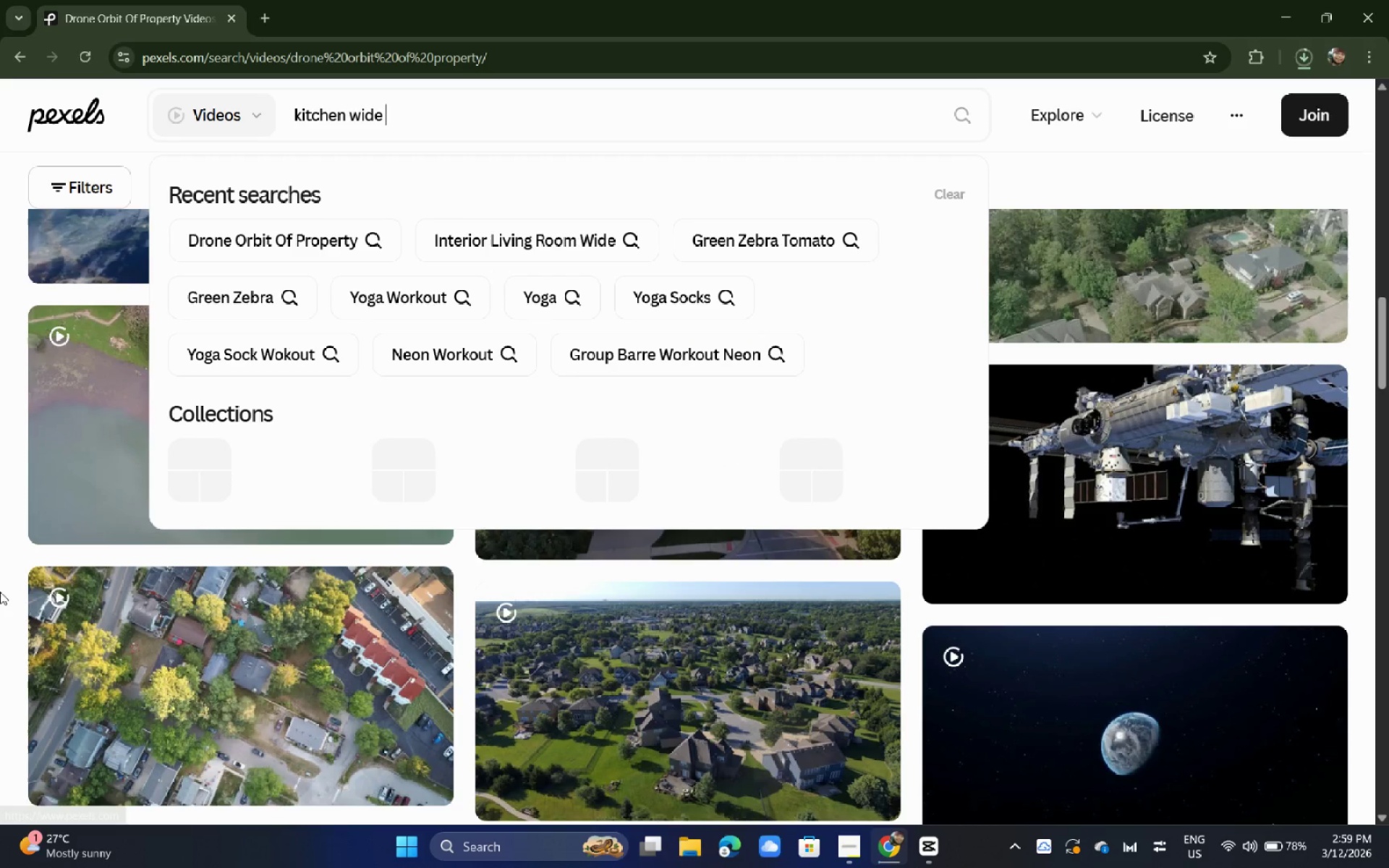 
left_click([6, 488])
 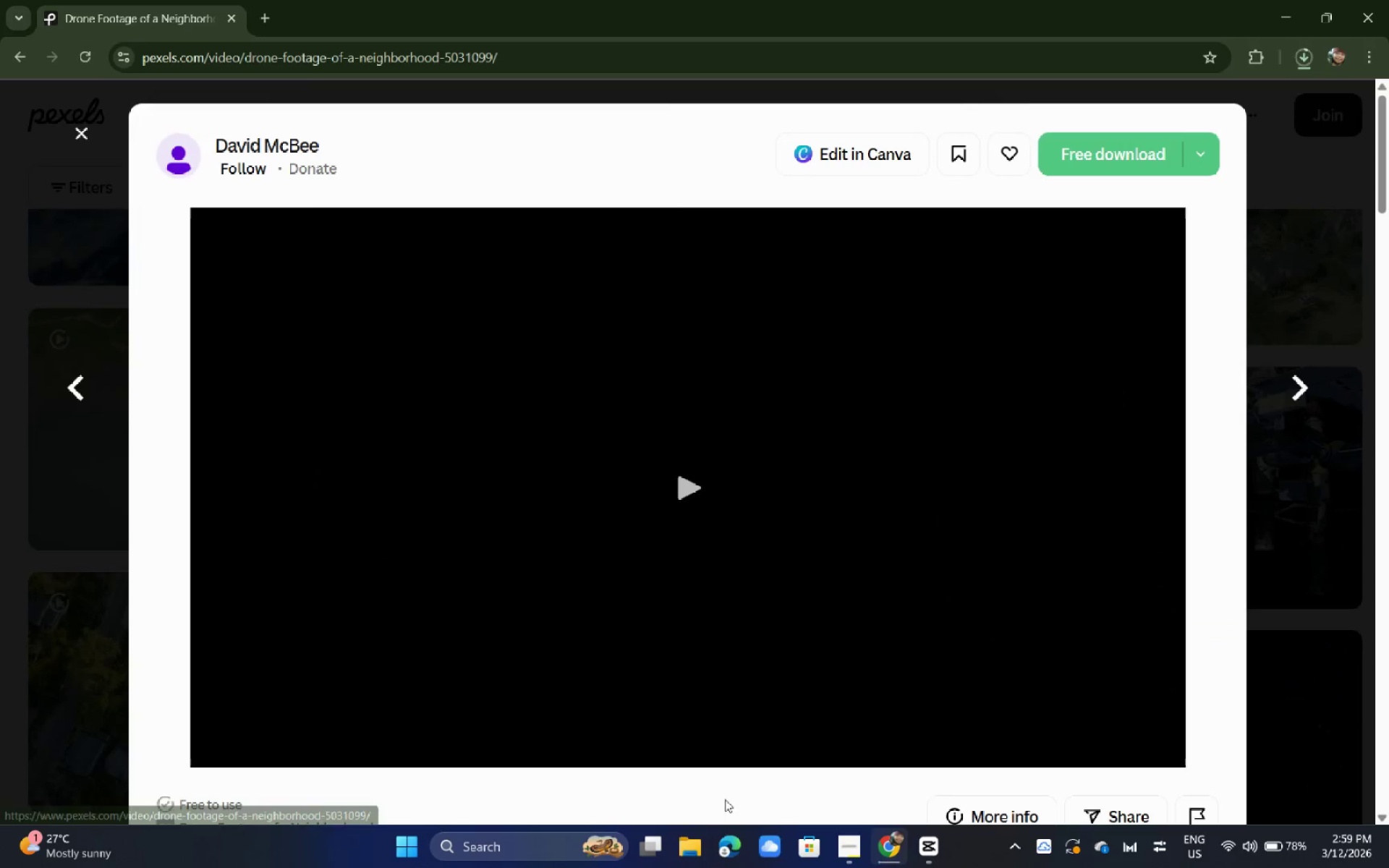 
scroll: coordinate [684, 671], scroll_direction: none, amount: 0.0
 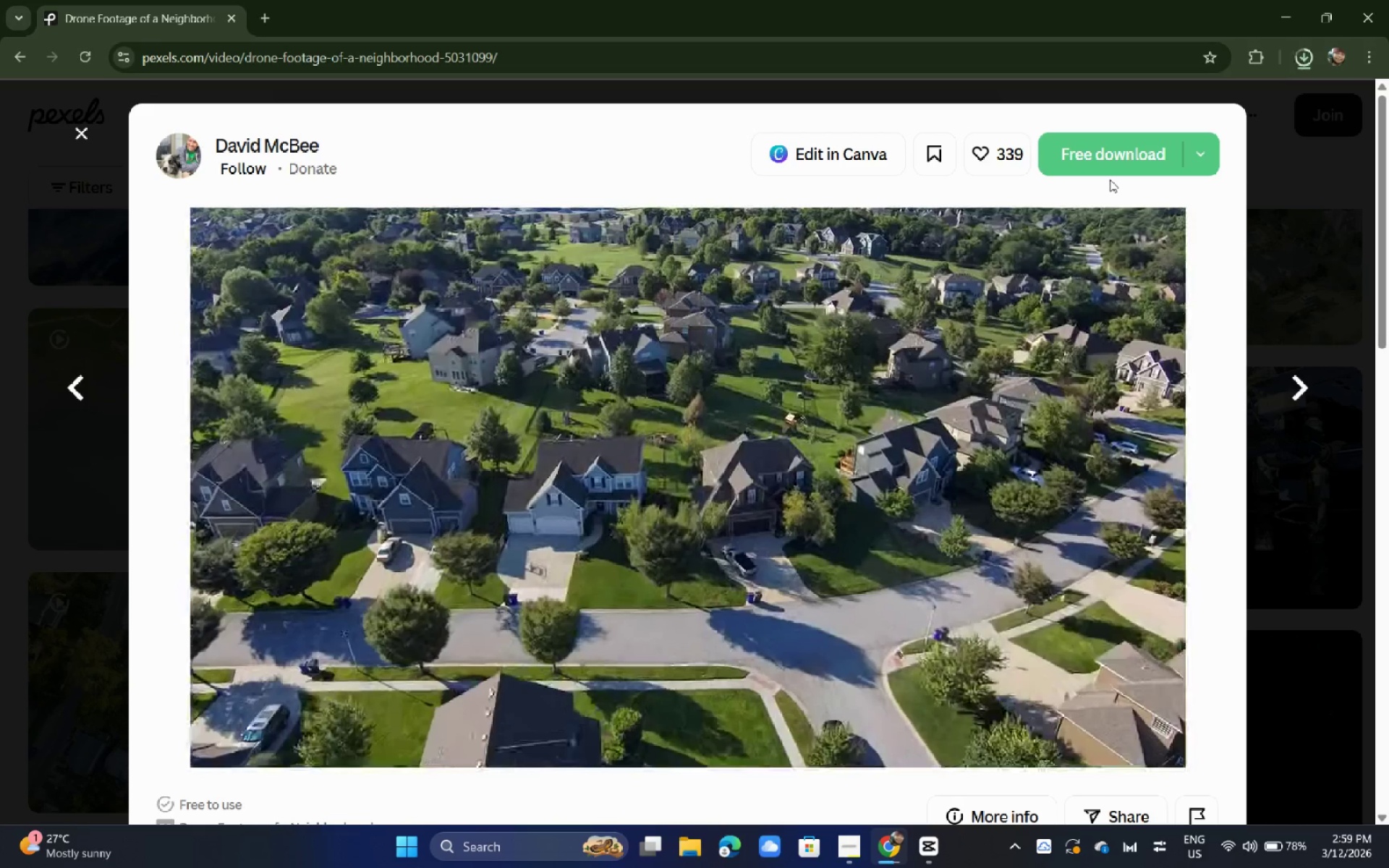 
wait(30.67)
 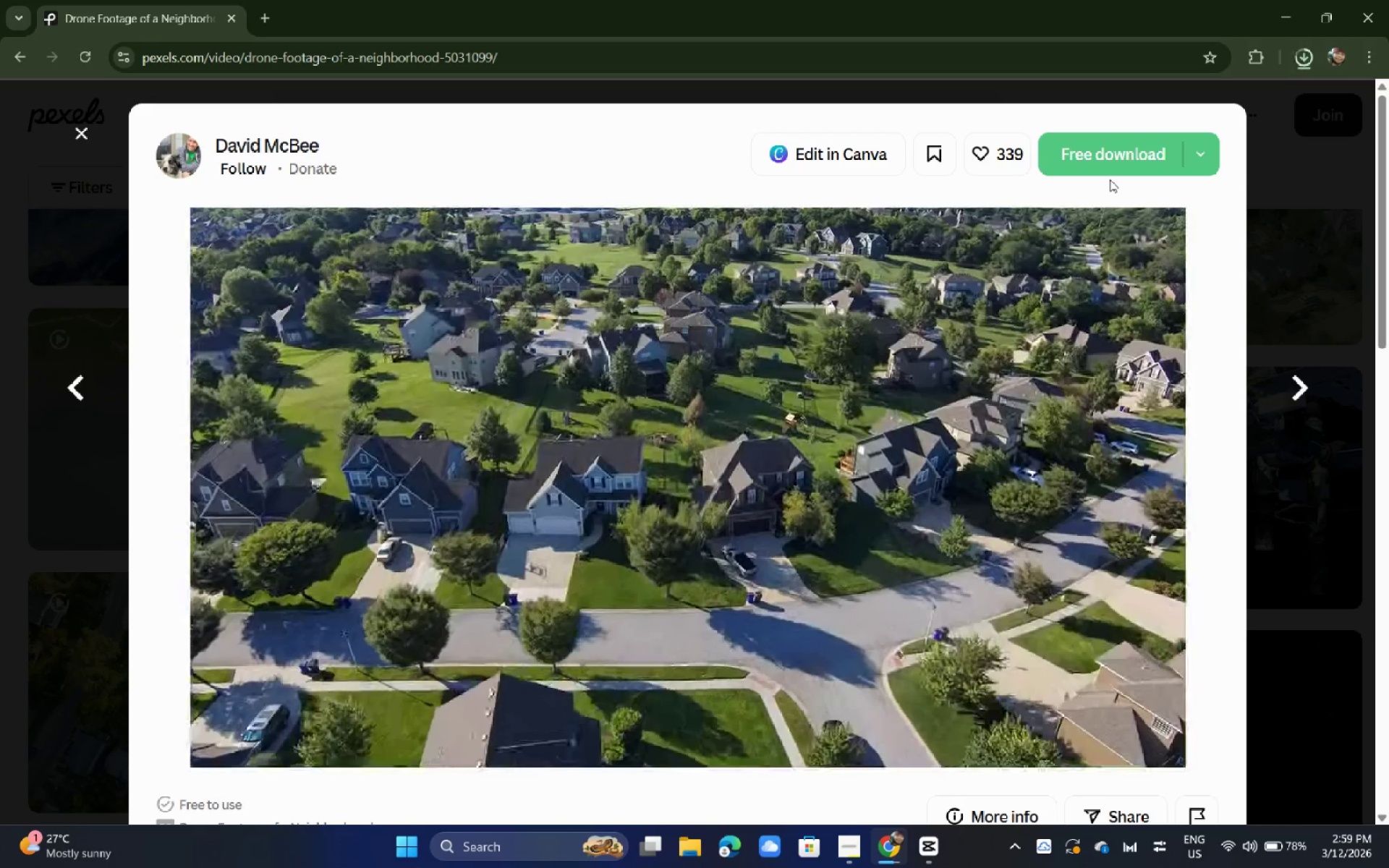 
double_click([1065, 153])
 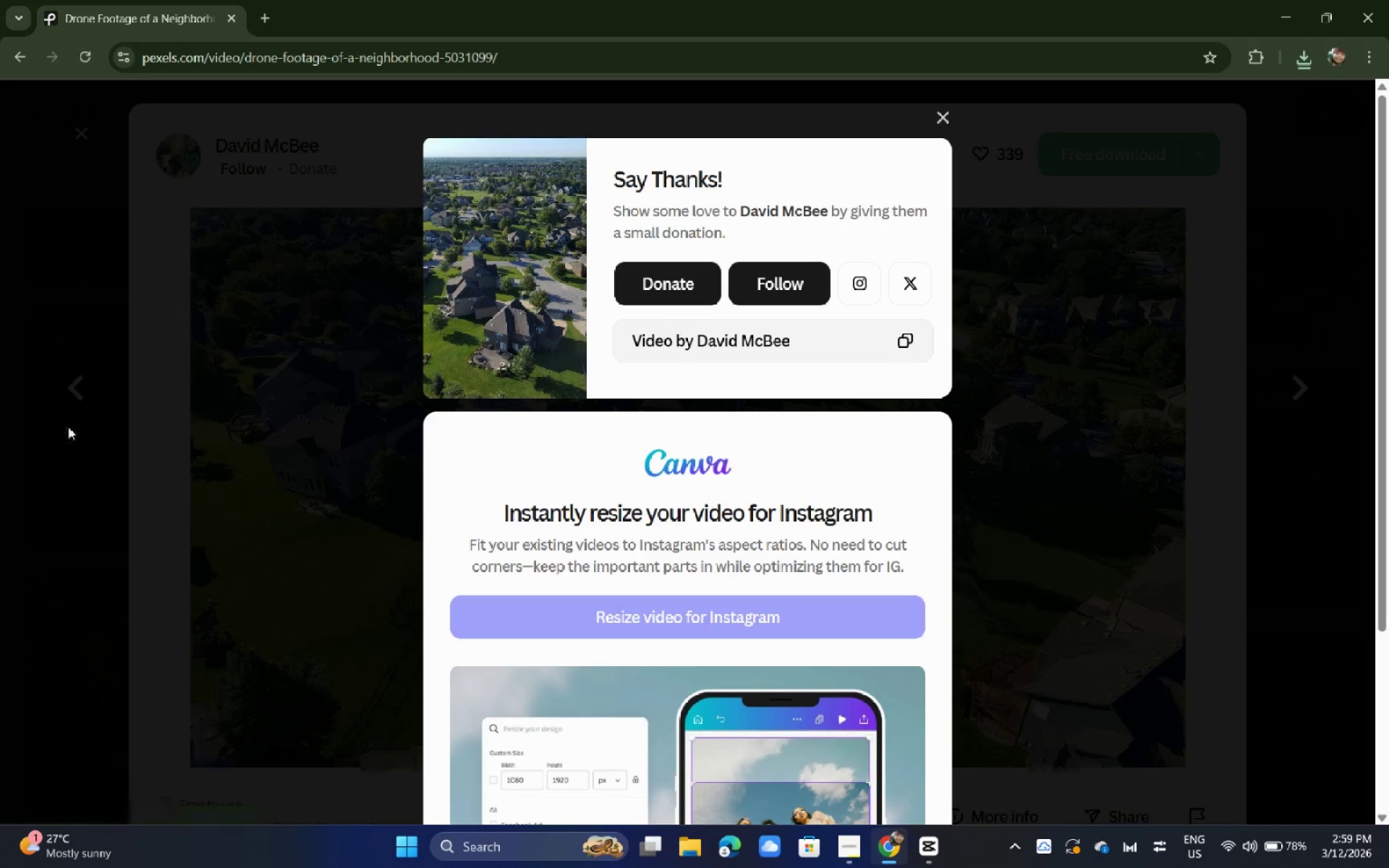 
left_click([68, 427])
 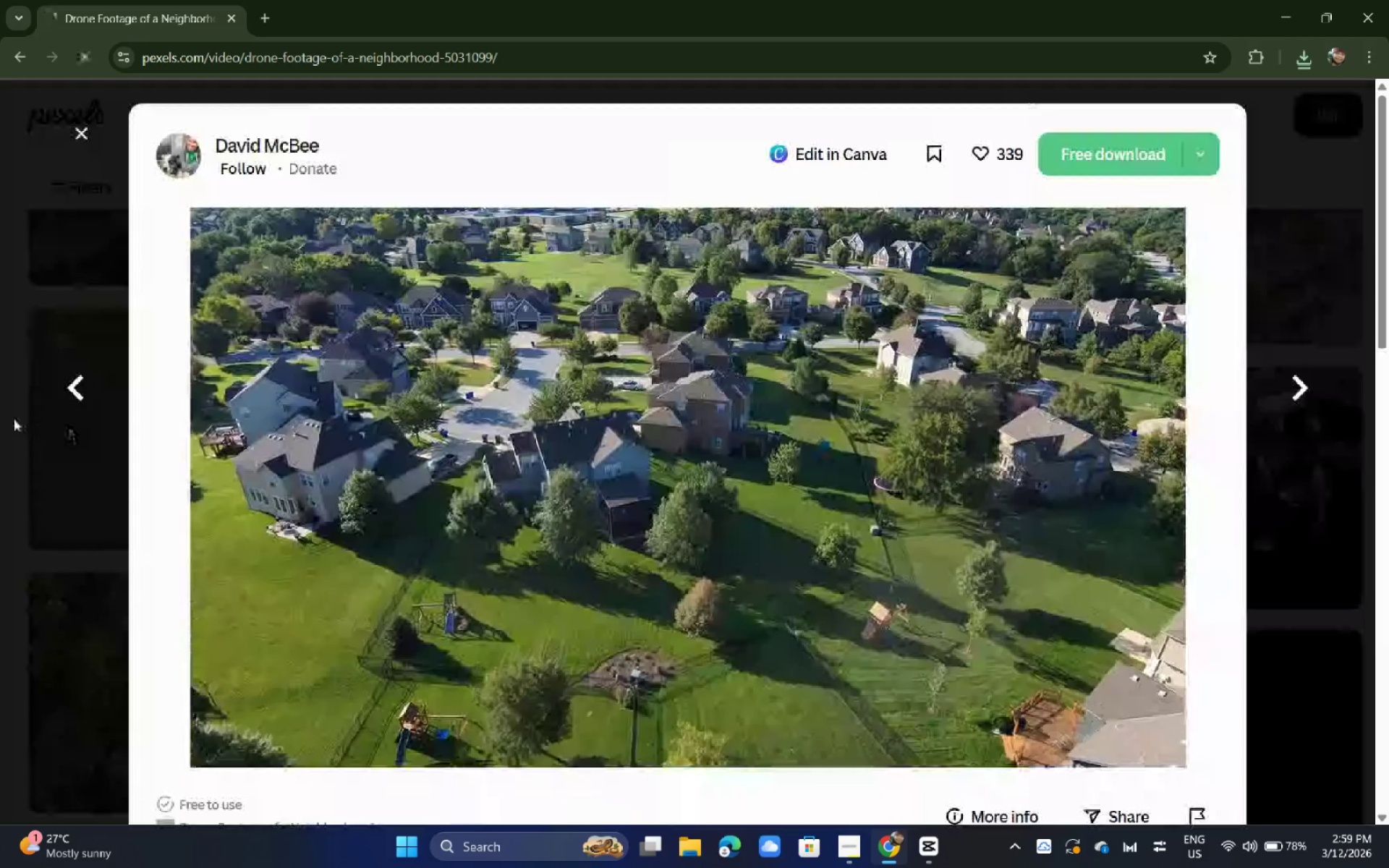 
left_click([14, 419])
 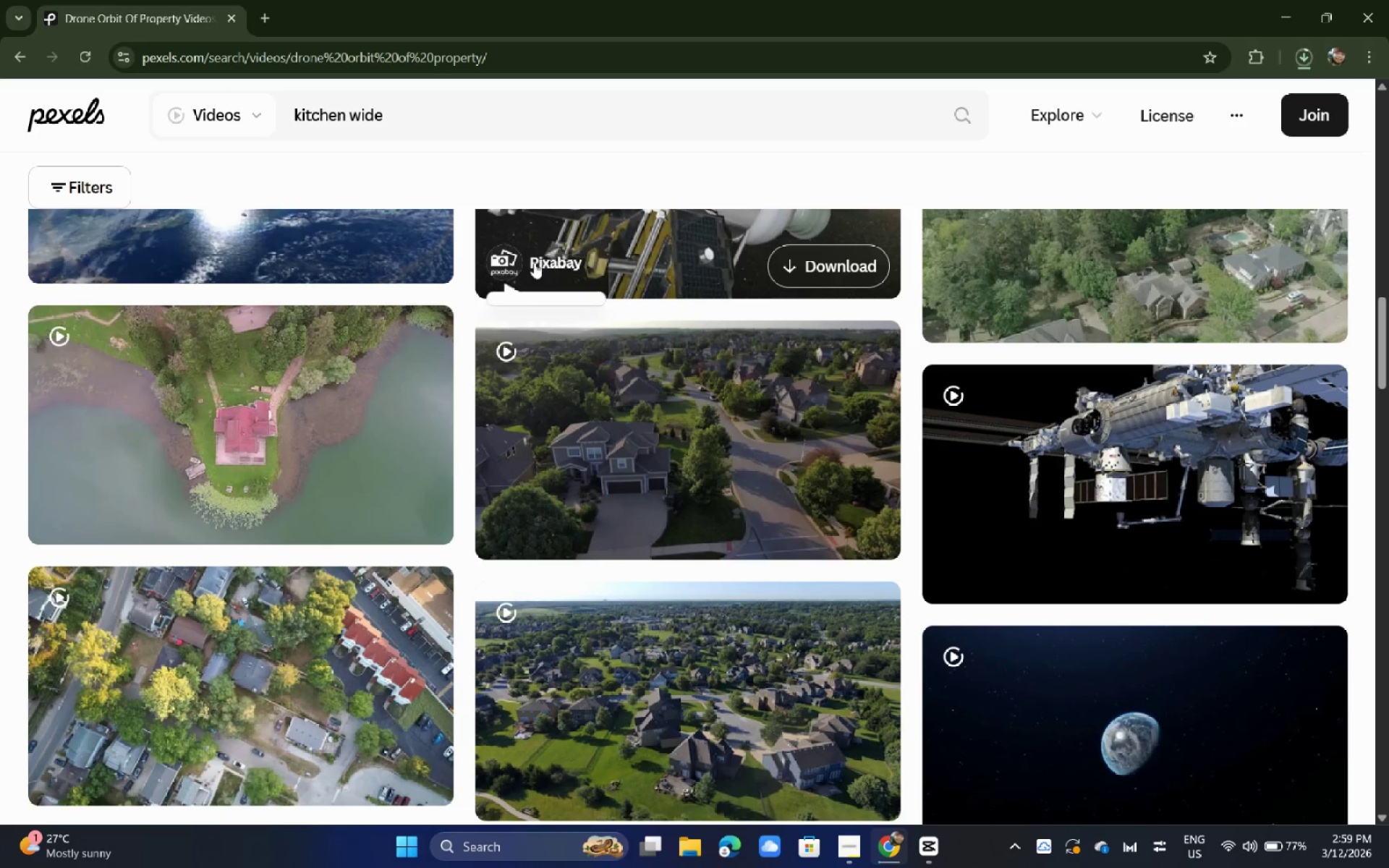 
wait(5.05)
 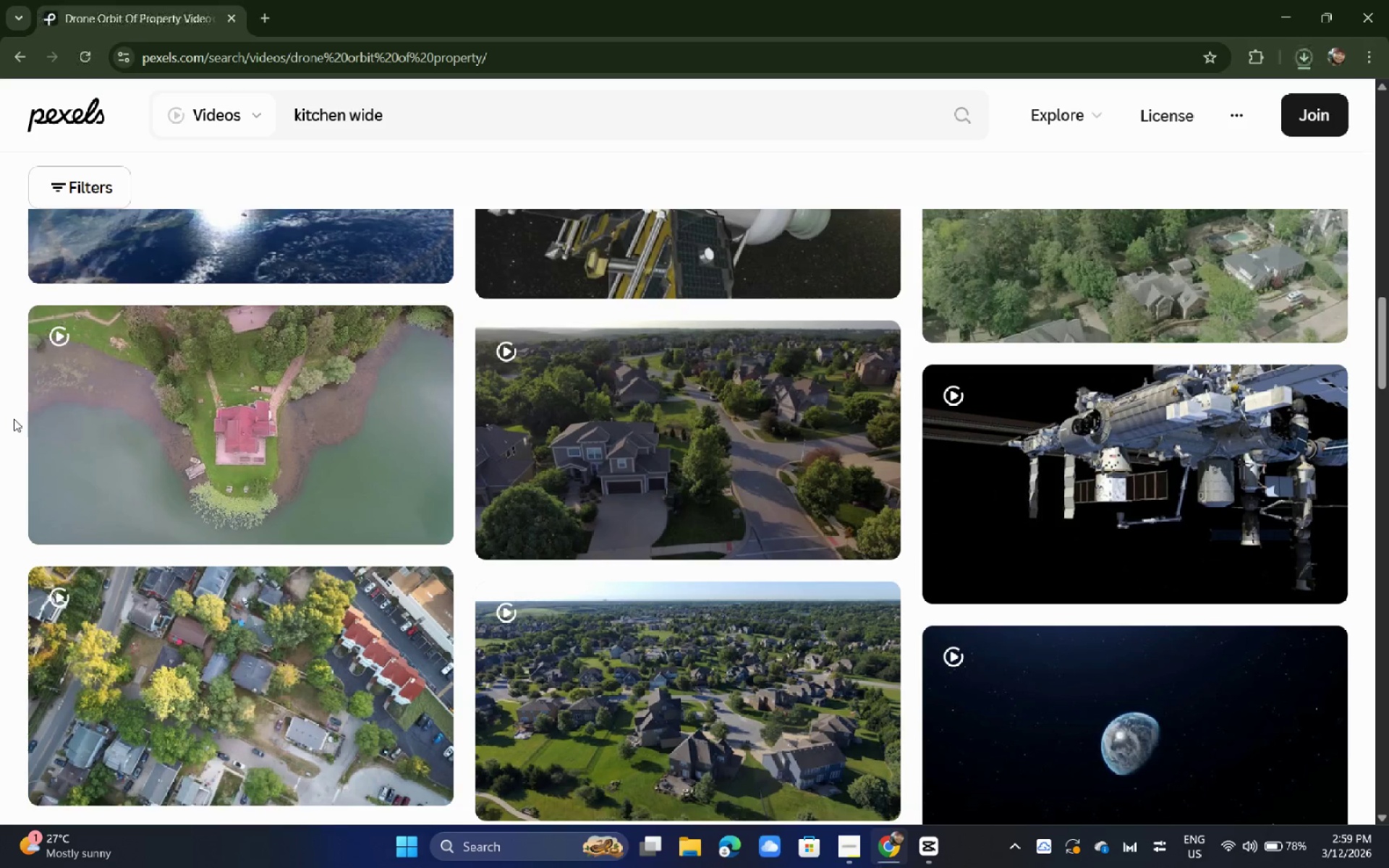 
left_click([463, 118])
 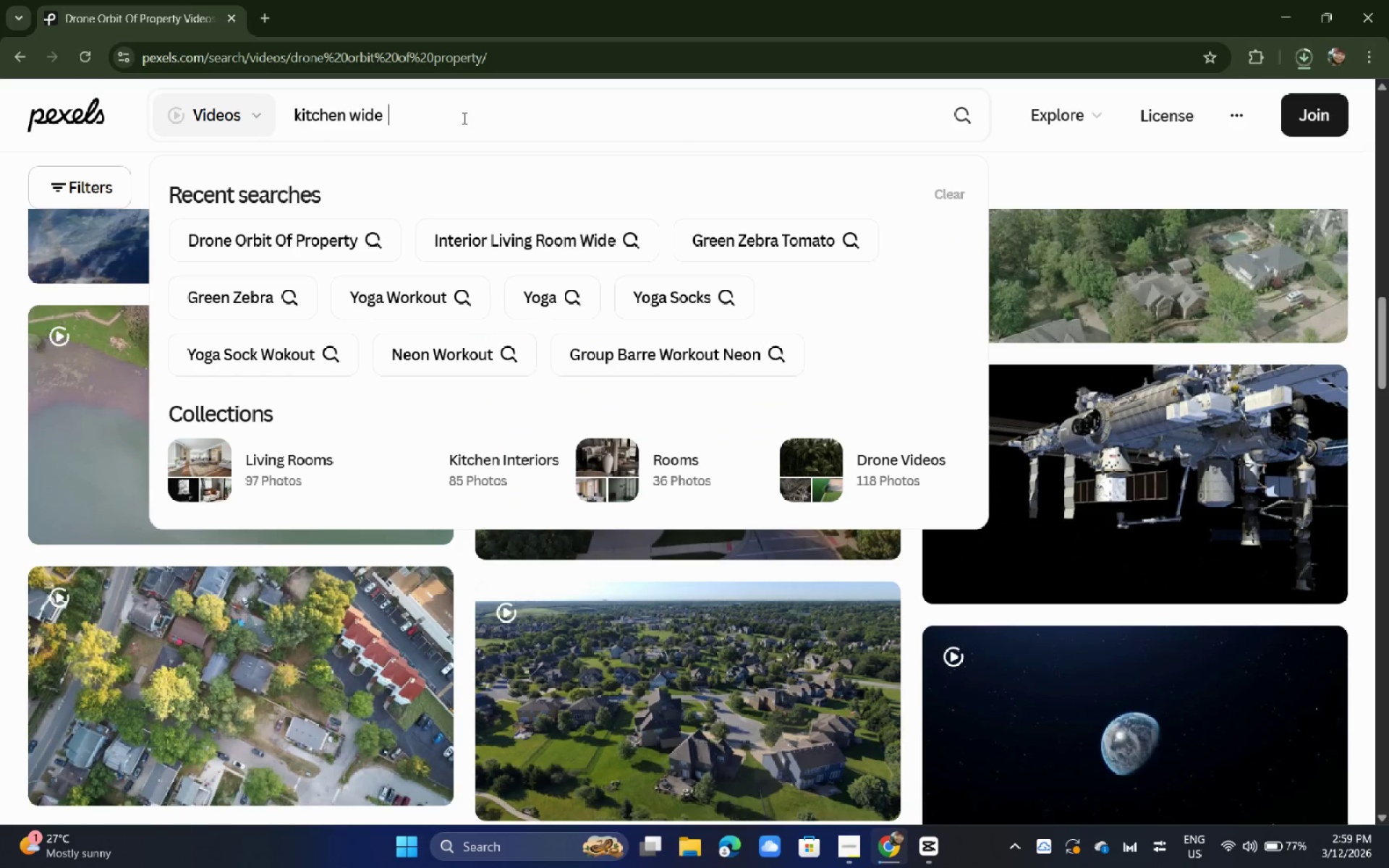 
type( )
key(Backspace)
type(shot)
 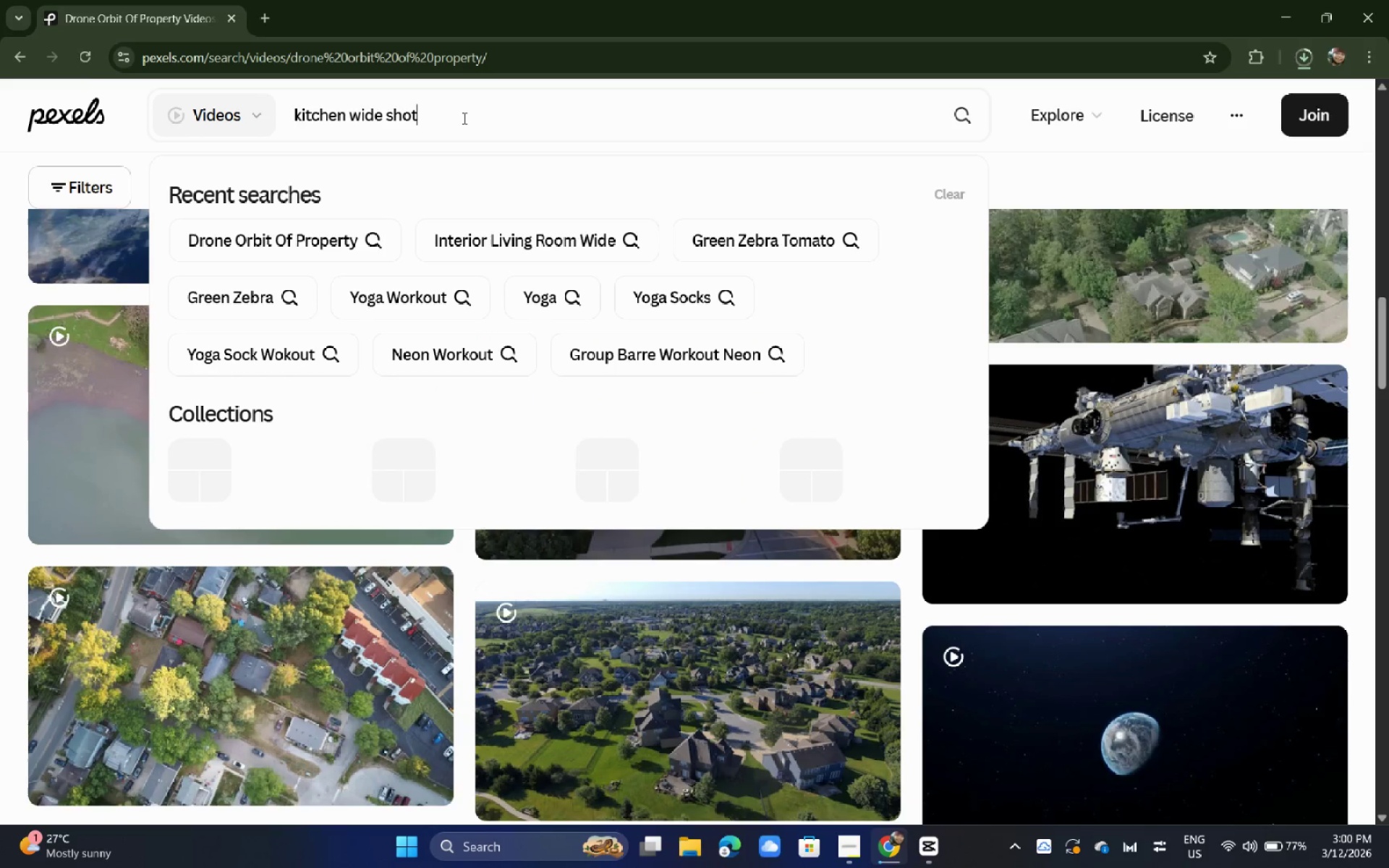 
key(Enter)
 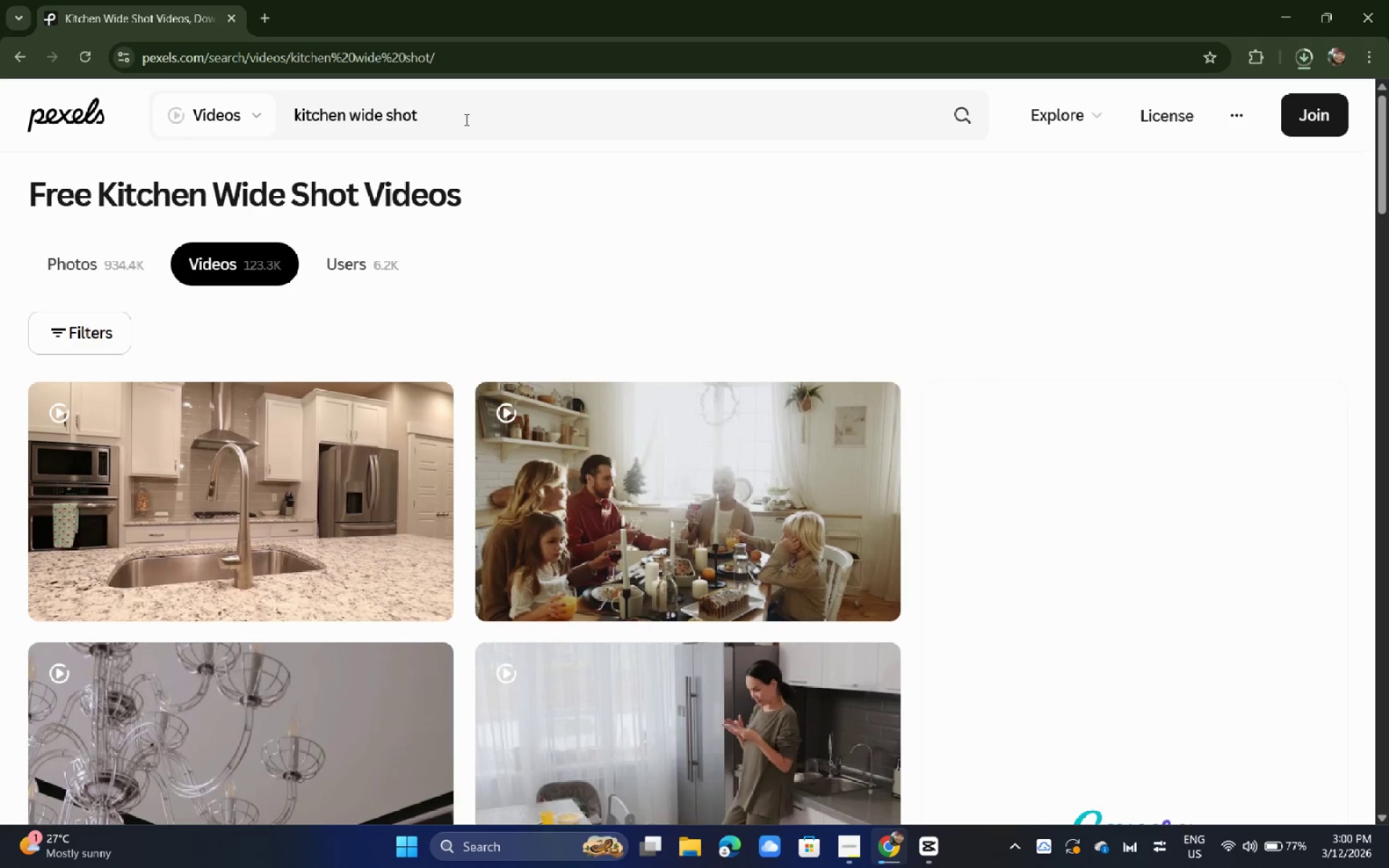 
wait(6.69)
 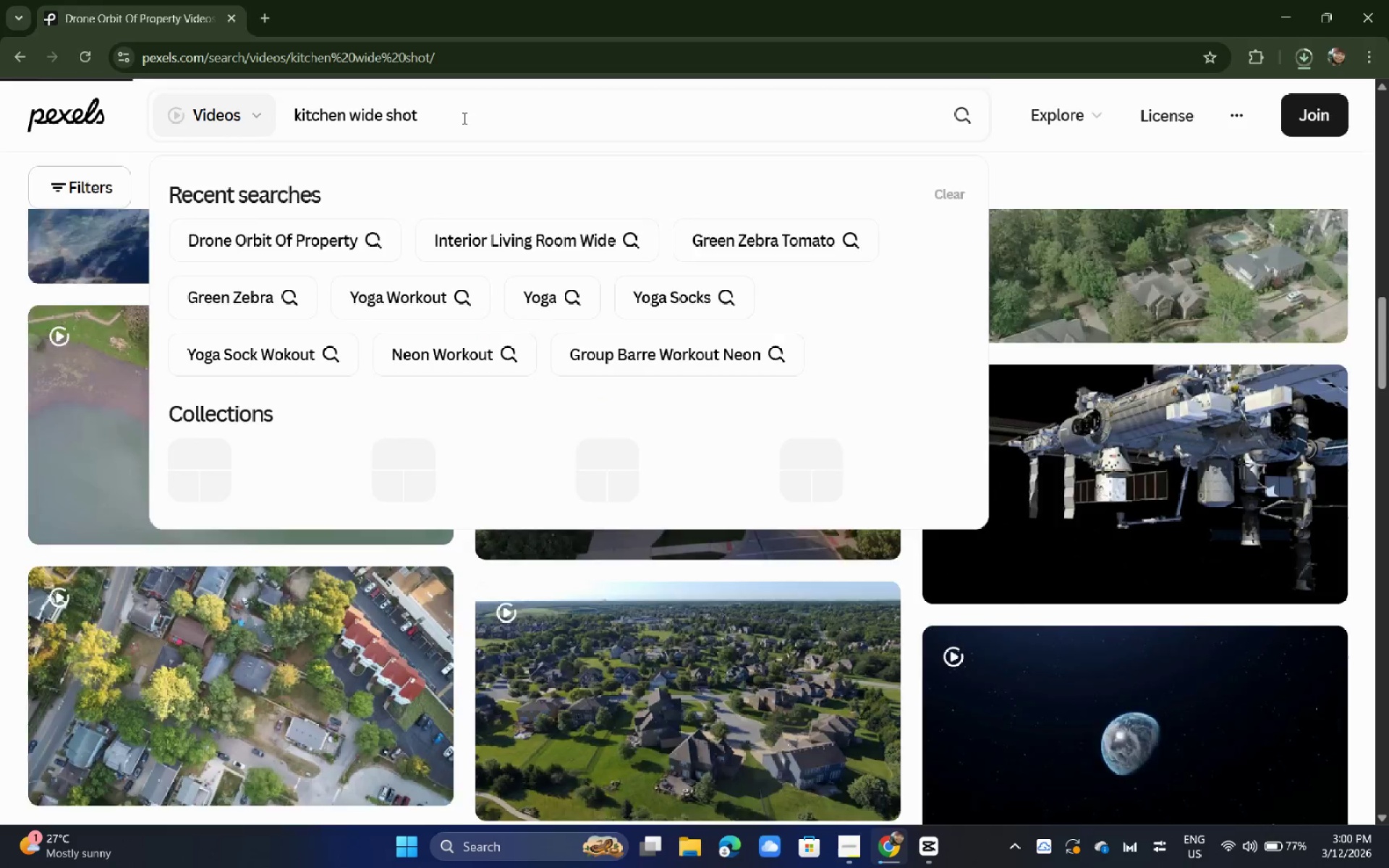 
scroll: coordinate [501, 291], scroll_direction: down, amount: 5.0
 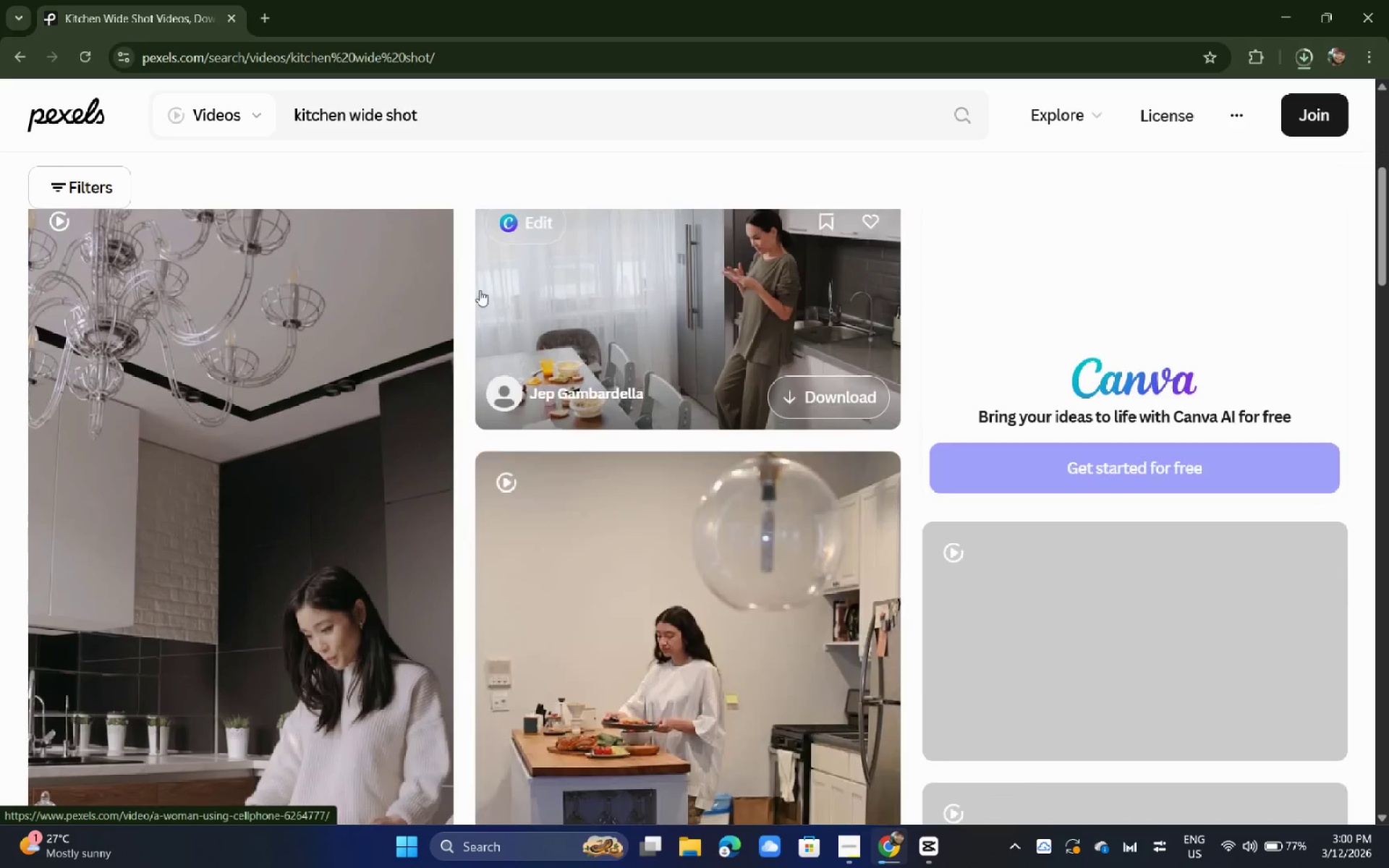 
scroll: coordinate [432, 300], scroll_direction: none, amount: 0.0
 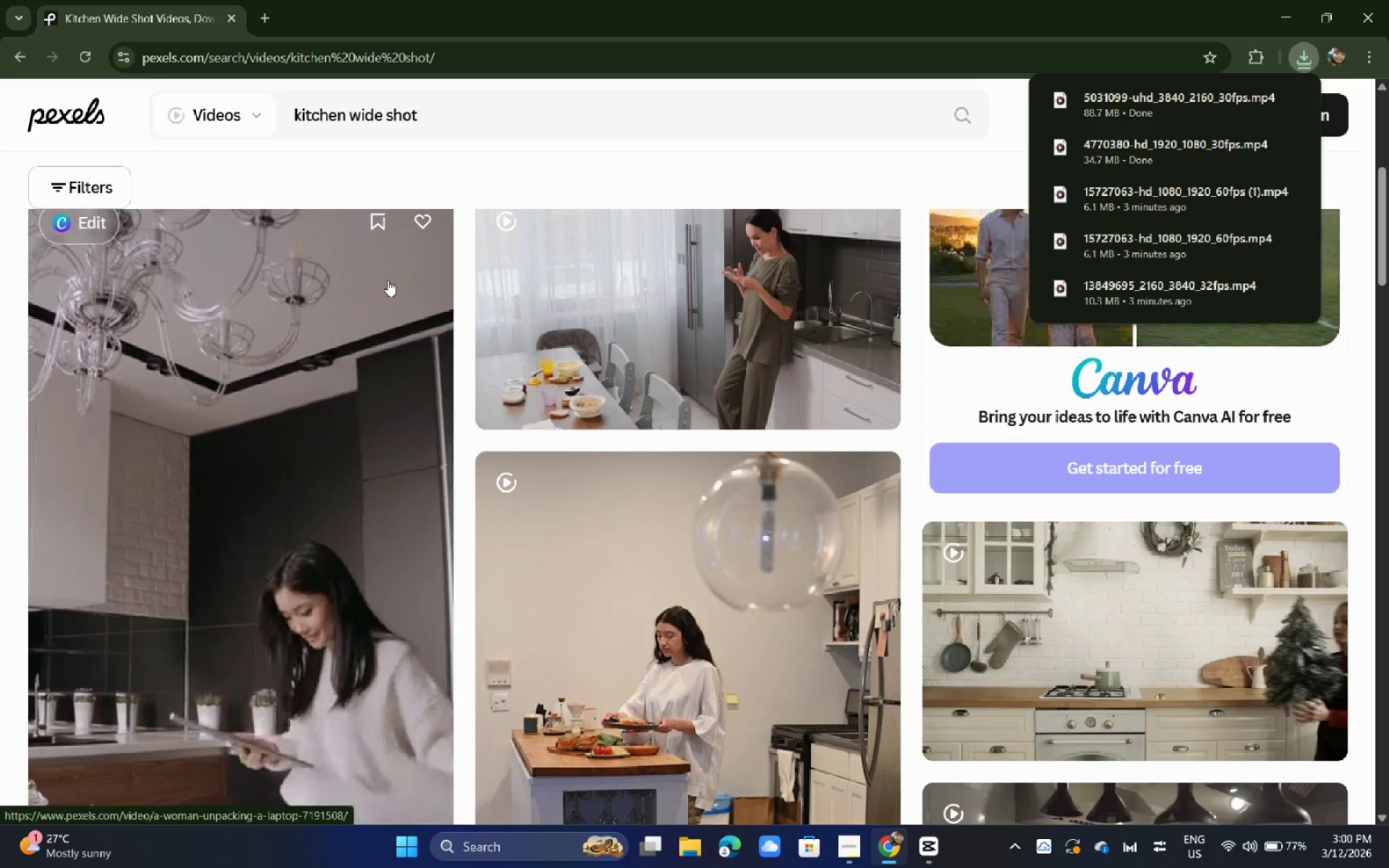 
wait(41.3)
 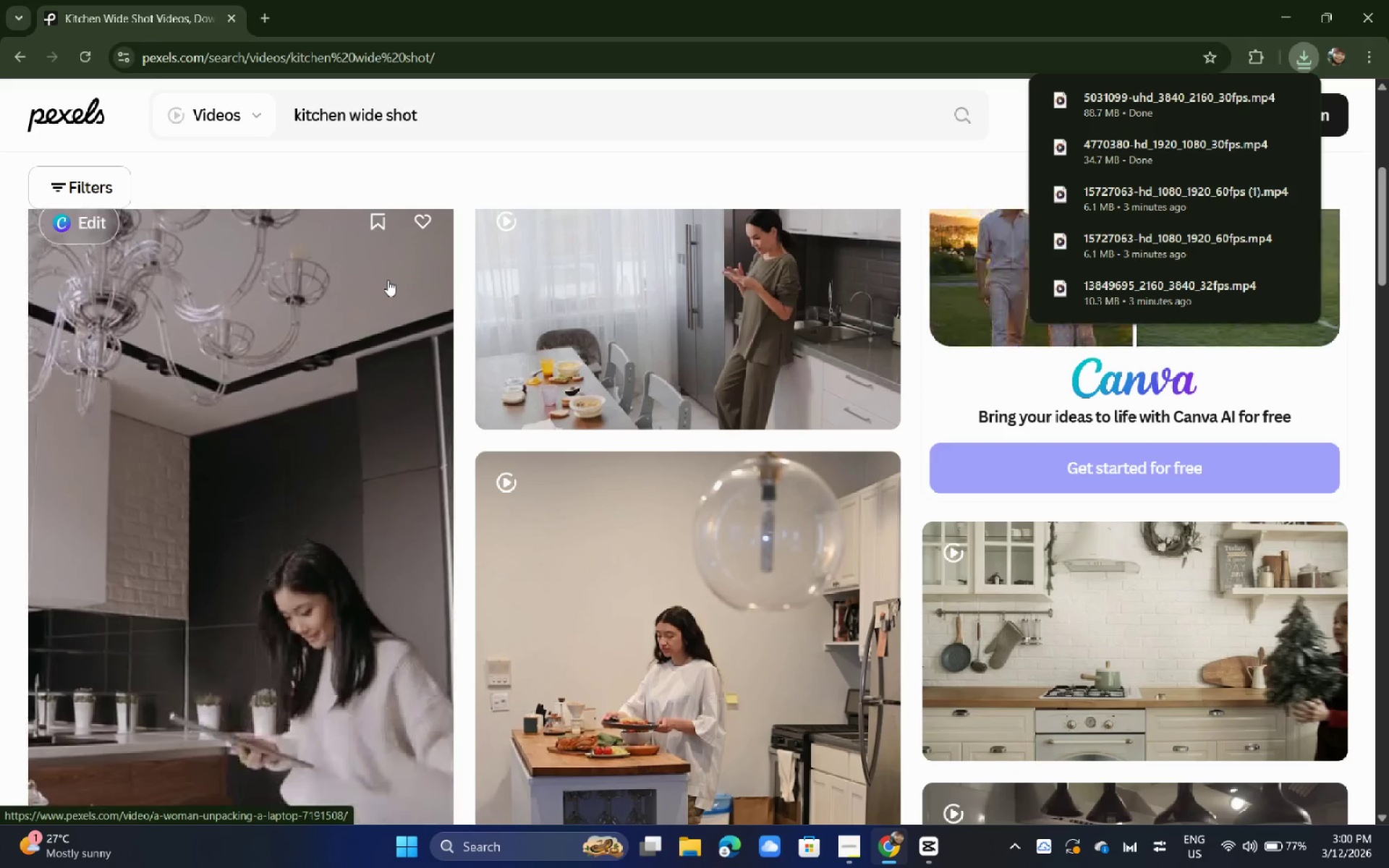 
scroll: coordinate [688, 490], scroll_direction: down, amount: 6.0
 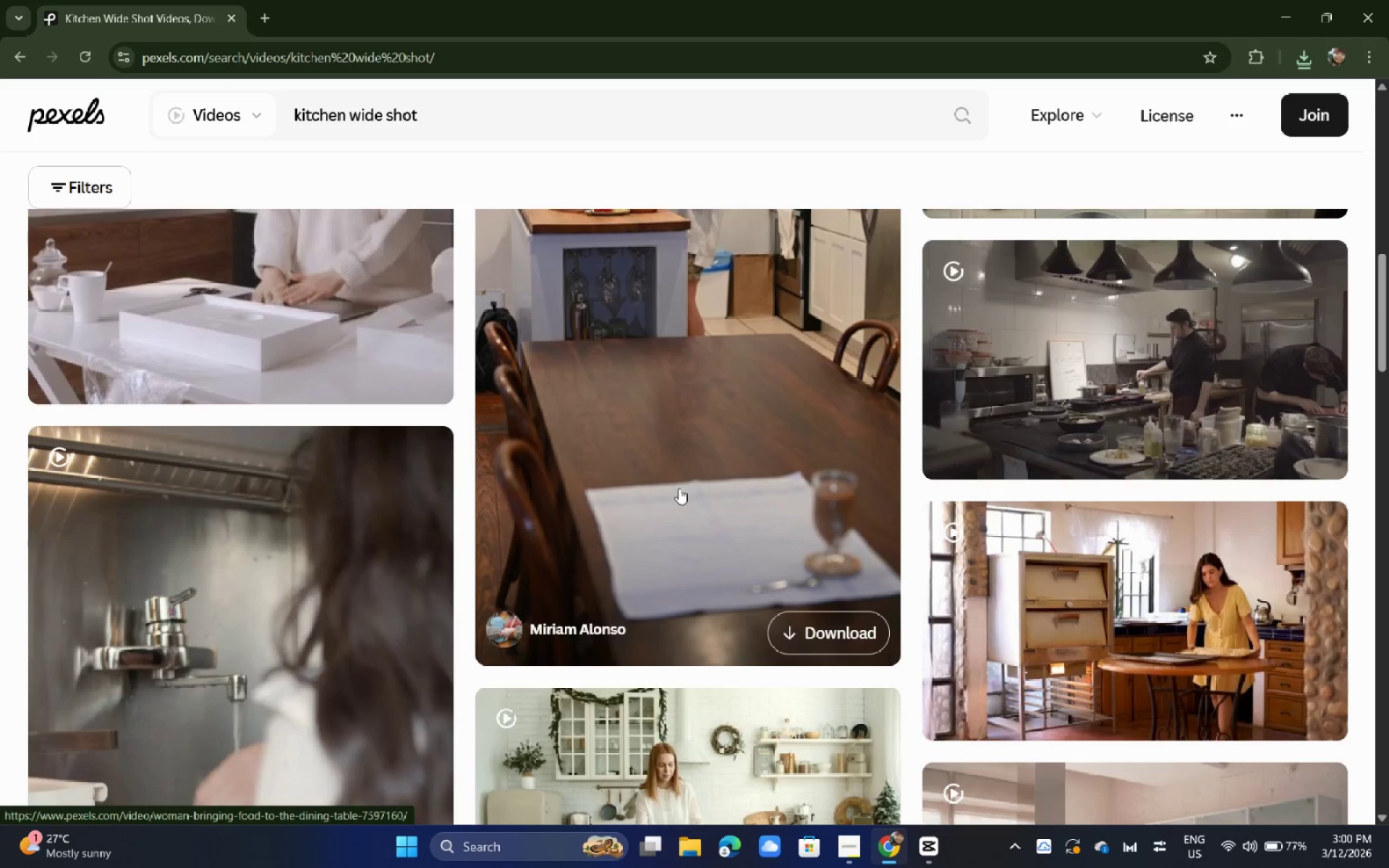 
scroll: coordinate [679, 488], scroll_direction: up, amount: 1.0
 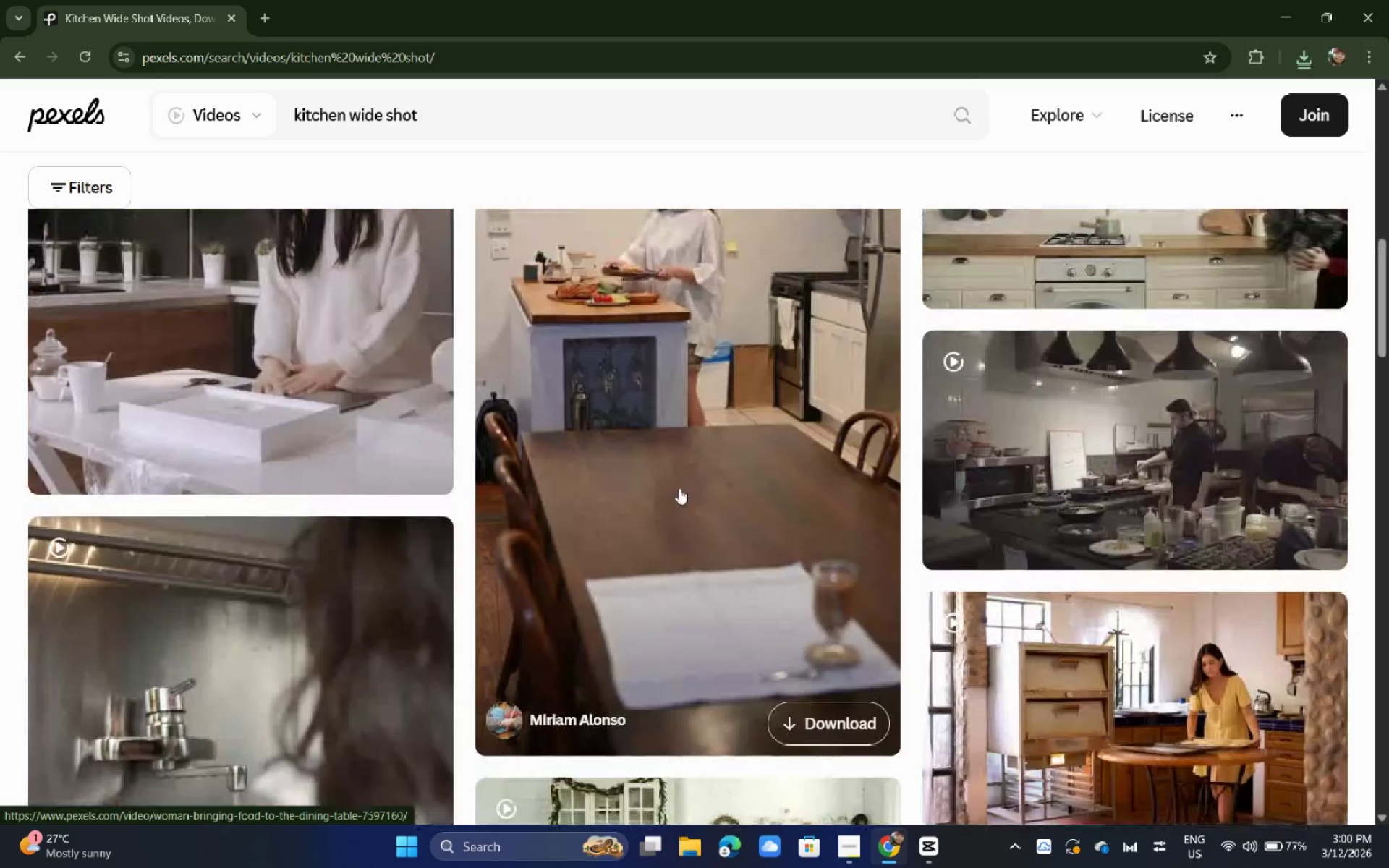 
scroll: coordinate [635, 496], scroll_direction: down, amount: 15.0
 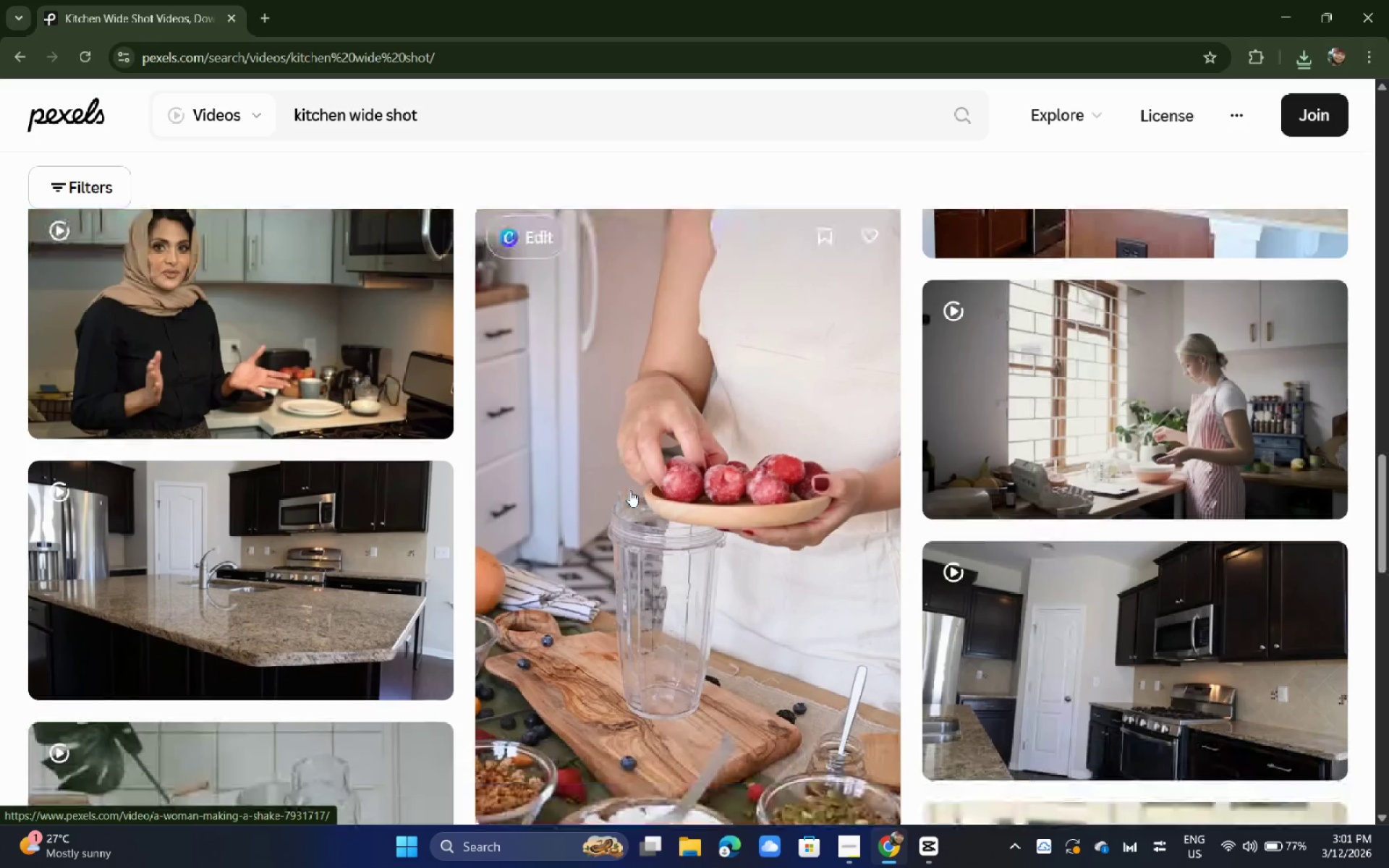 
scroll: coordinate [459, 611], scroll_direction: down, amount: 17.0
 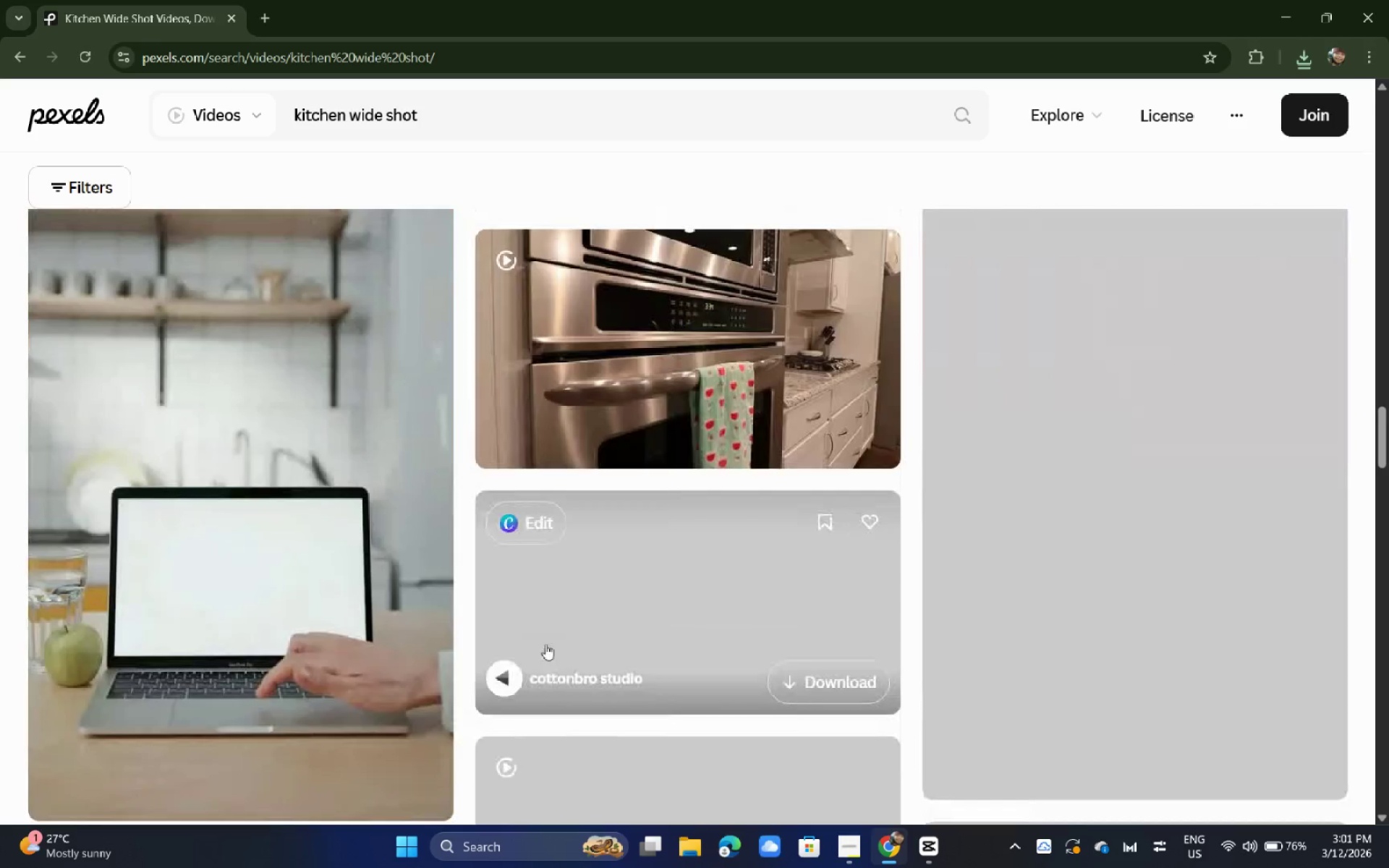 
scroll: coordinate [545, 643], scroll_direction: up, amount: 8.0
 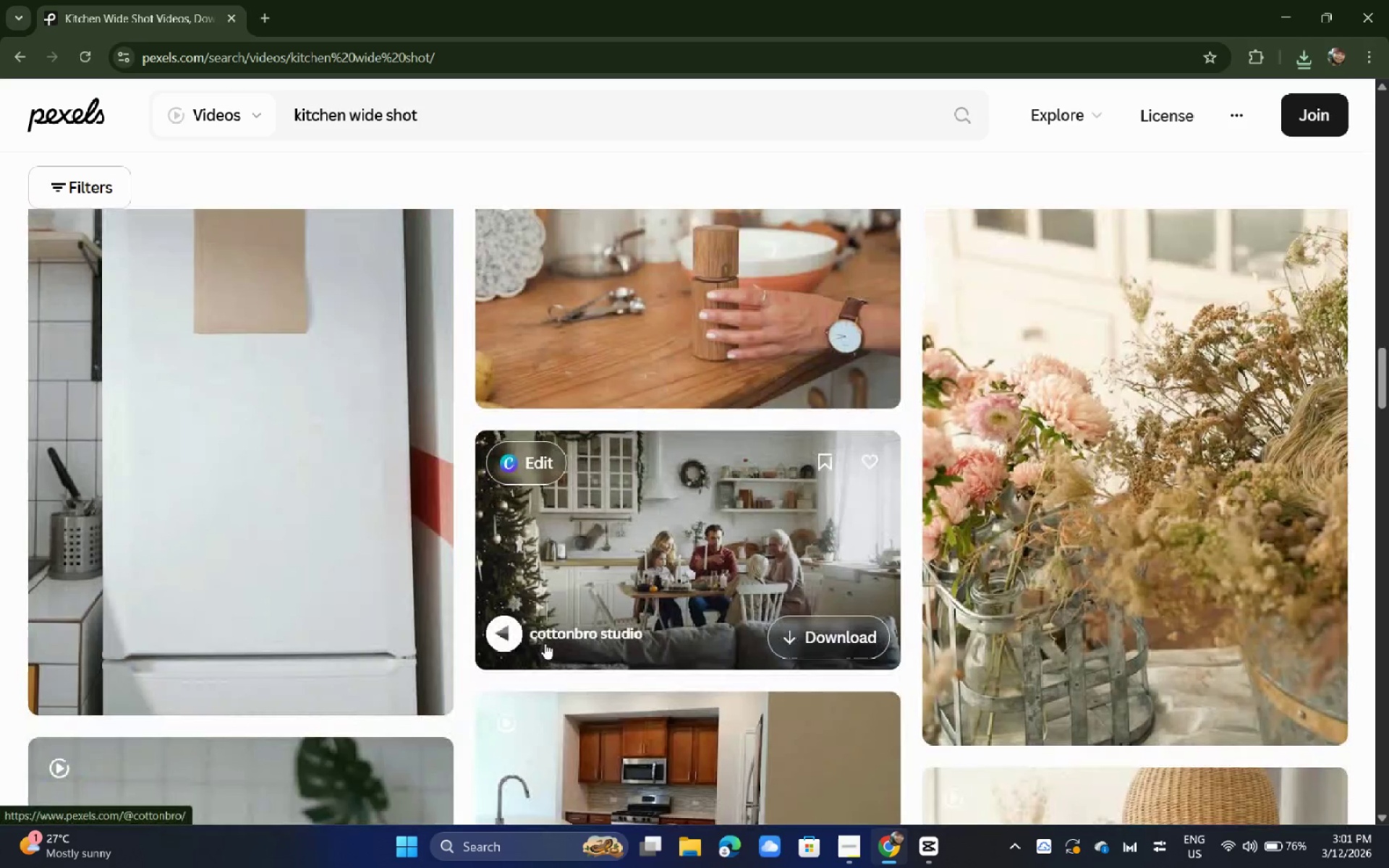 
wait(9.09)
 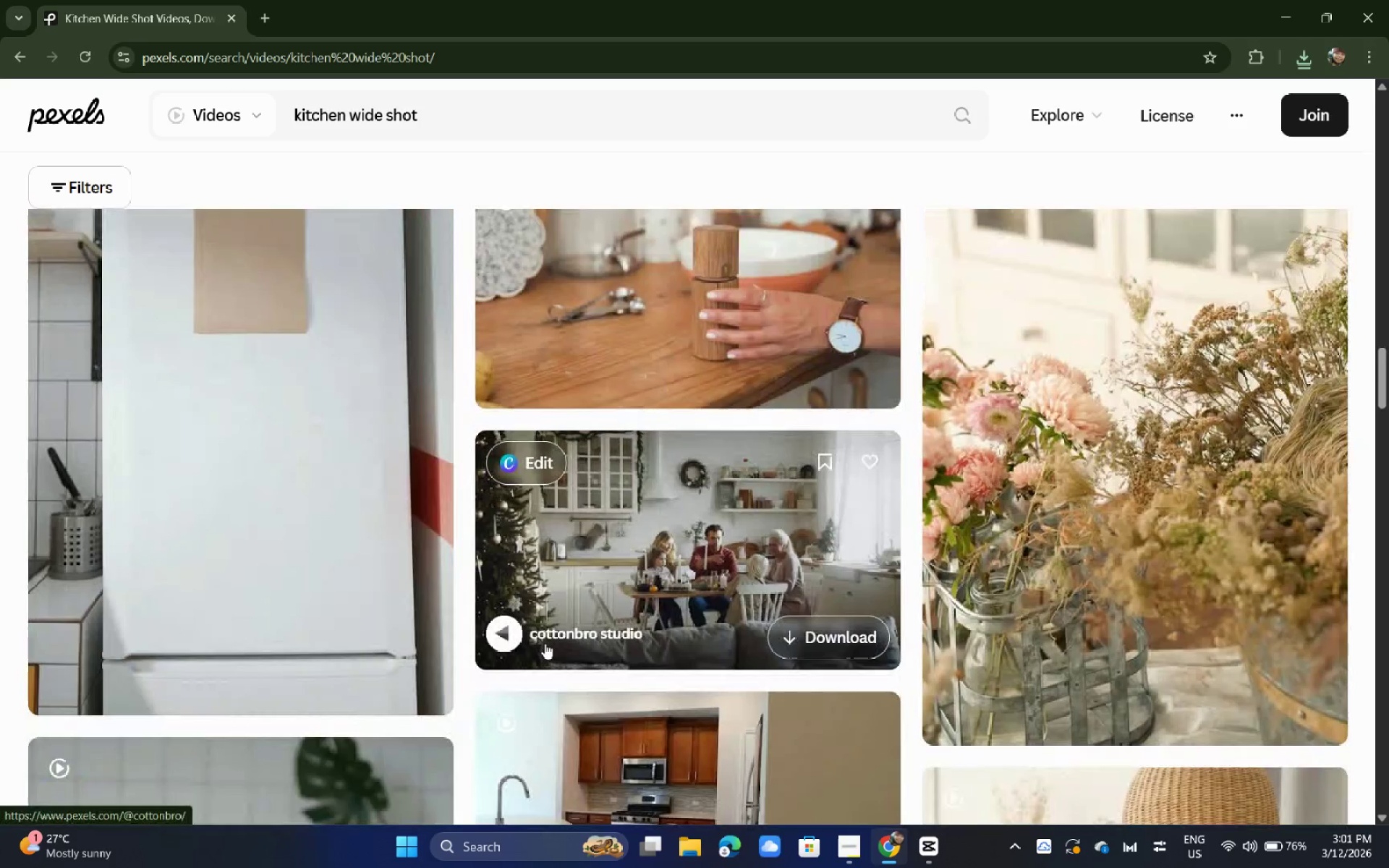 
scroll: coordinate [573, 603], scroll_direction: up, amount: 22.0
 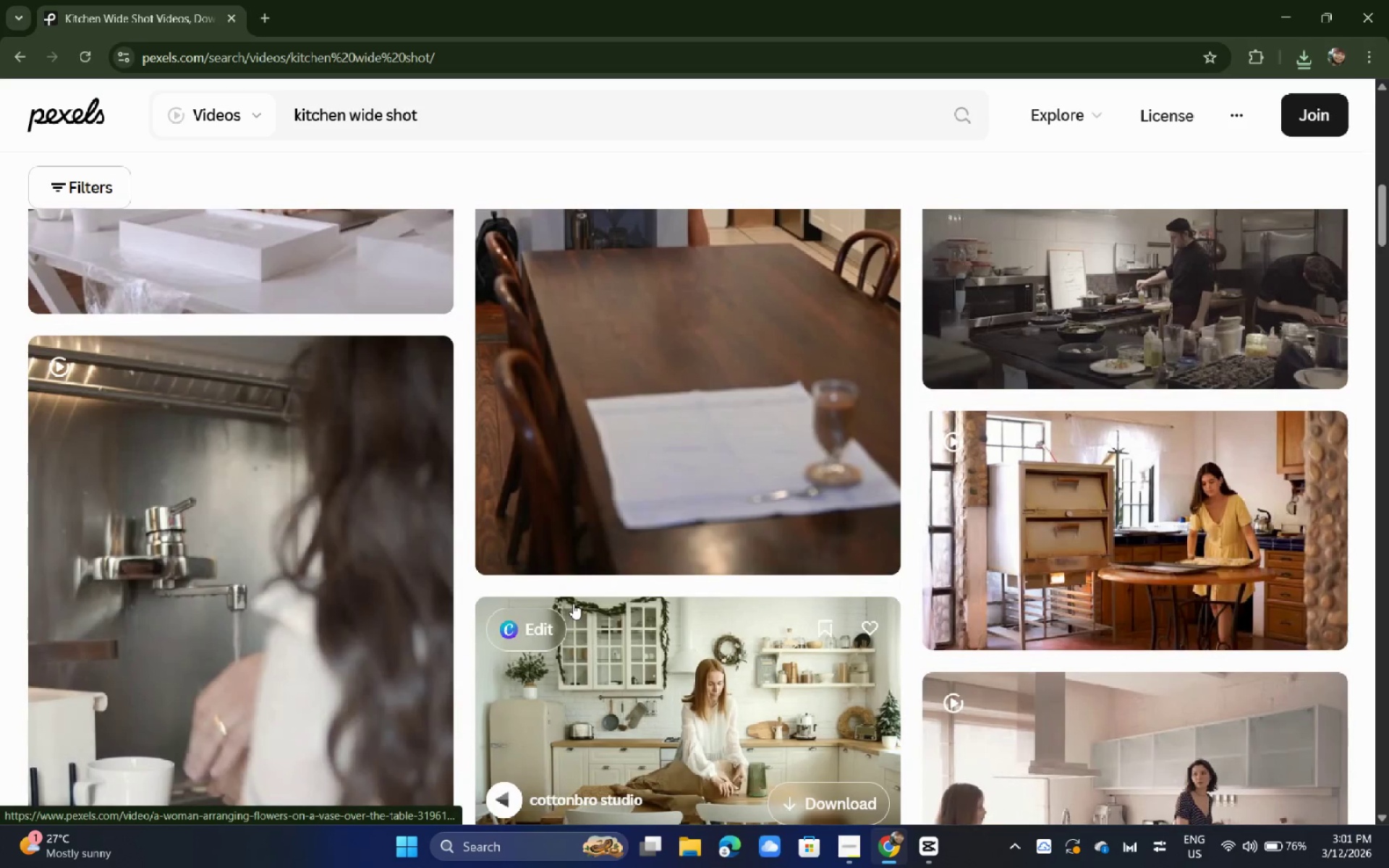 
wait(6.54)
 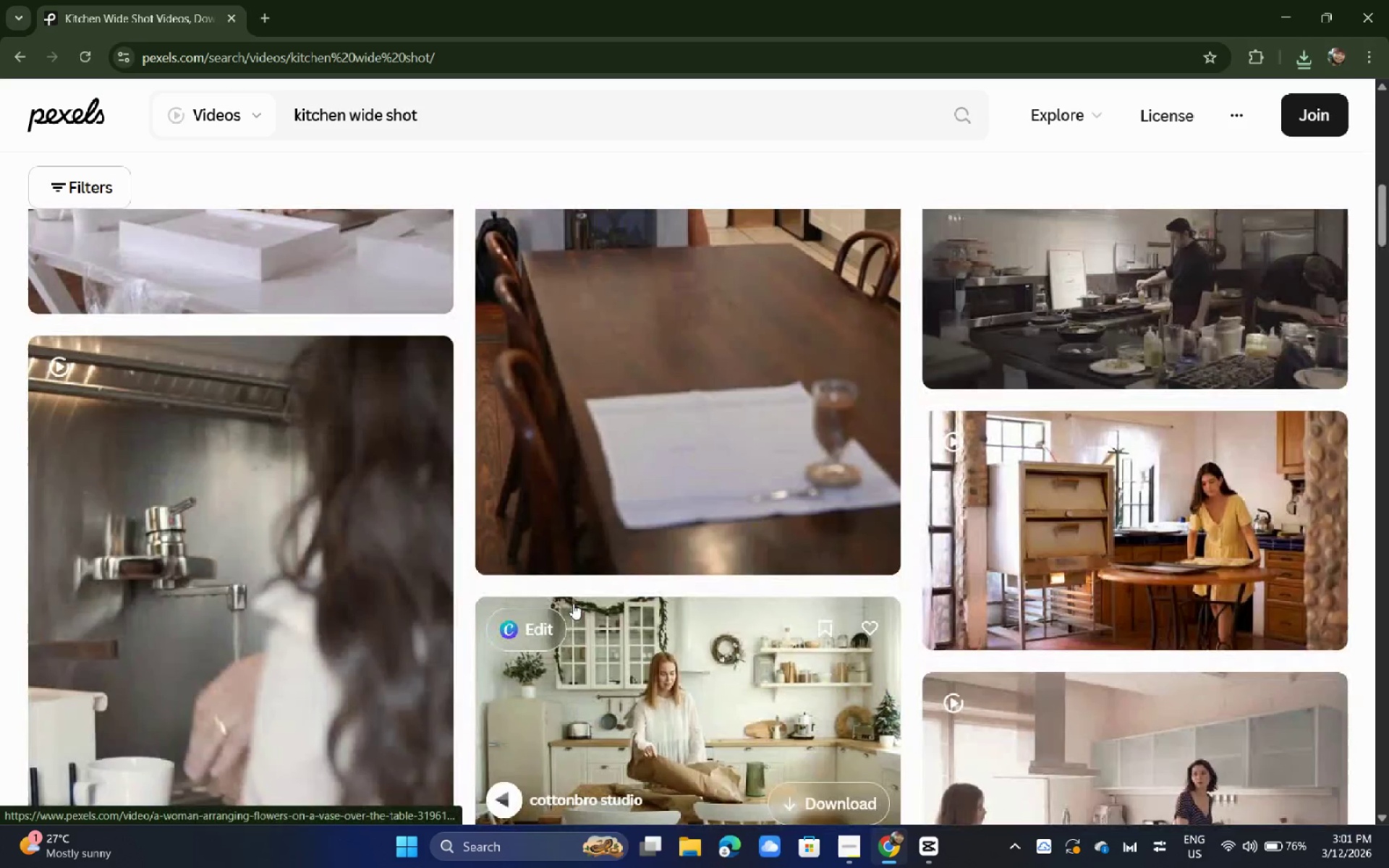 
scroll: coordinate [216, 447], scroll_direction: up, amount: 7.0
 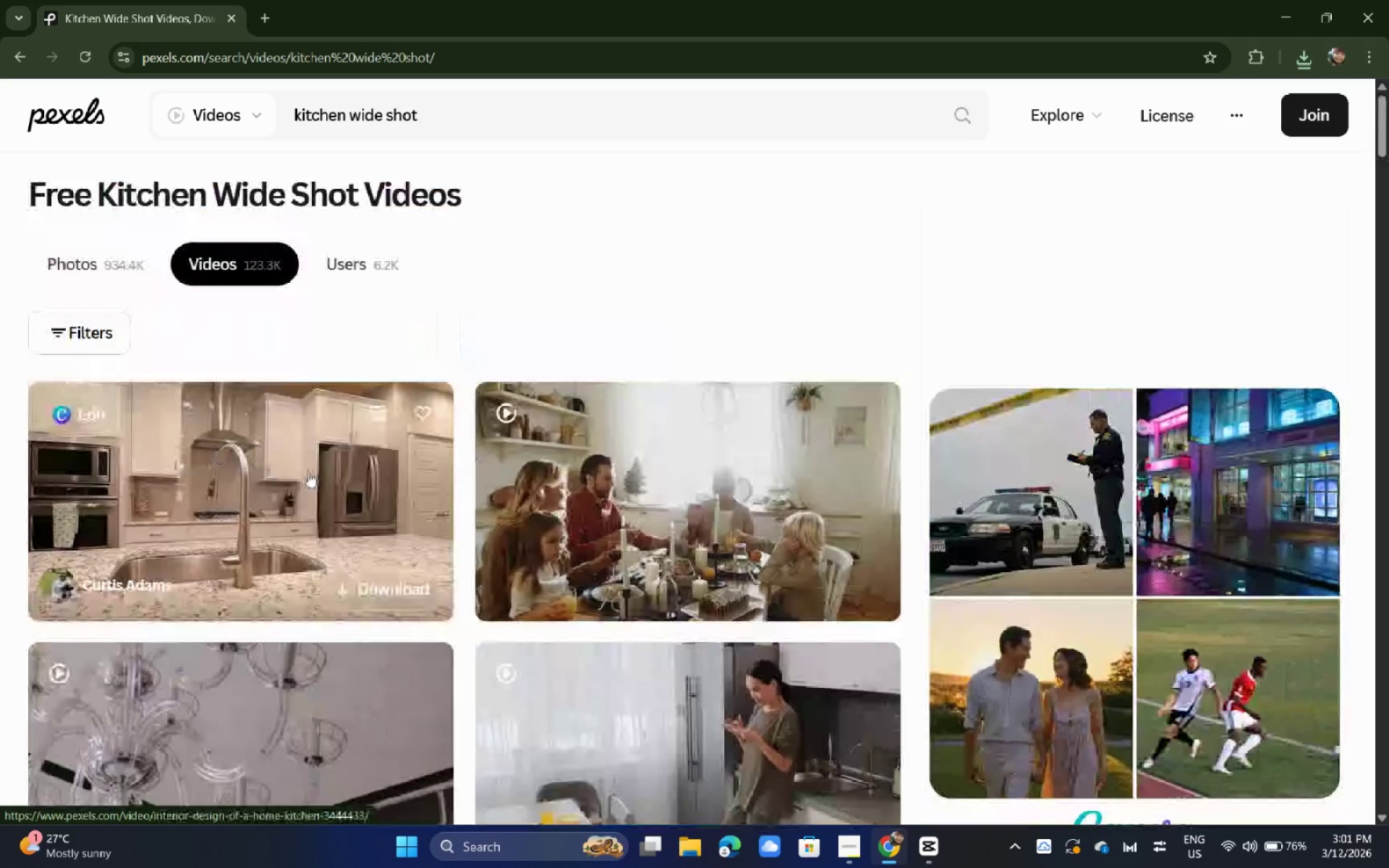 
scroll: coordinate [755, 480], scroll_direction: down, amount: 21.0
 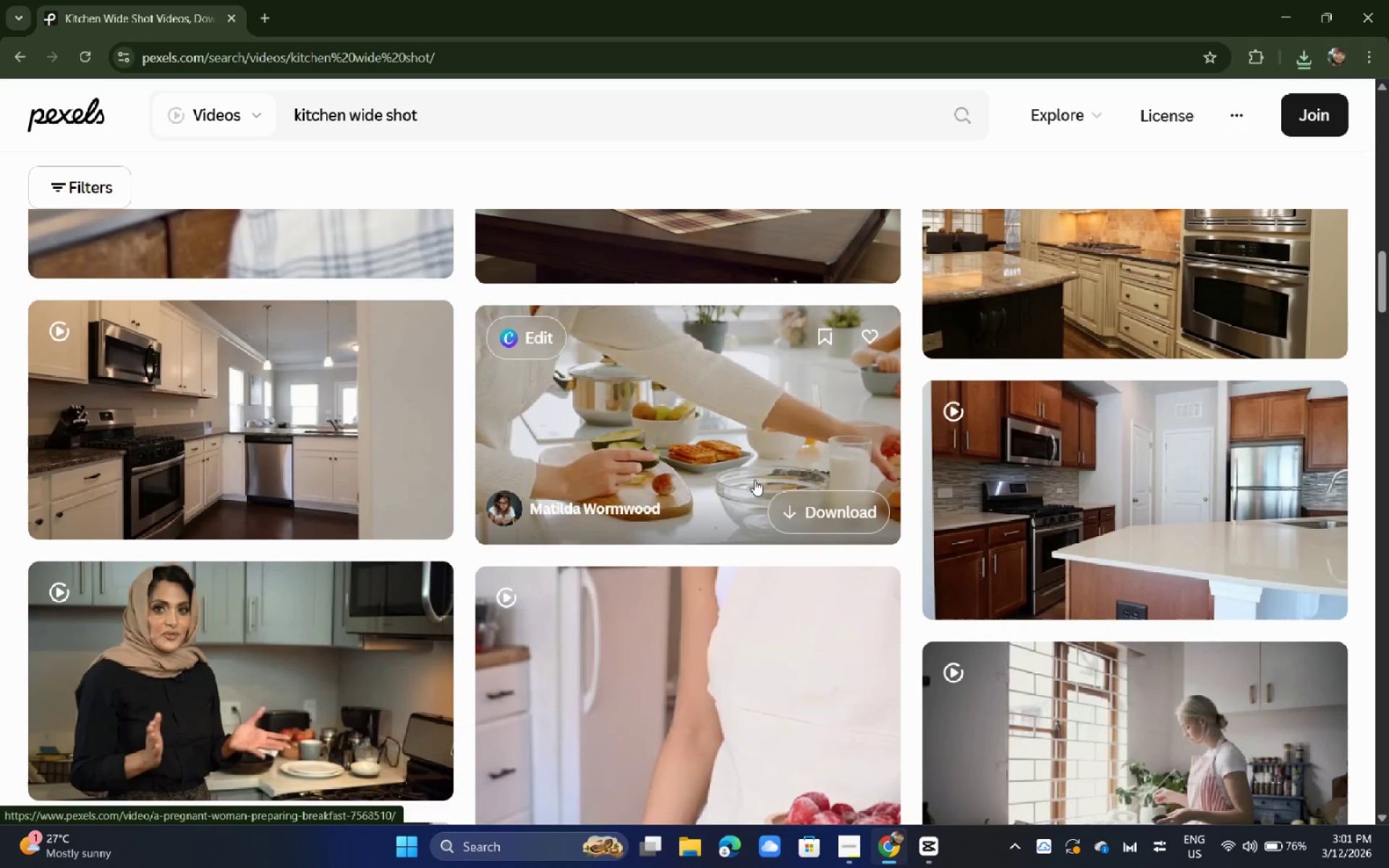 
wait(6.94)
 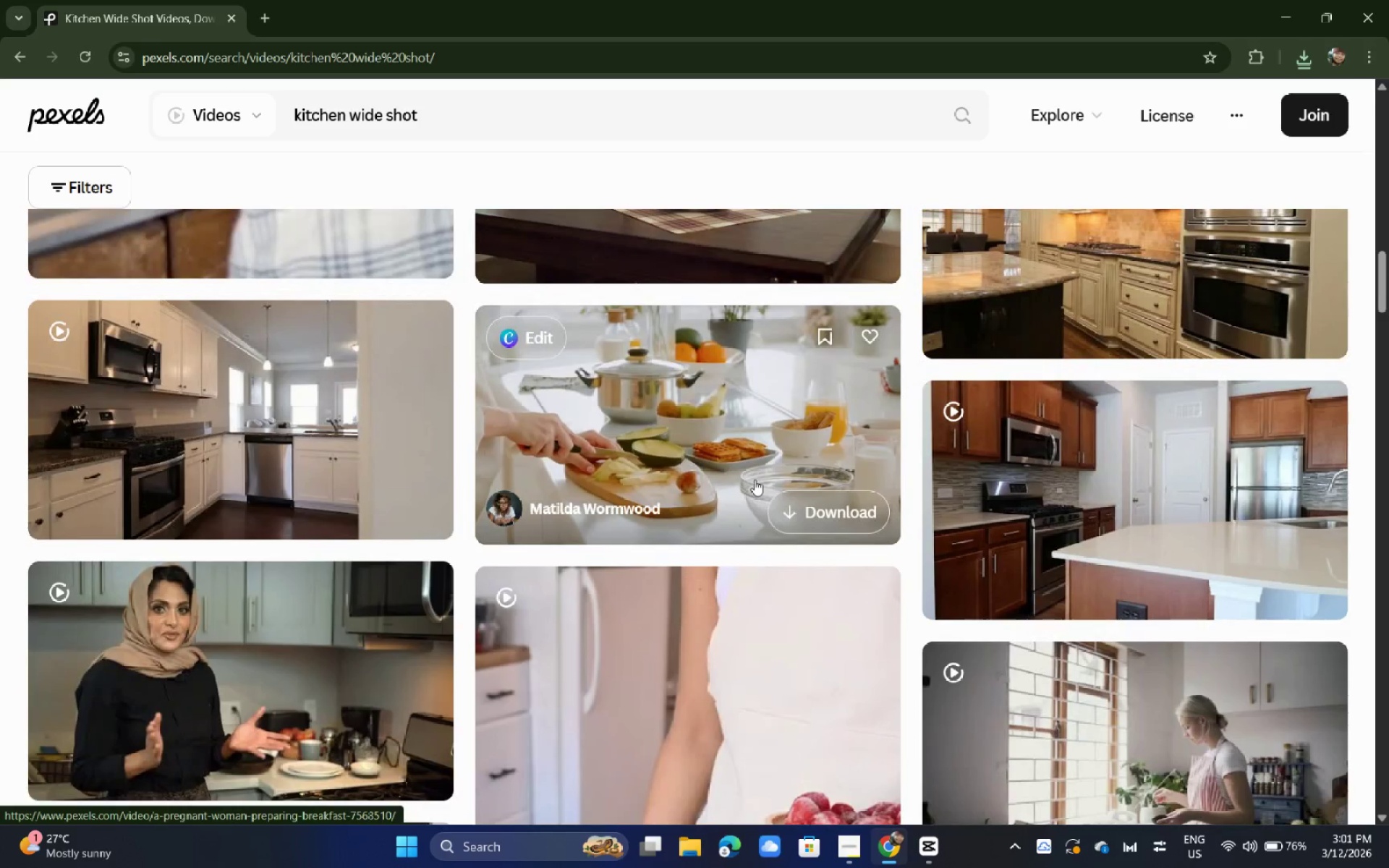 
scroll: coordinate [1106, 546], scroll_direction: up, amount: 6.0
 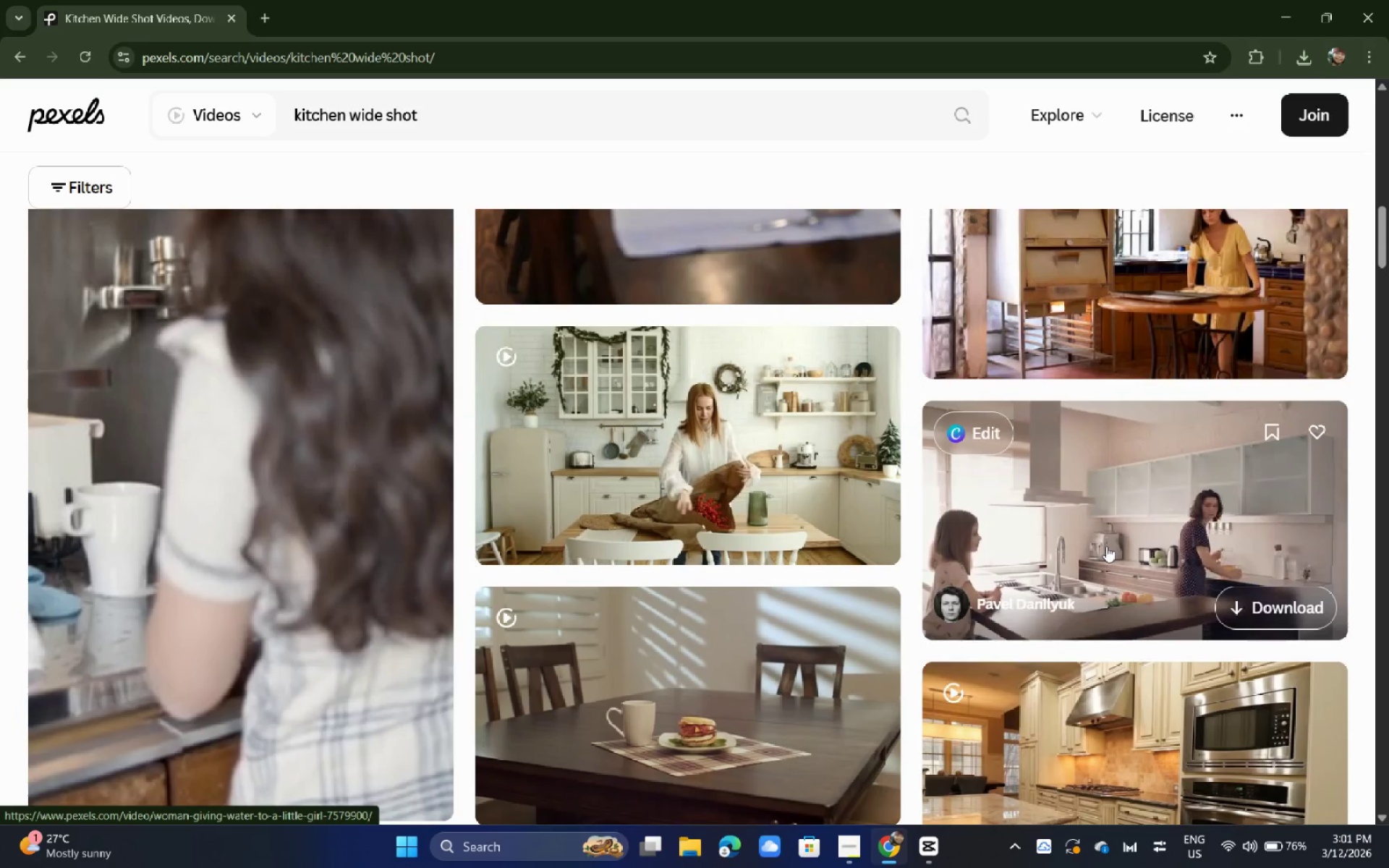 
scroll: coordinate [1106, 546], scroll_direction: down, amount: 3.0
 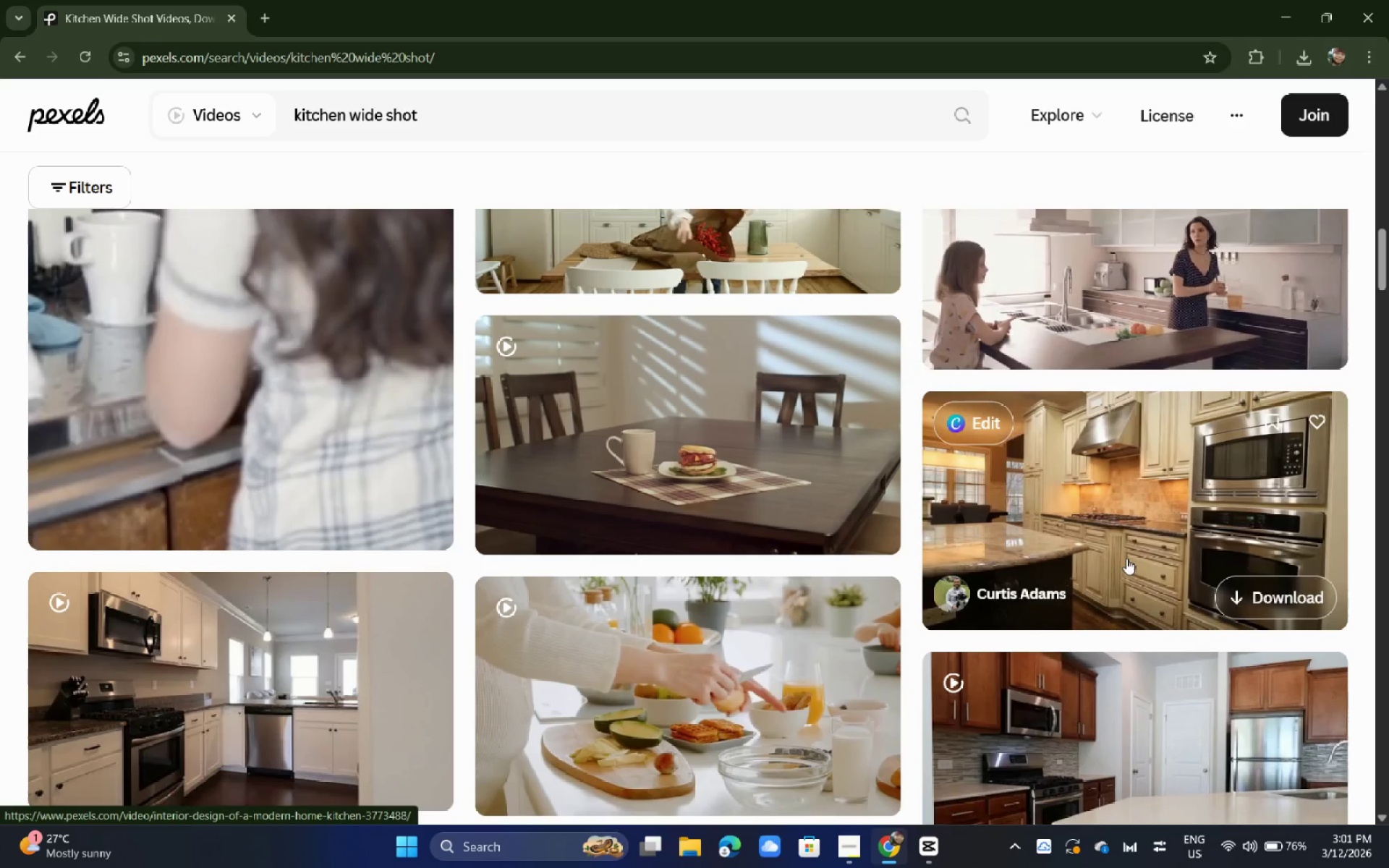 
left_click([1126, 558])
 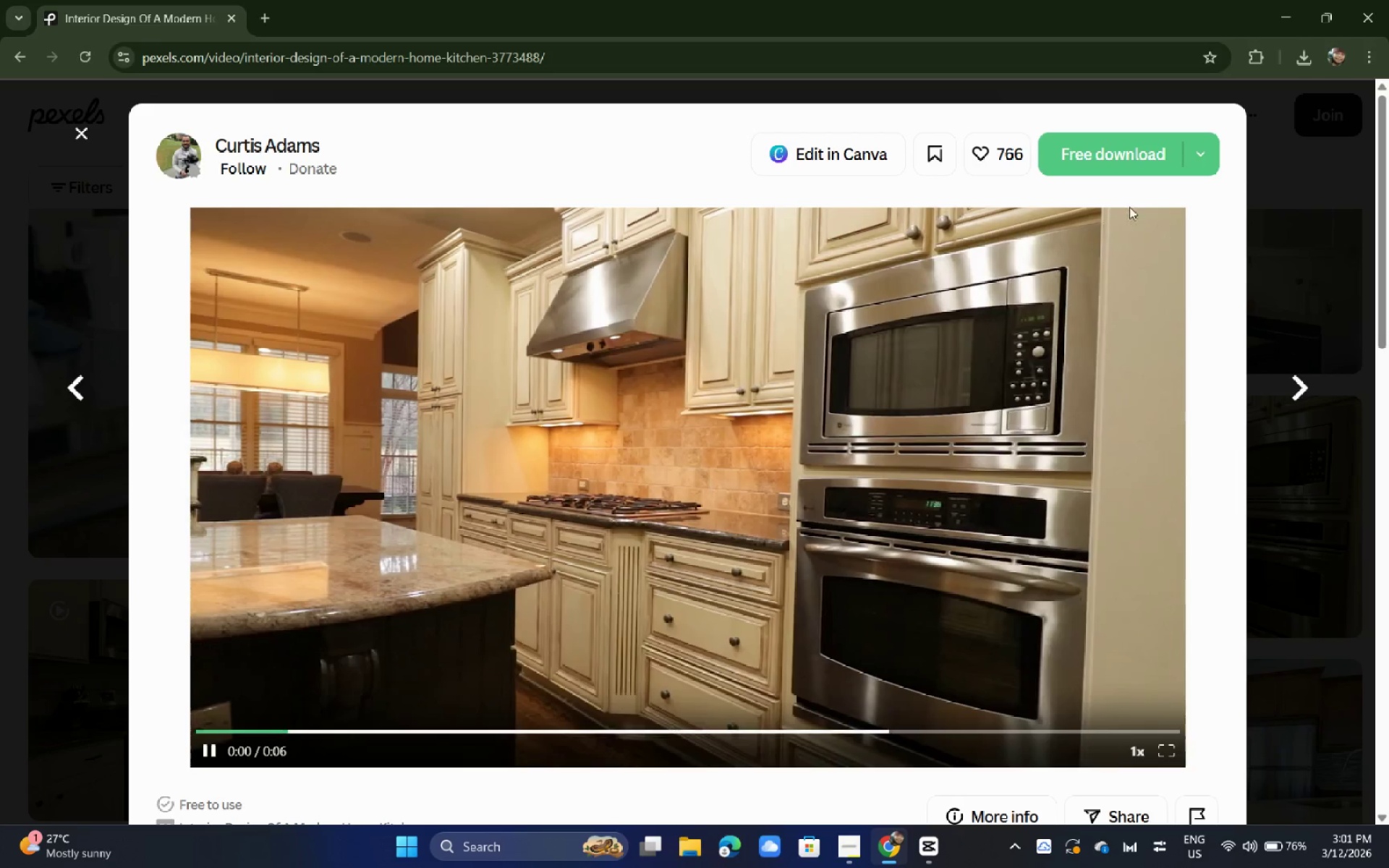 
left_click([701, 733])
 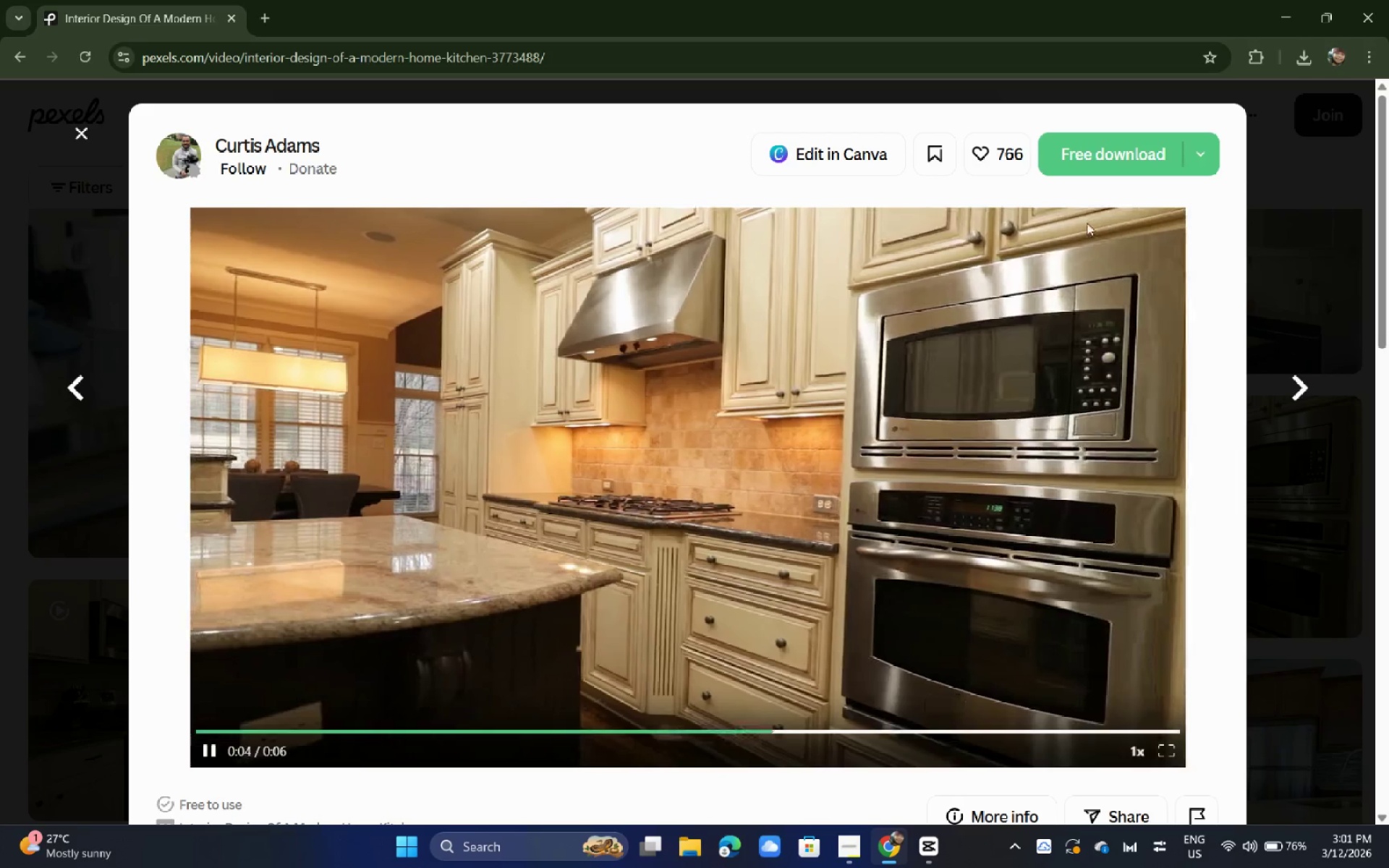 
left_click([1092, 147])
 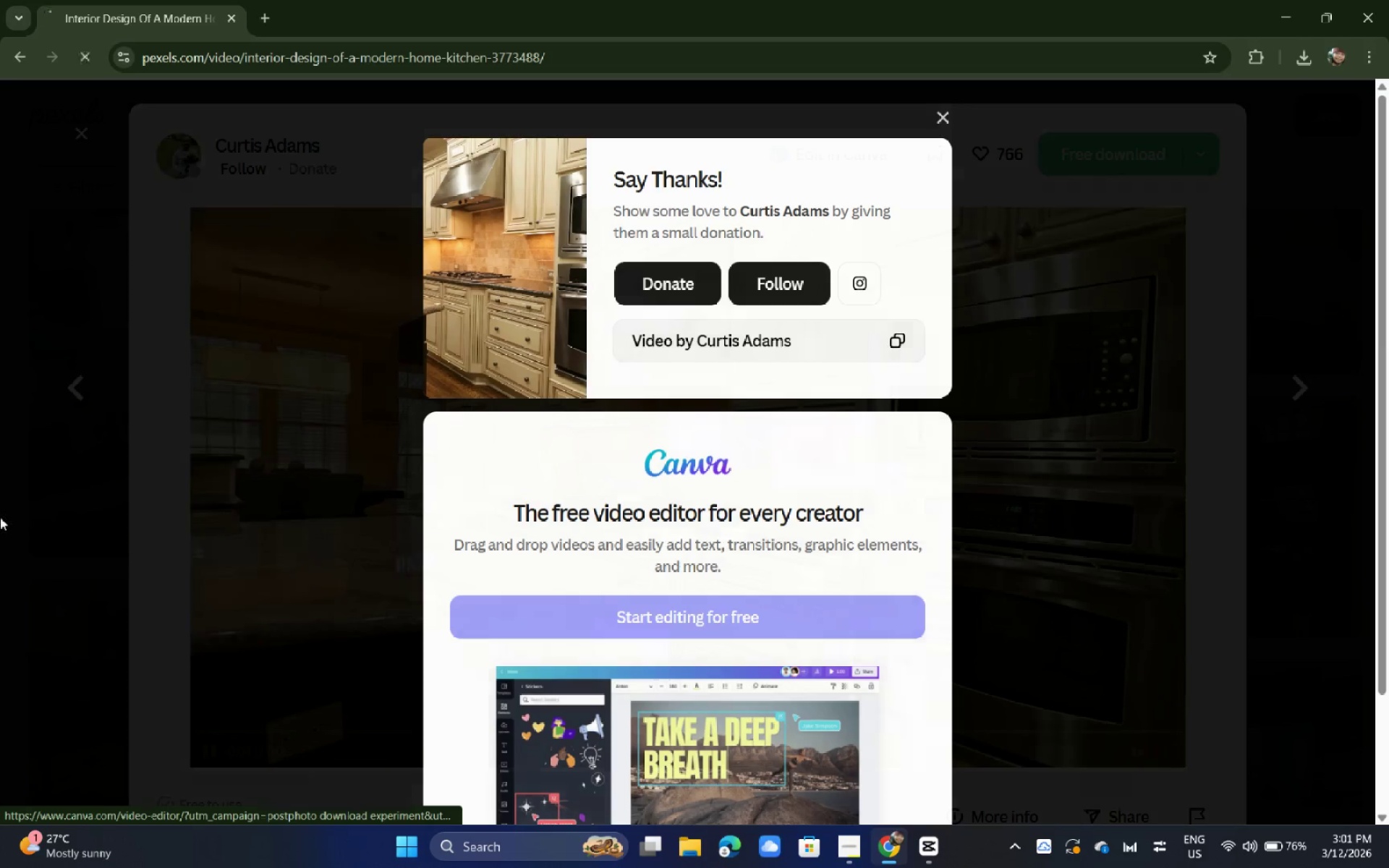 
left_click([0, 513])
 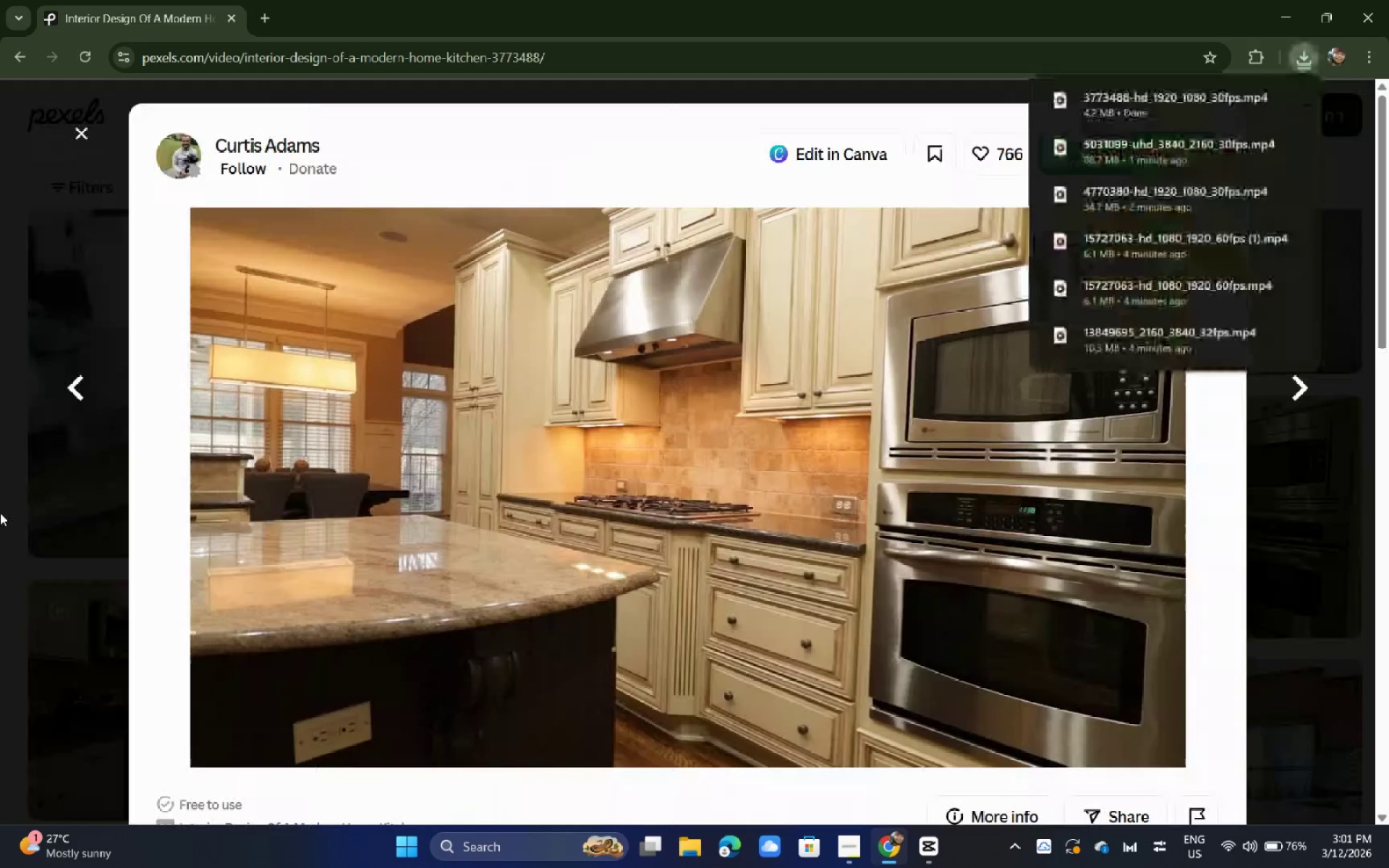 
left_click([0, 513])
 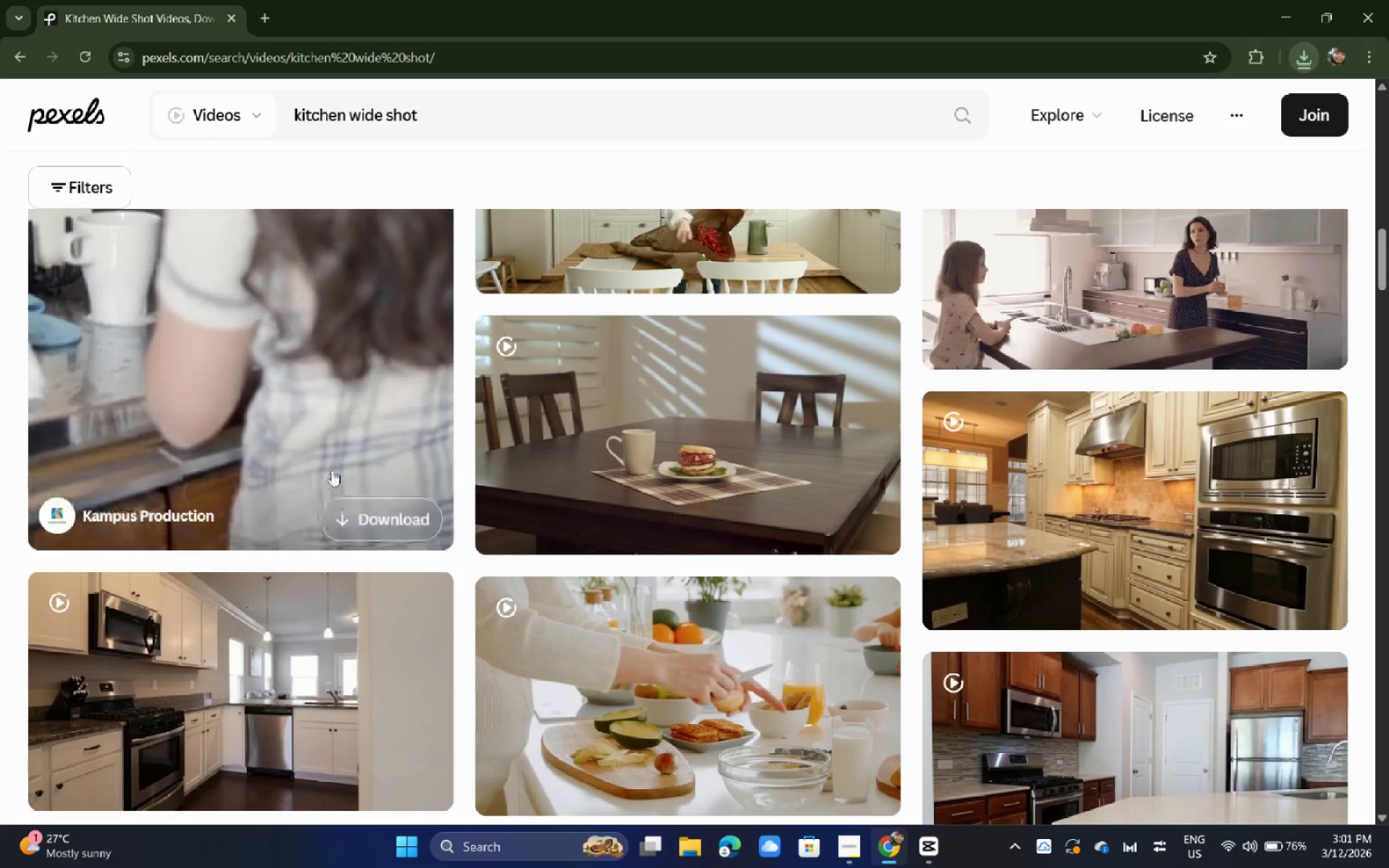 
scroll: coordinate [755, 434], scroll_direction: down, amount: 4.0
 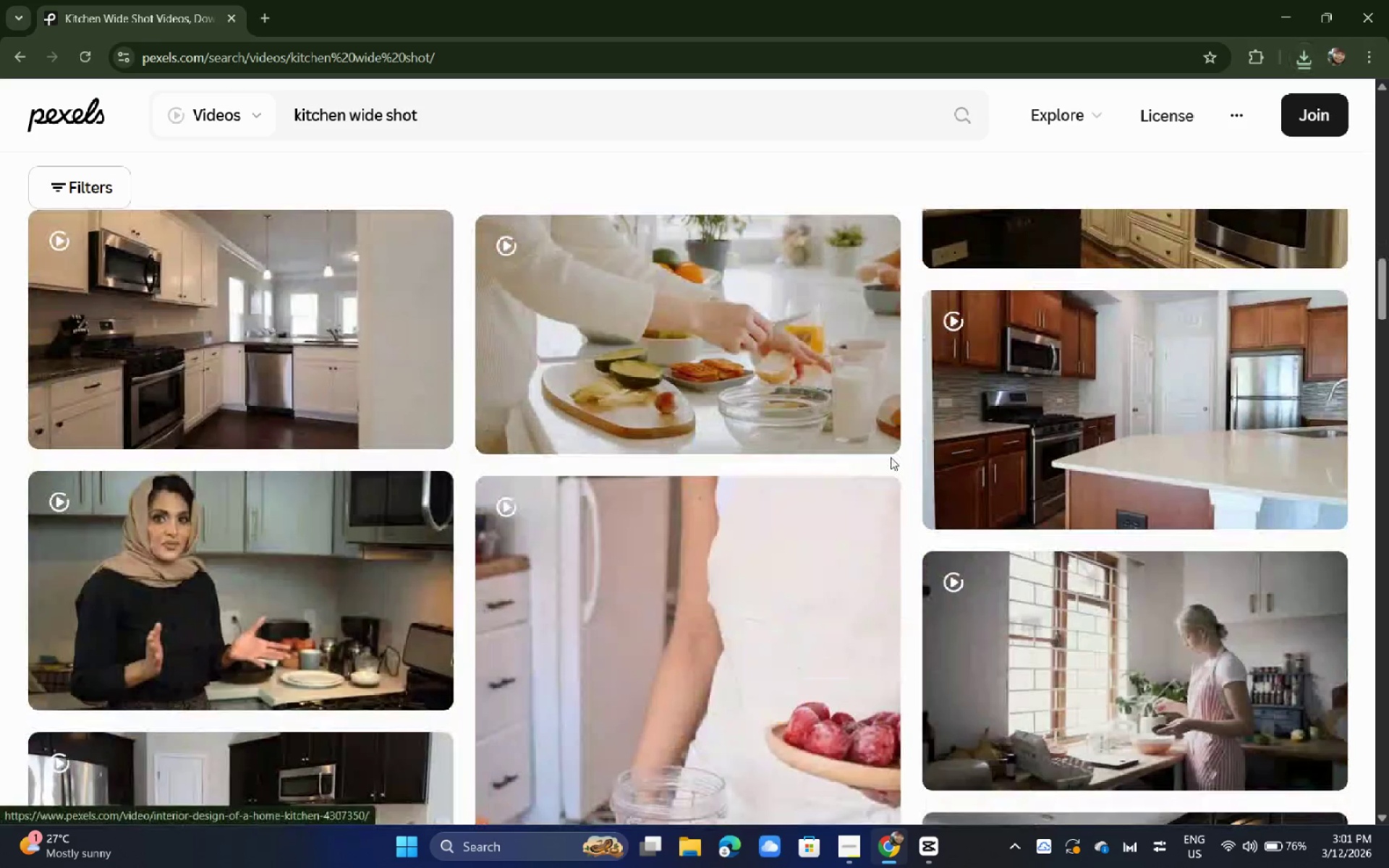 
left_click([1074, 391])
 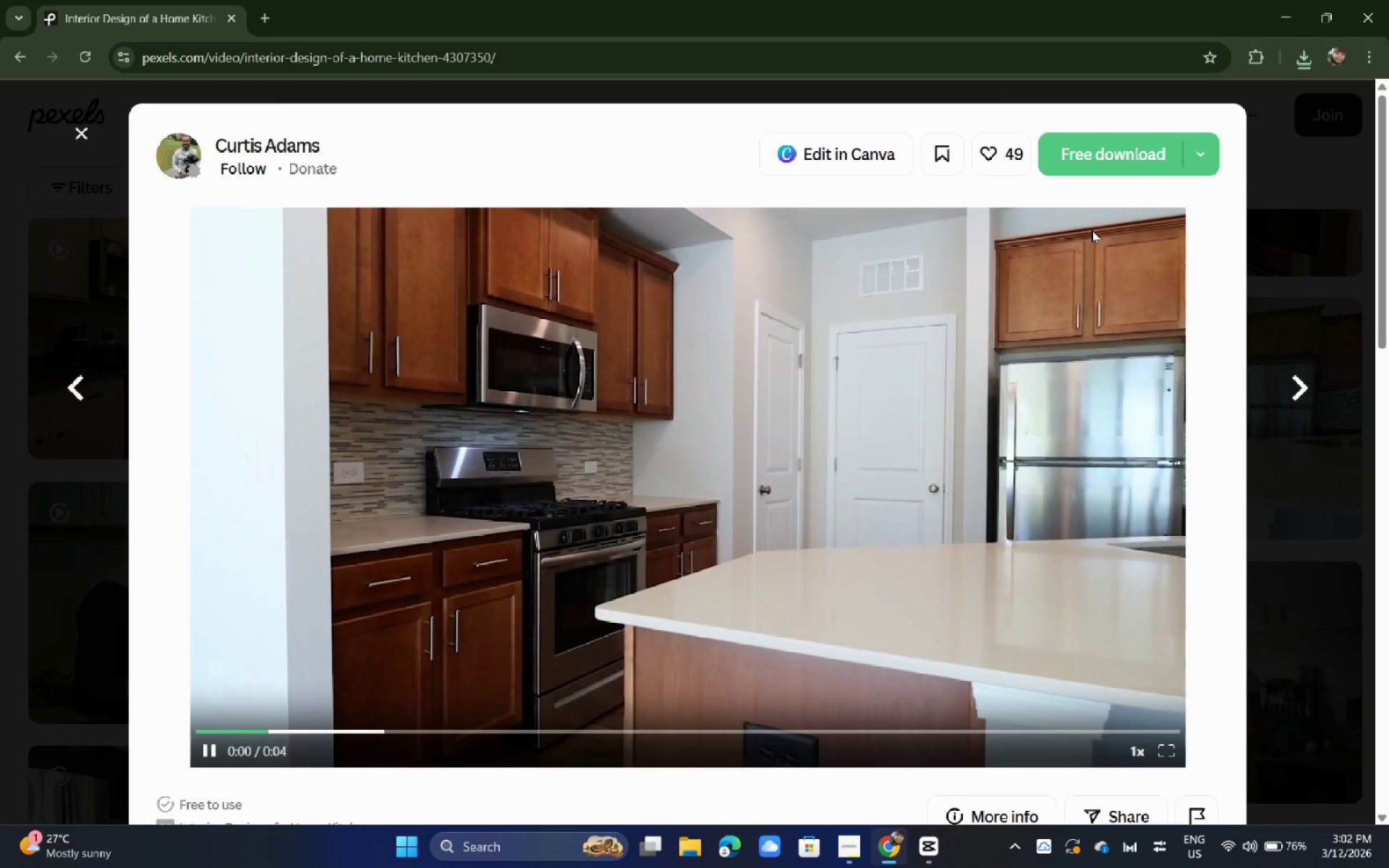 
left_click([0, 342])
 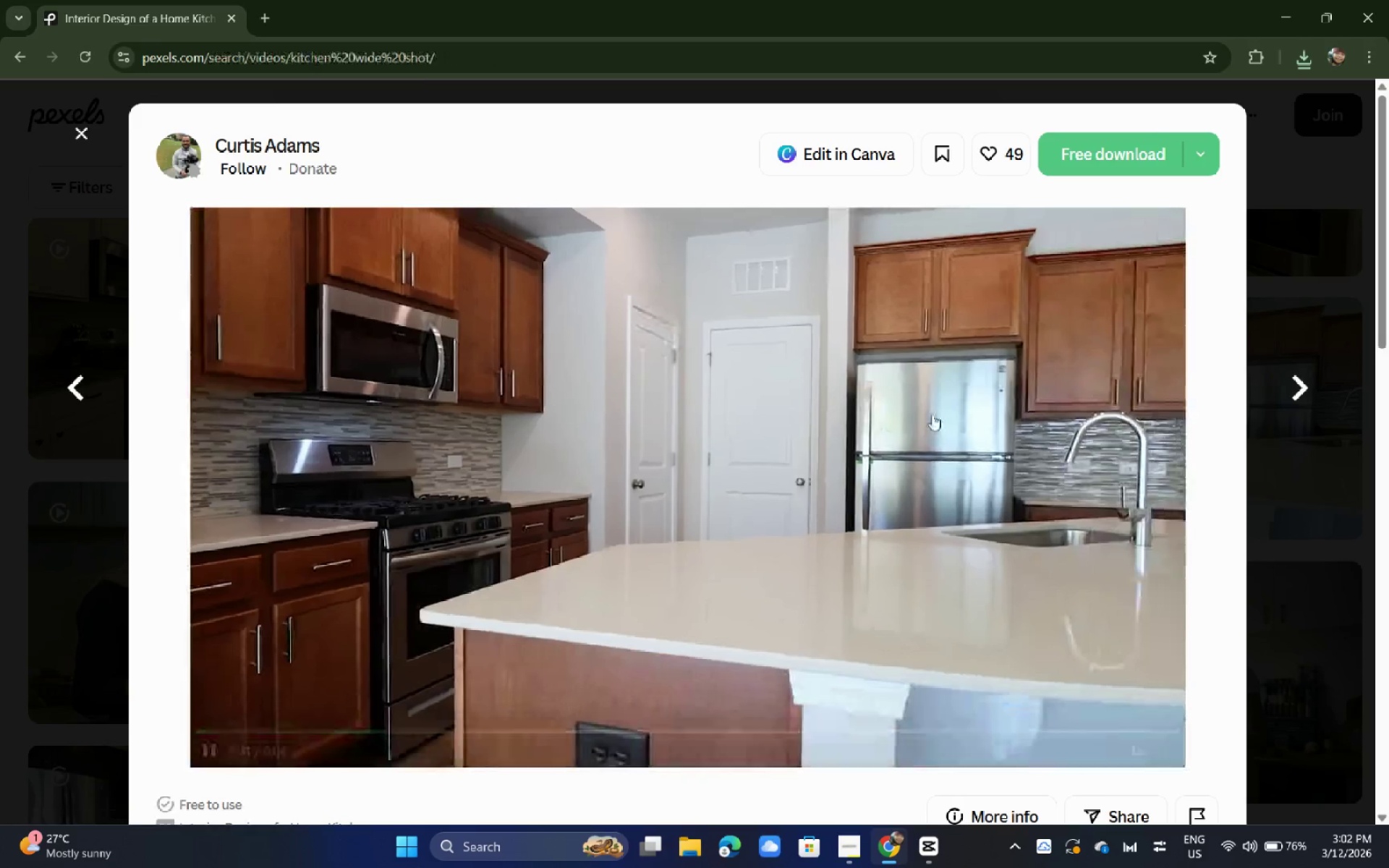 
left_click([1125, 341])
 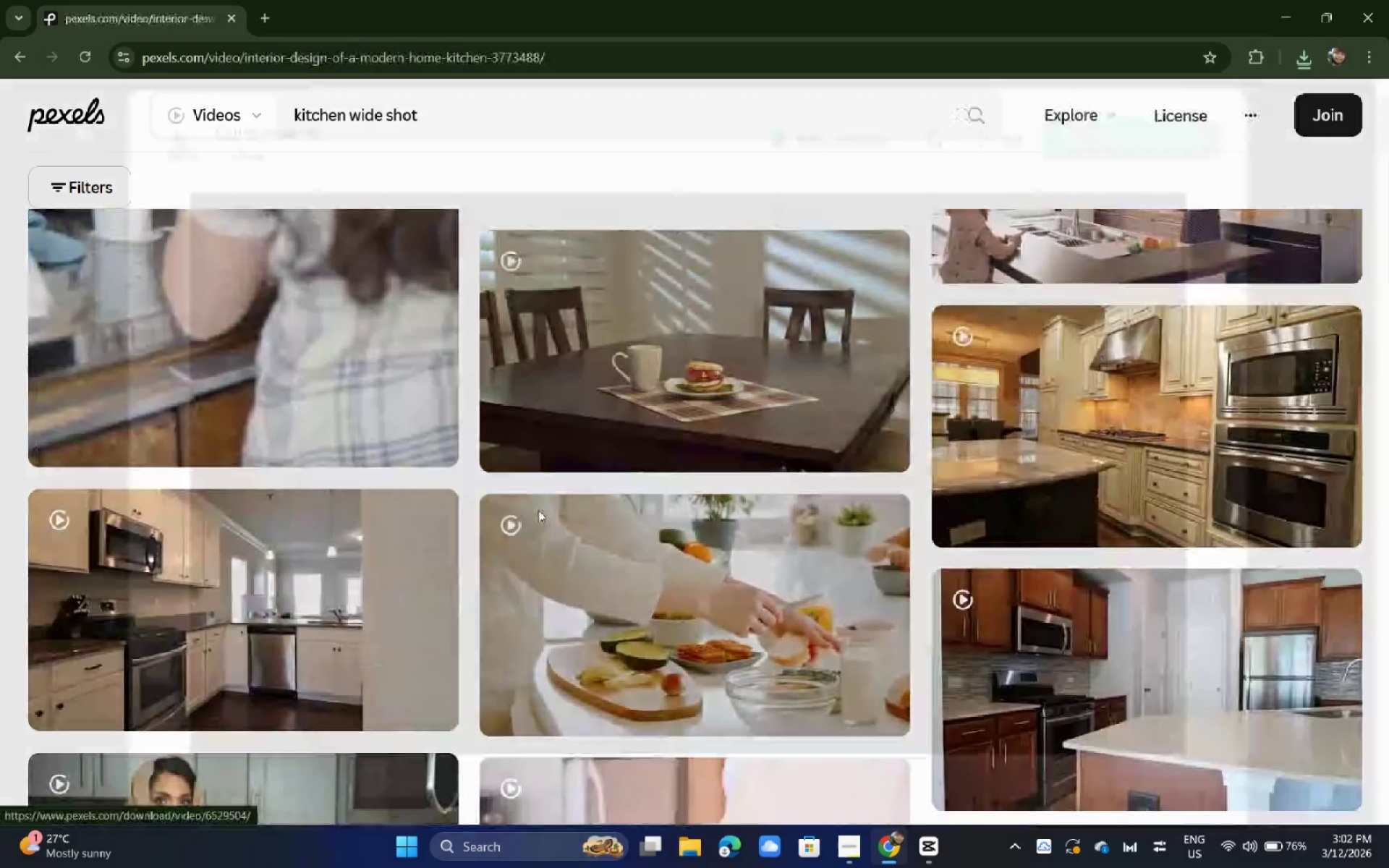 
scroll: coordinate [953, 414], scroll_direction: up, amount: 3.0
 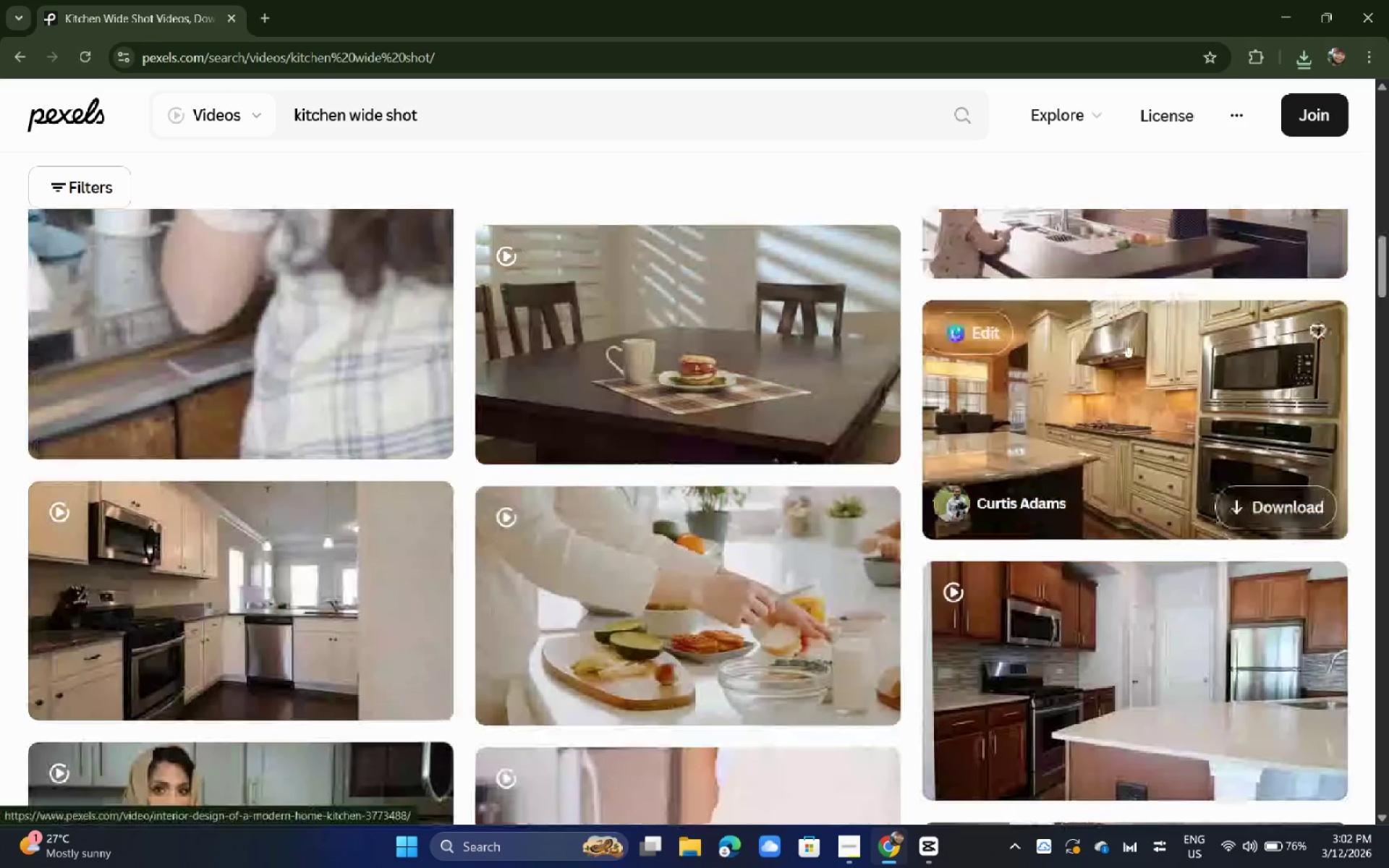 
scroll: coordinate [540, 511], scroll_direction: down, amount: 8.0
 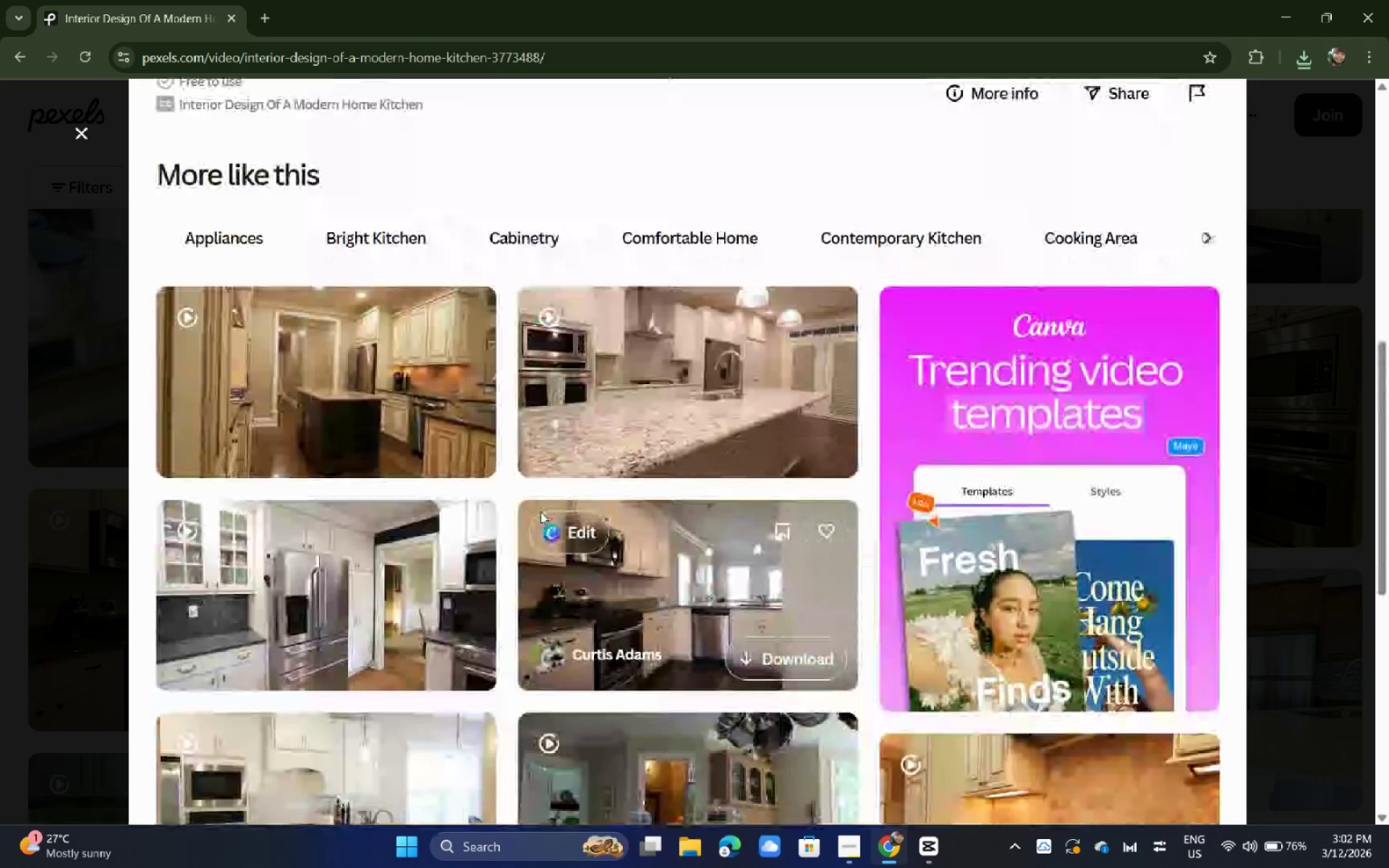 
left_click([315, 382])
 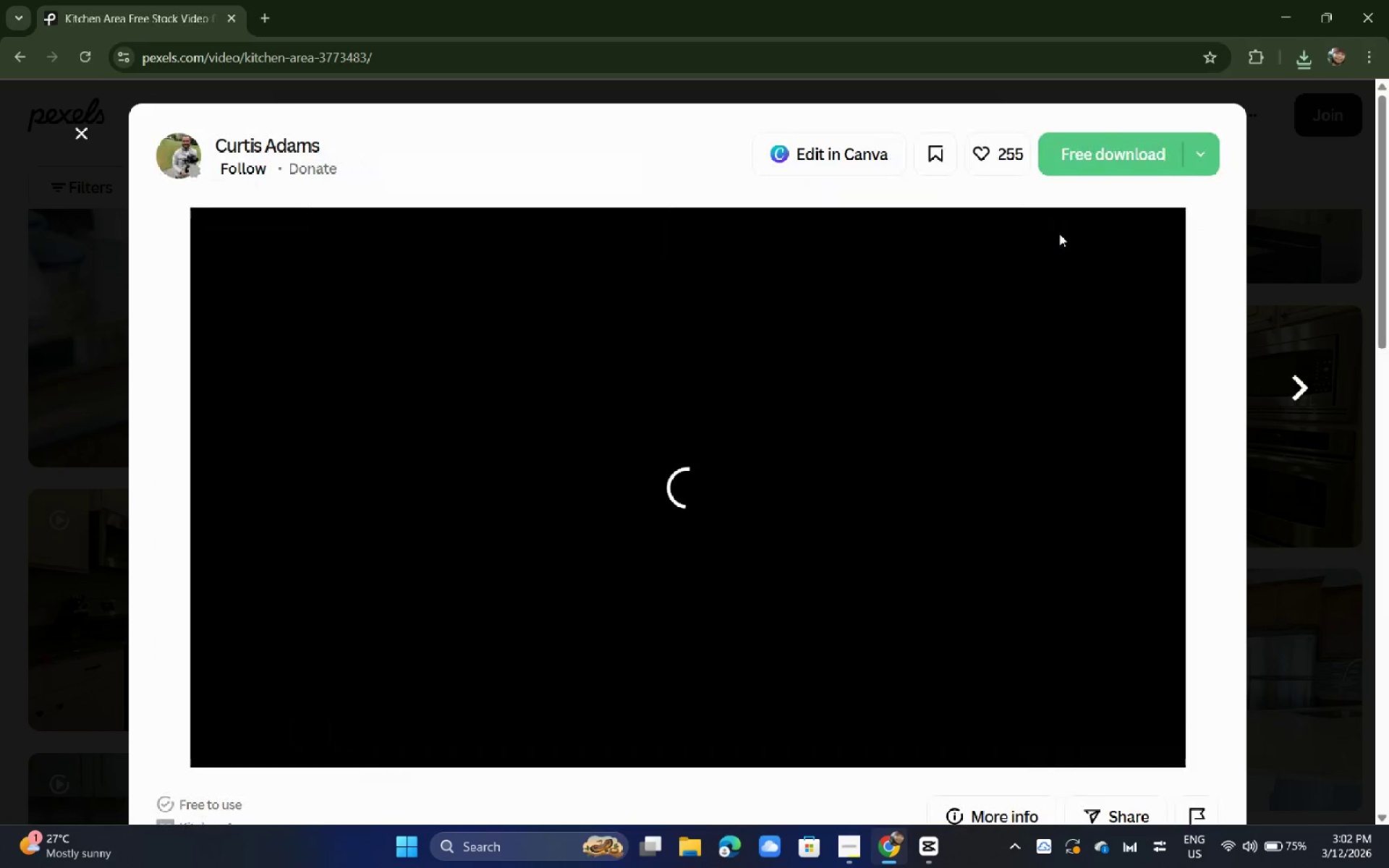 
left_click([1097, 158])
 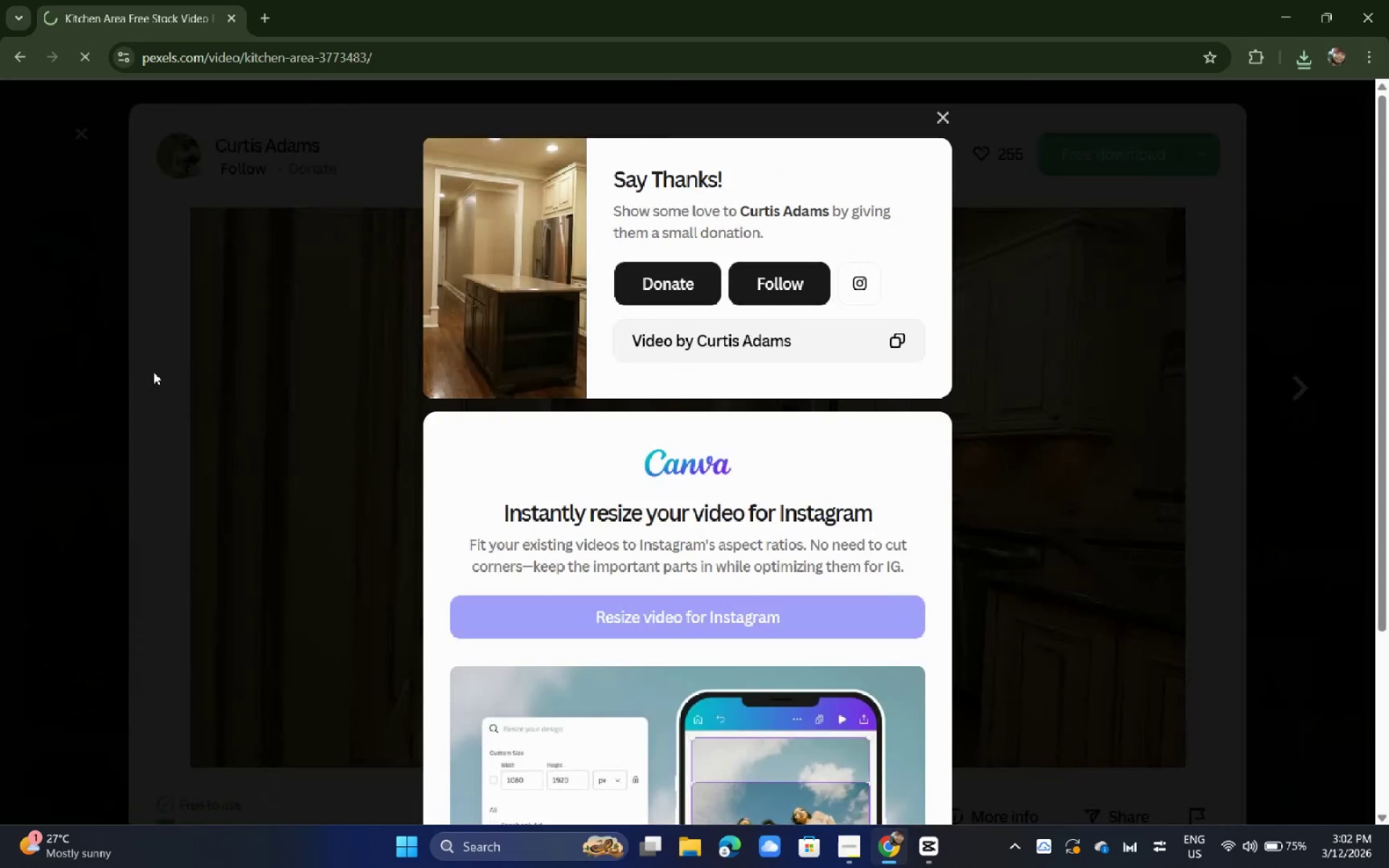 
double_click([0, 404])
 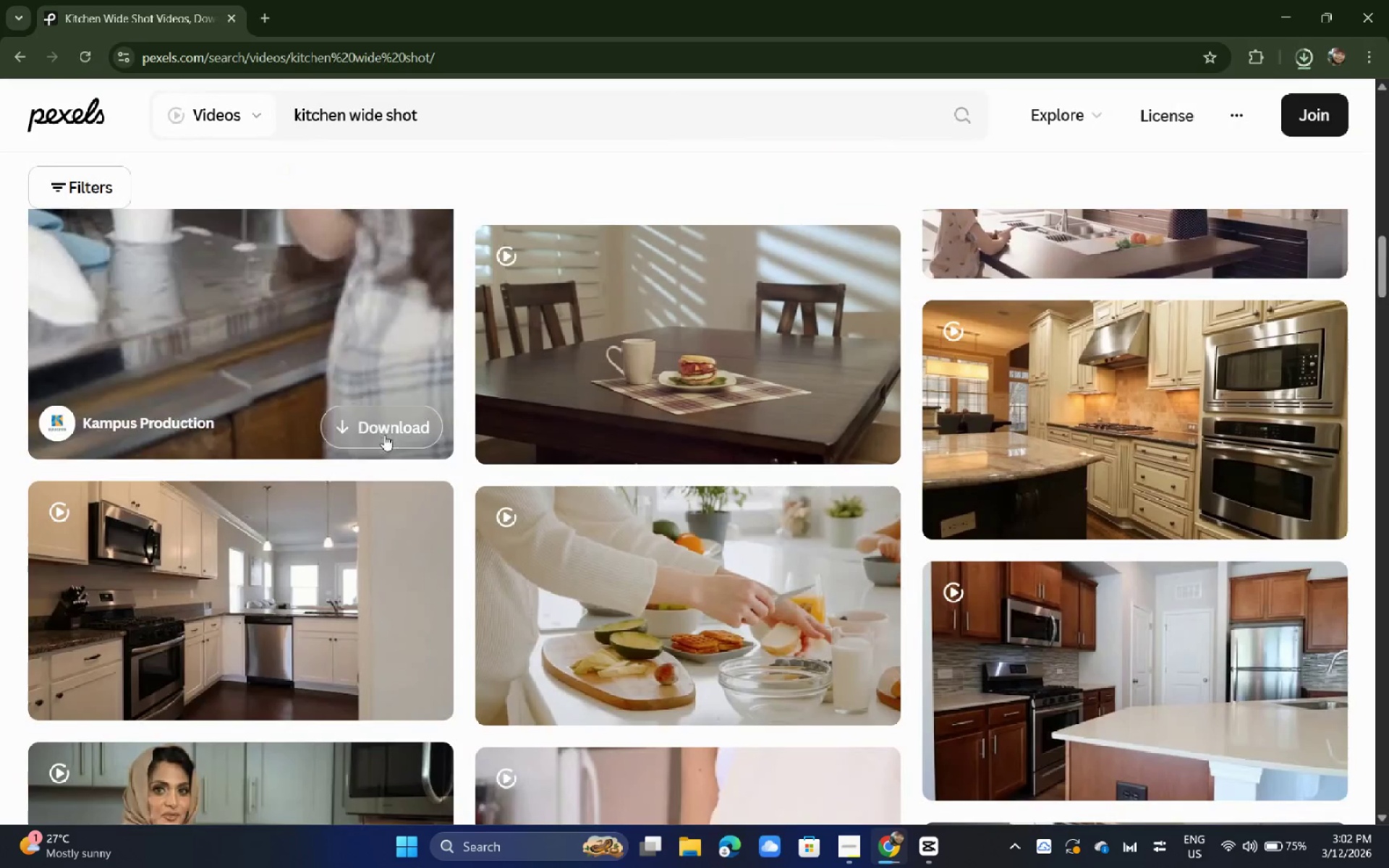 
scroll: coordinate [386, 433], scroll_direction: down, amount: 4.0
 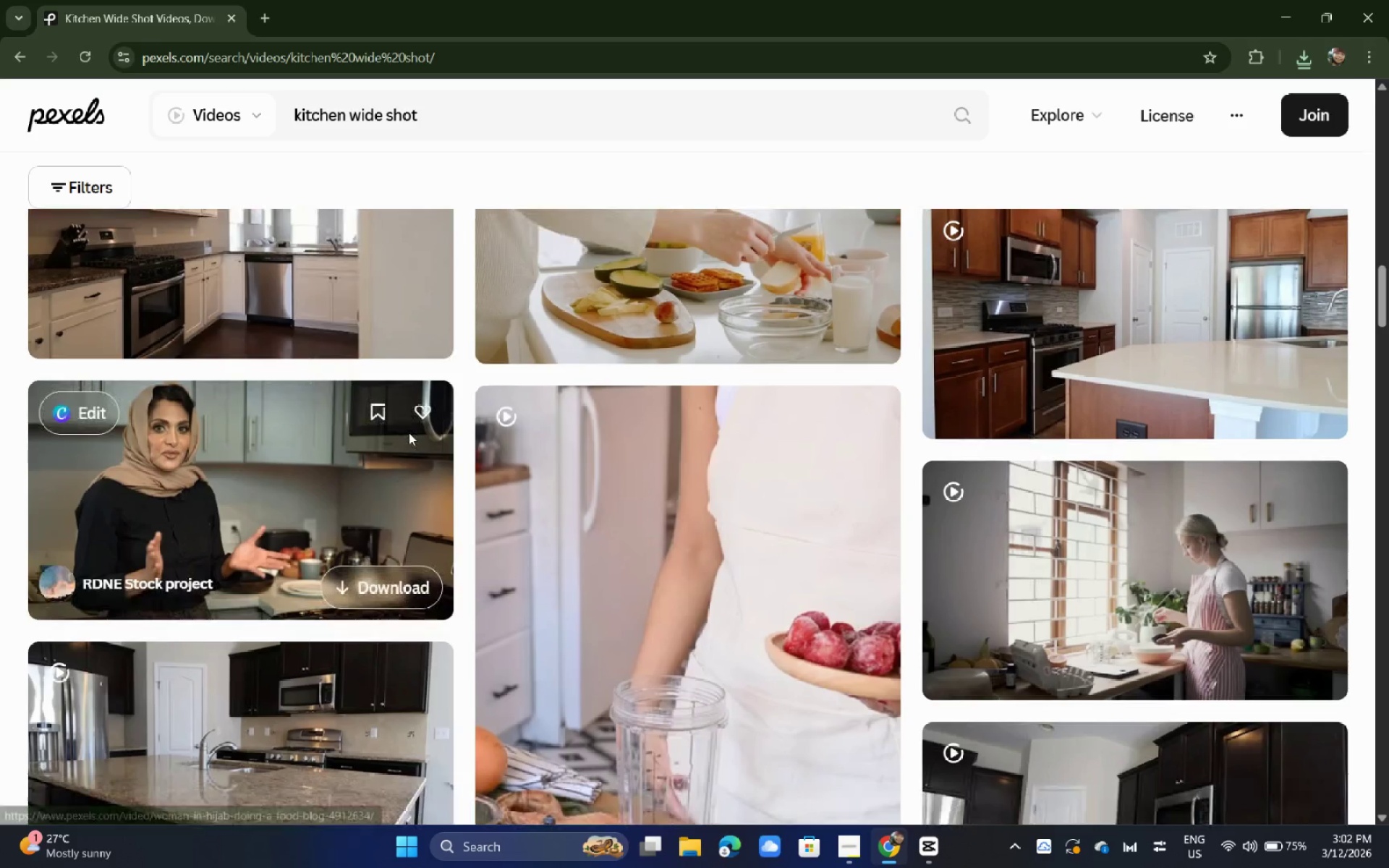 
scroll: coordinate [1200, 502], scroll_direction: up, amount: 13.0
 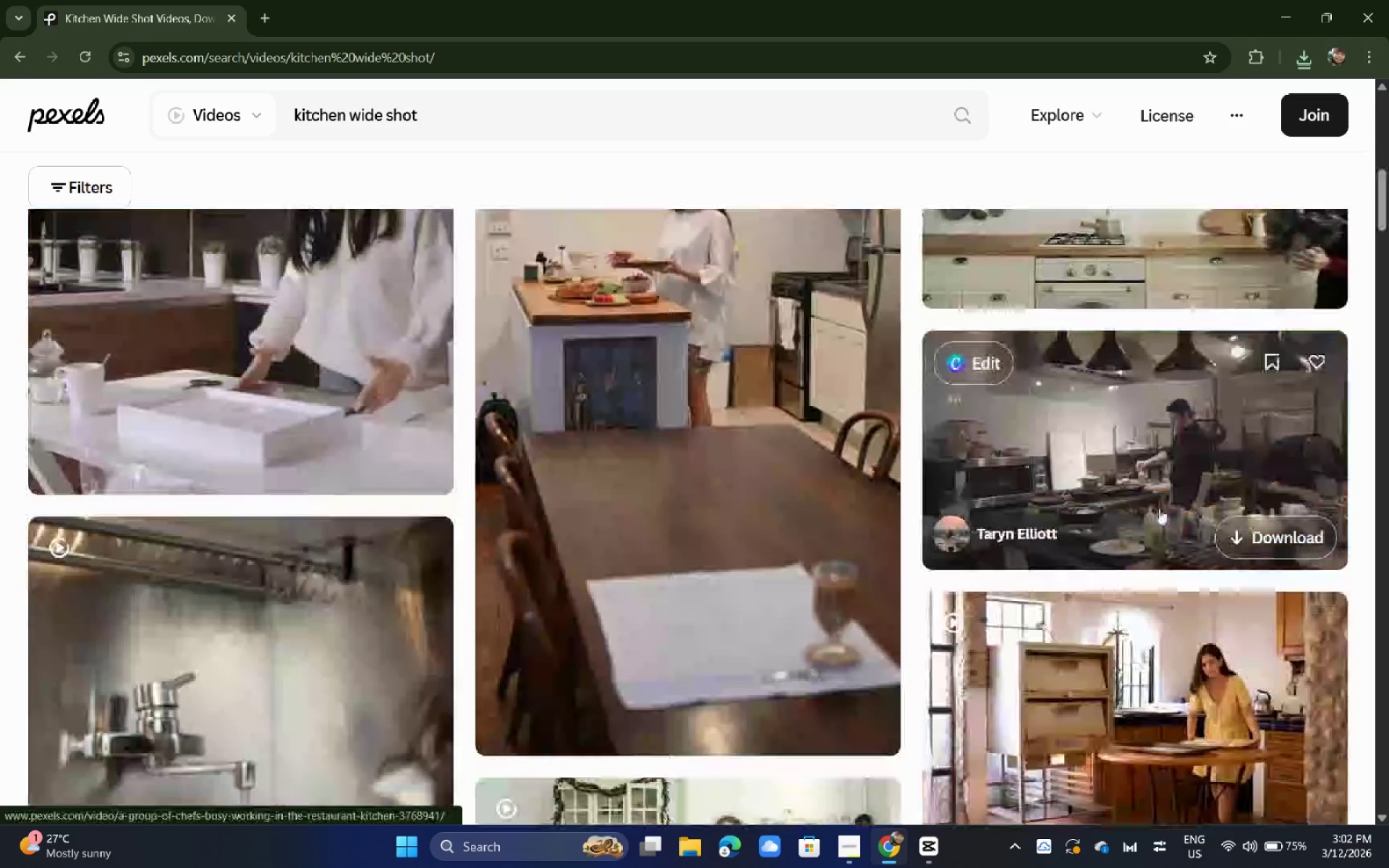 
left_click([1108, 458])
 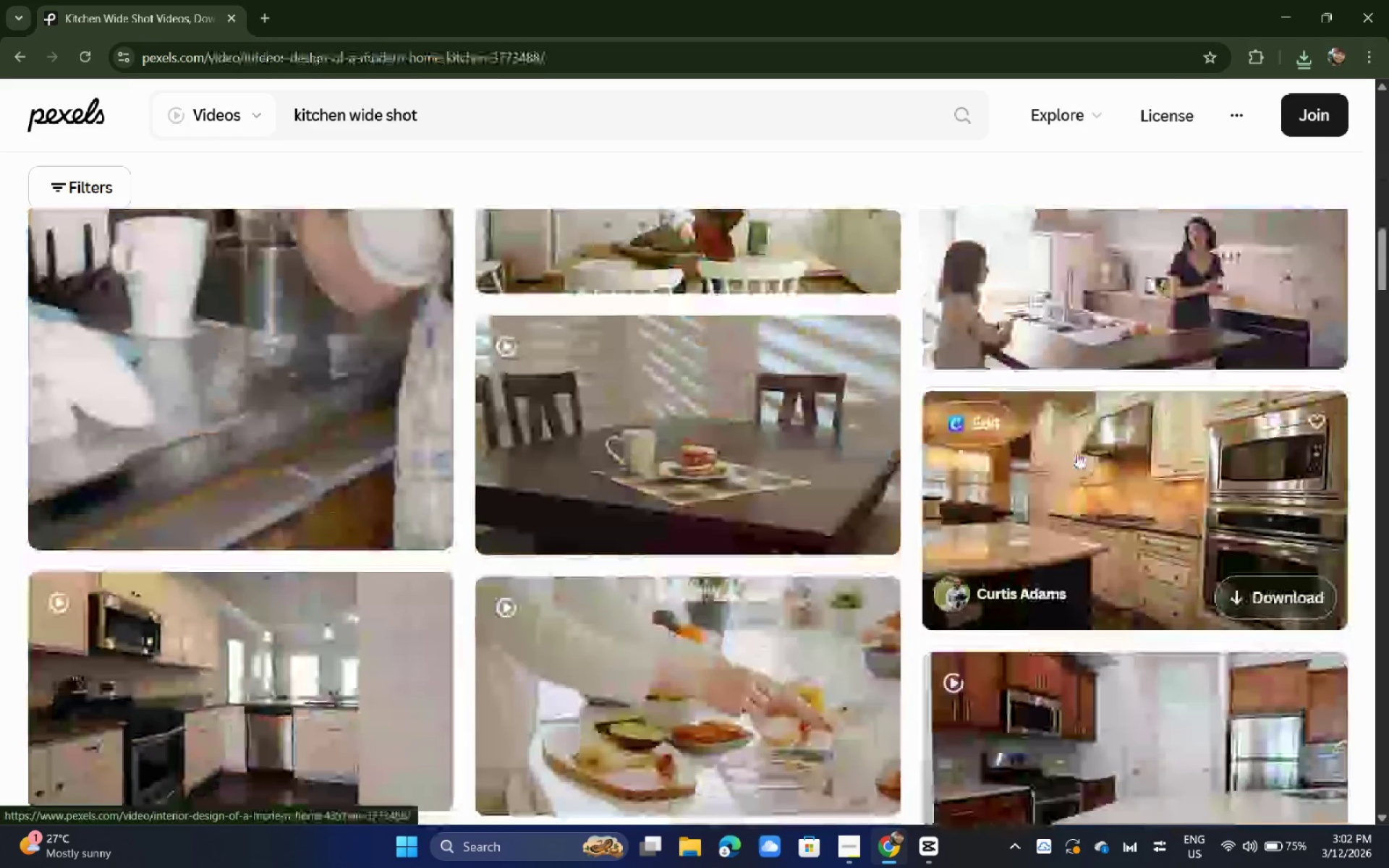 
scroll: coordinate [603, 455], scroll_direction: down, amount: 19.0
 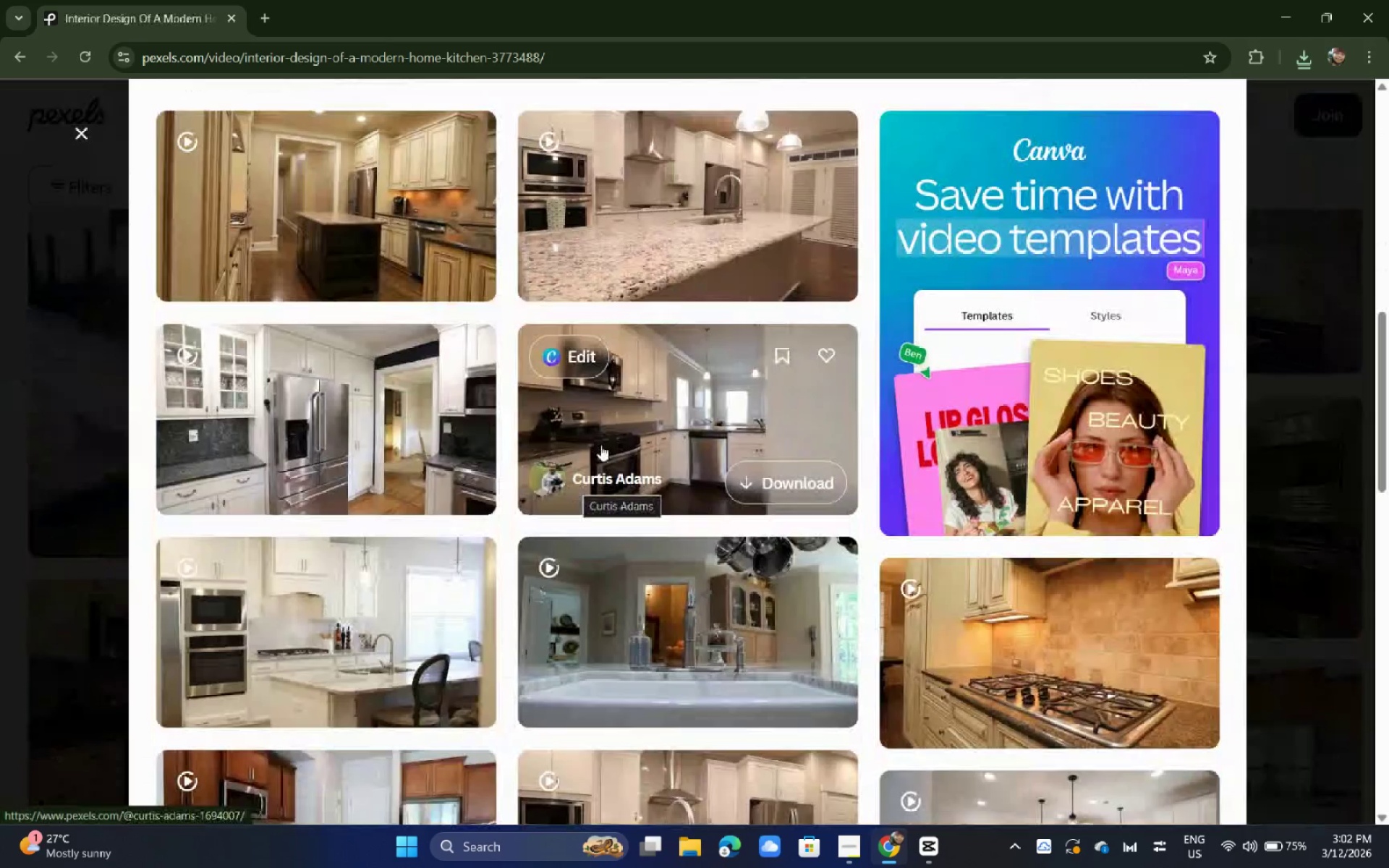 
left_click([666, 218])
 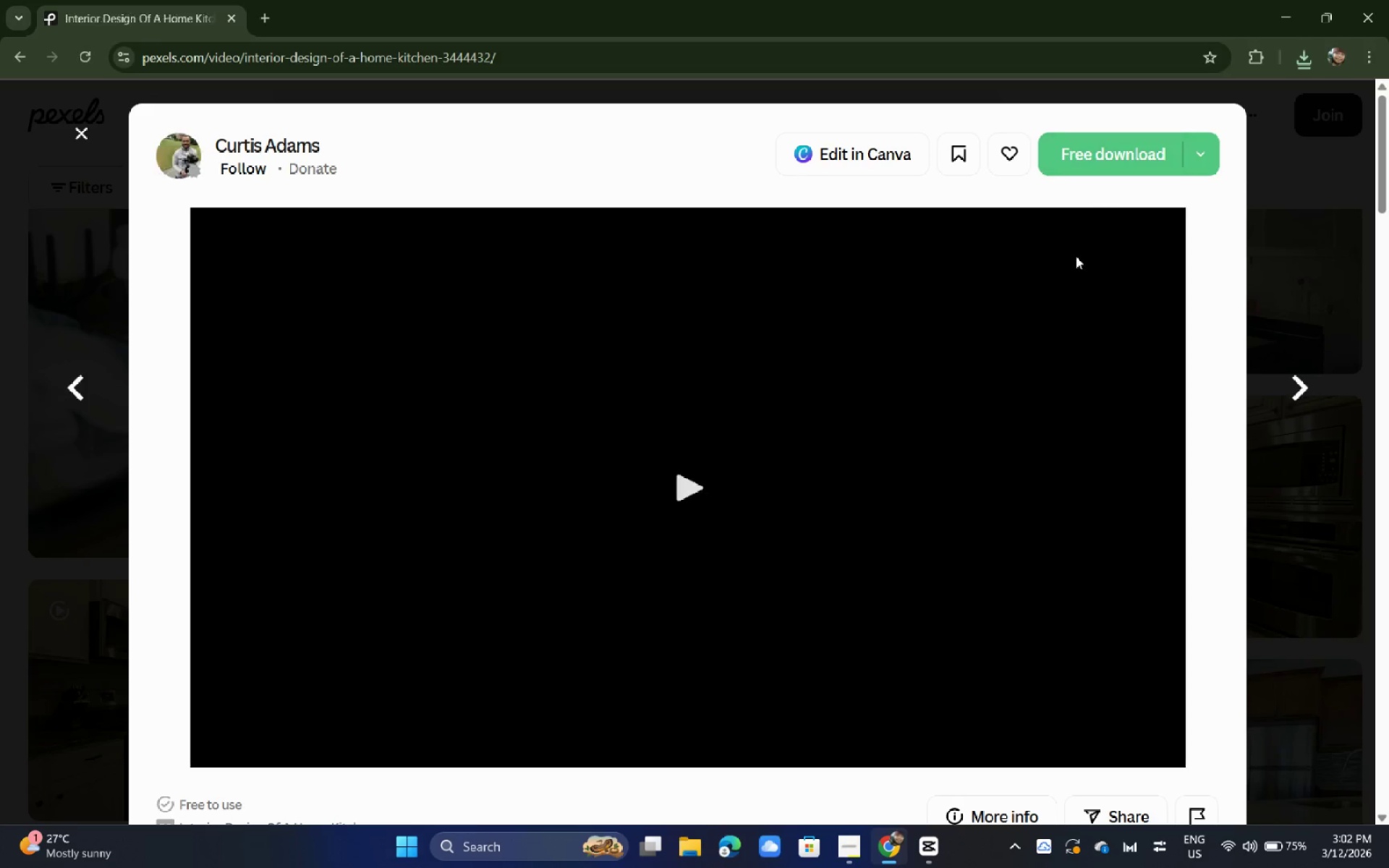 
left_click([1080, 148])
 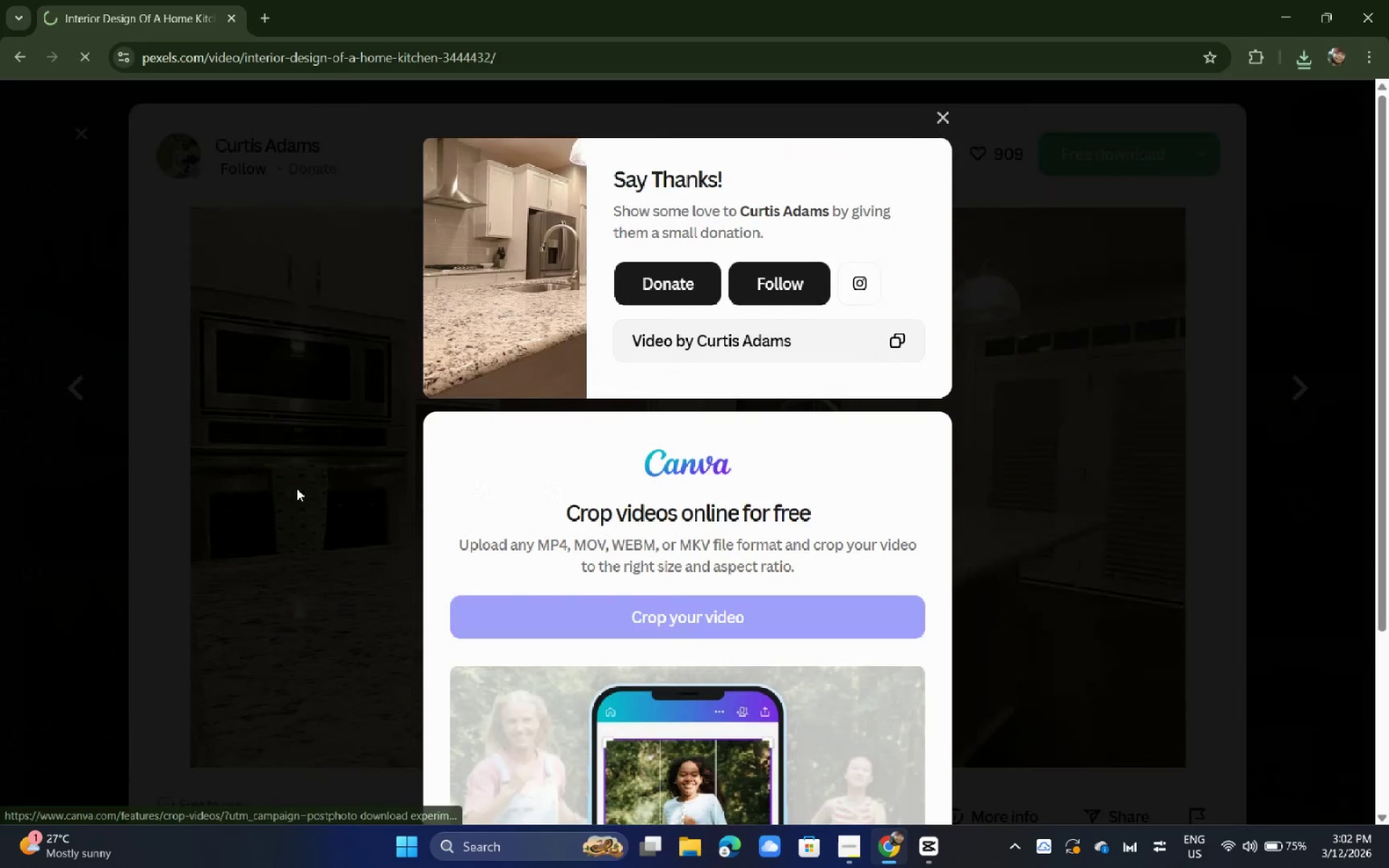 
left_click([279, 482])
 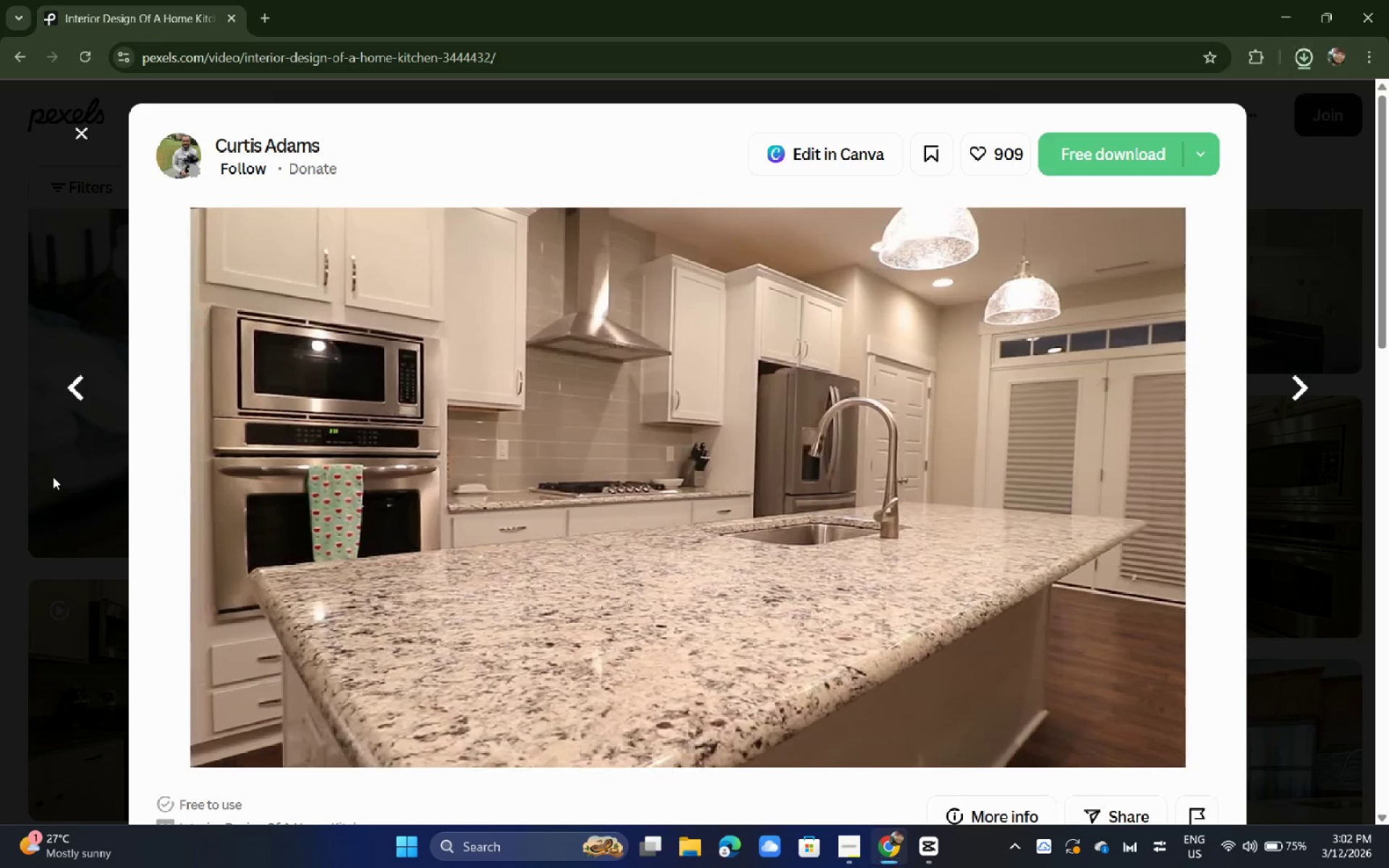 
wait(7.67)
 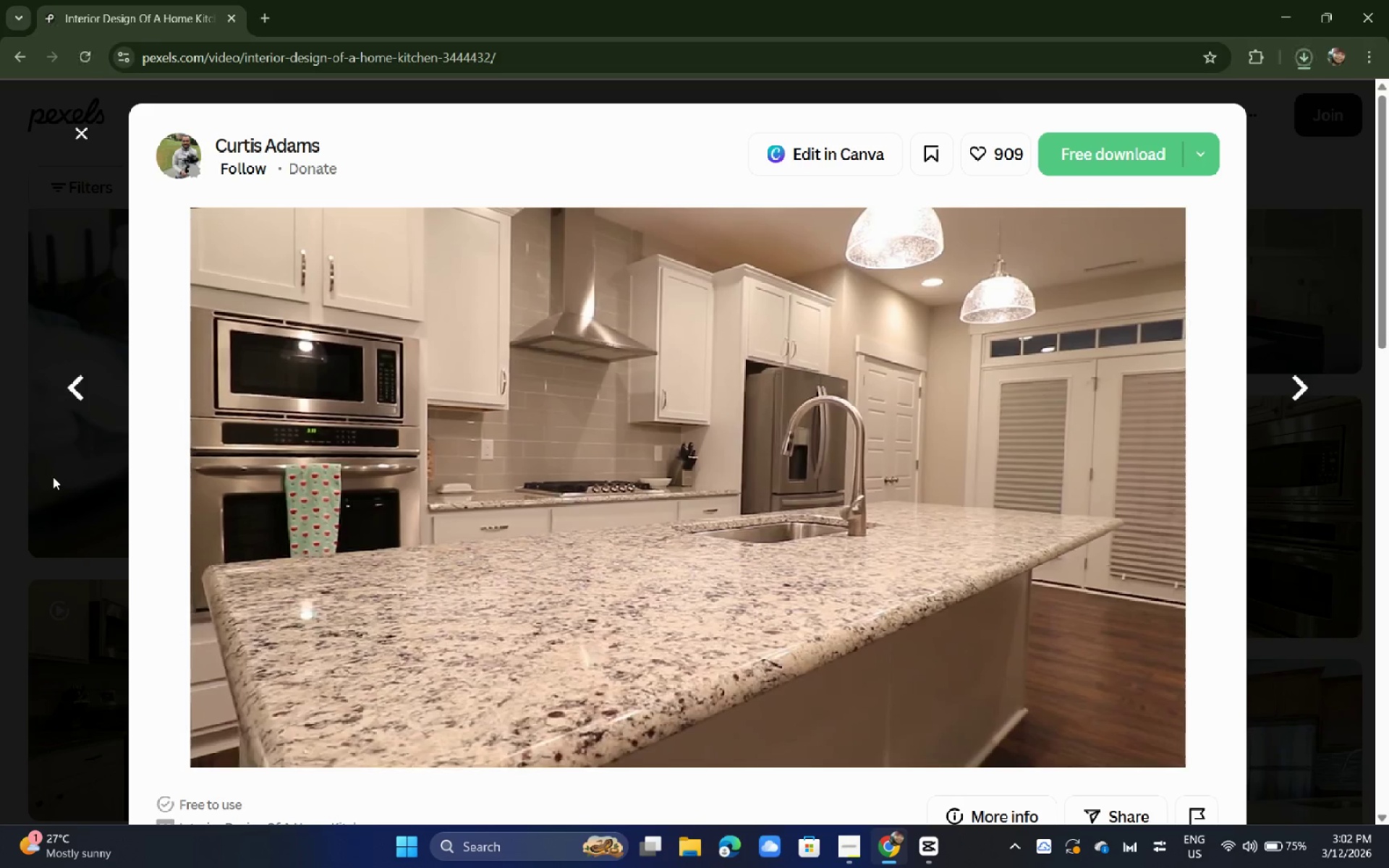 
double_click([5, 456])
 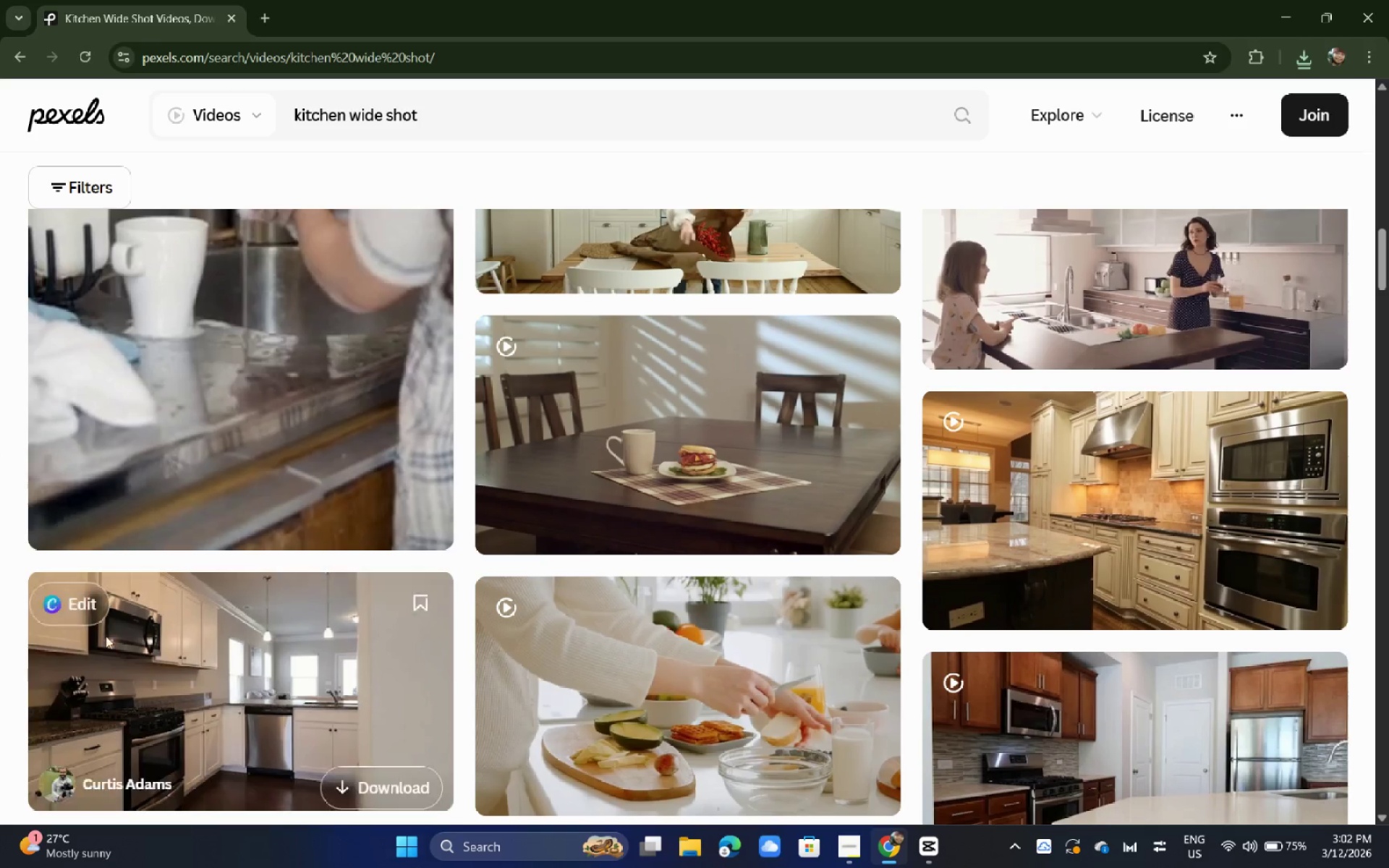 
wait(13.12)
 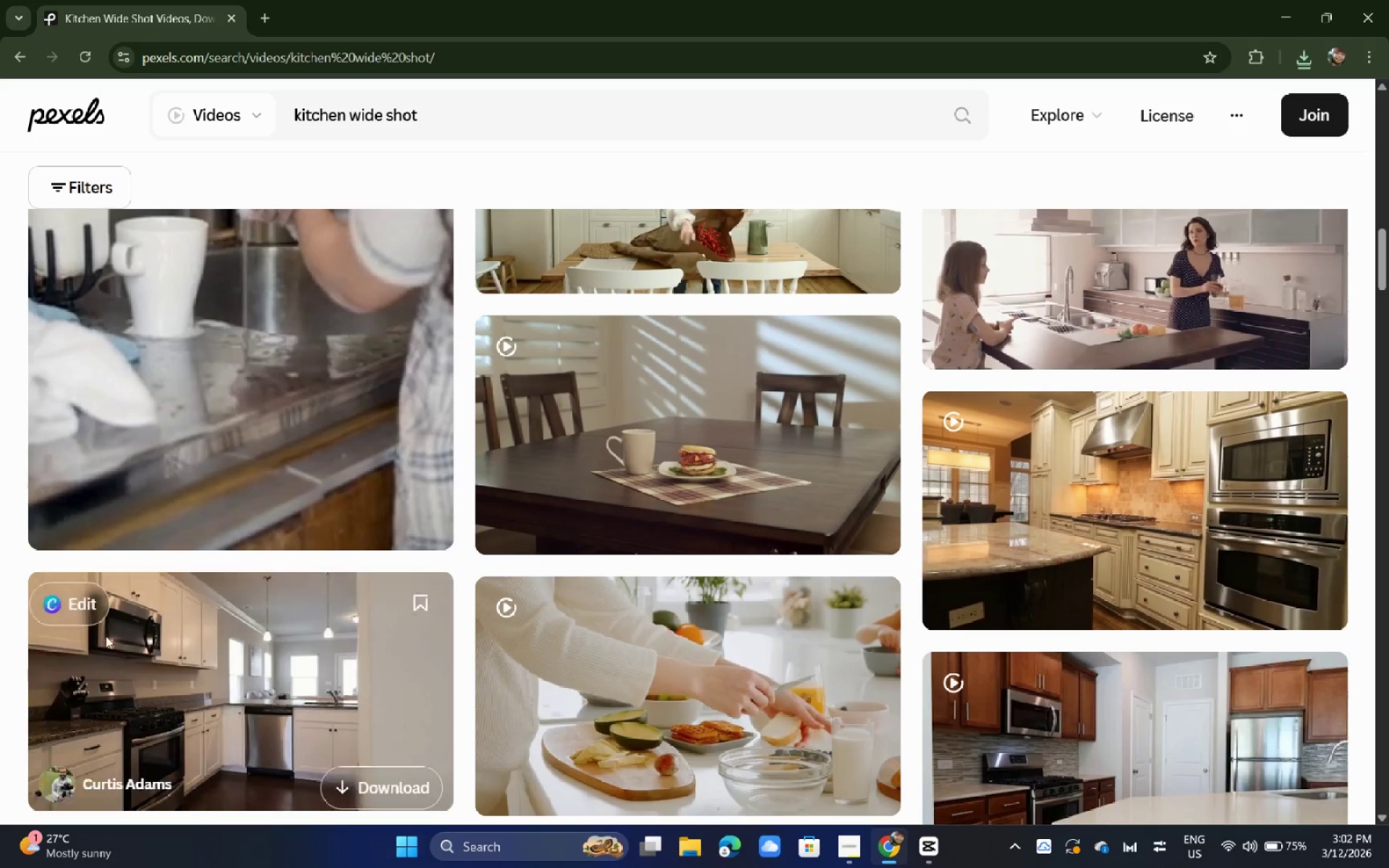 
left_click_drag(start_coordinate=[479, 122], to_coordinate=[0, 103])
 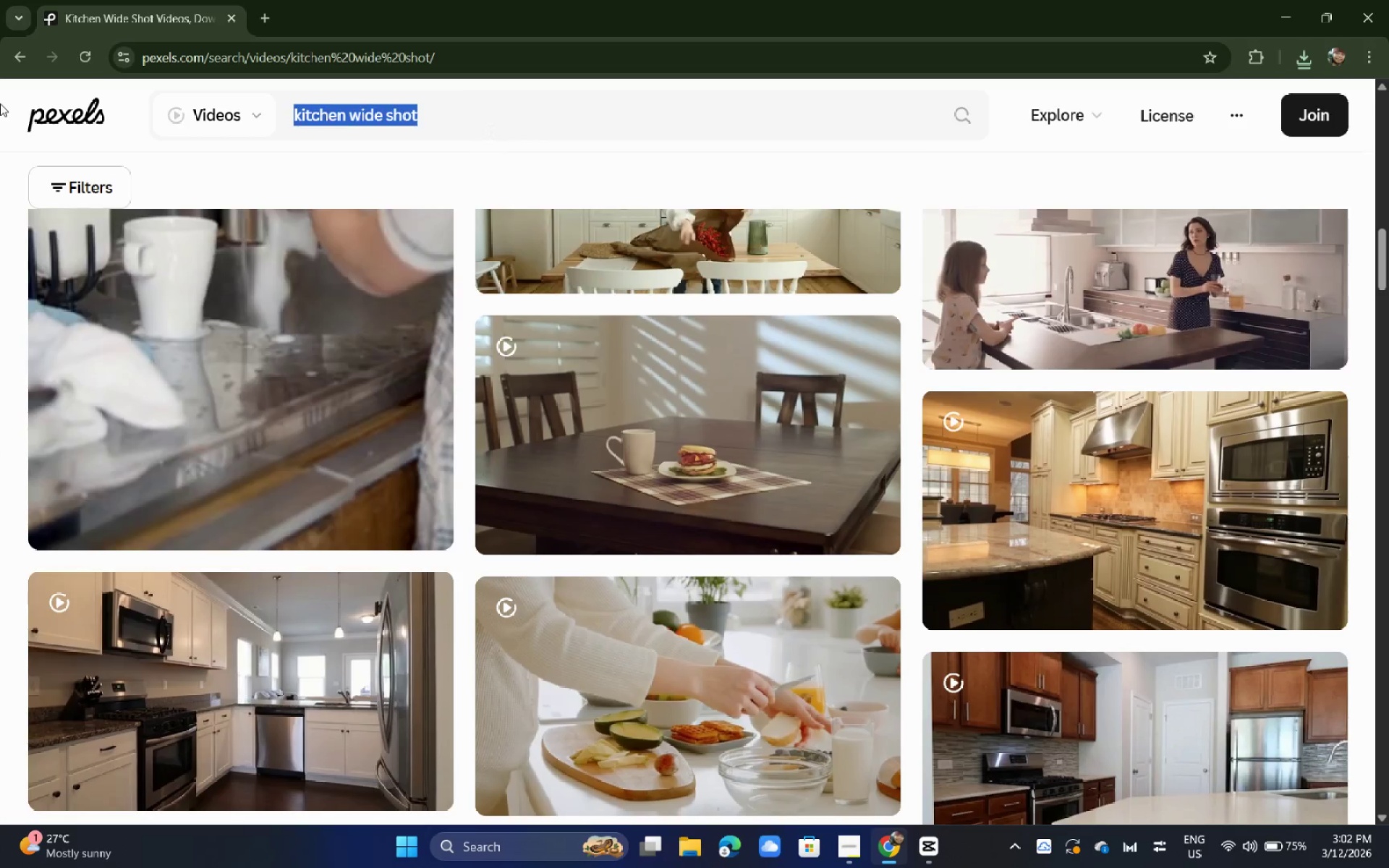 
type(deo)
key(Backspace)
key(Backspace)
type(rone pull vac)
key(Backspace)
key(Backspace)
key(Backspace)
type(back)
 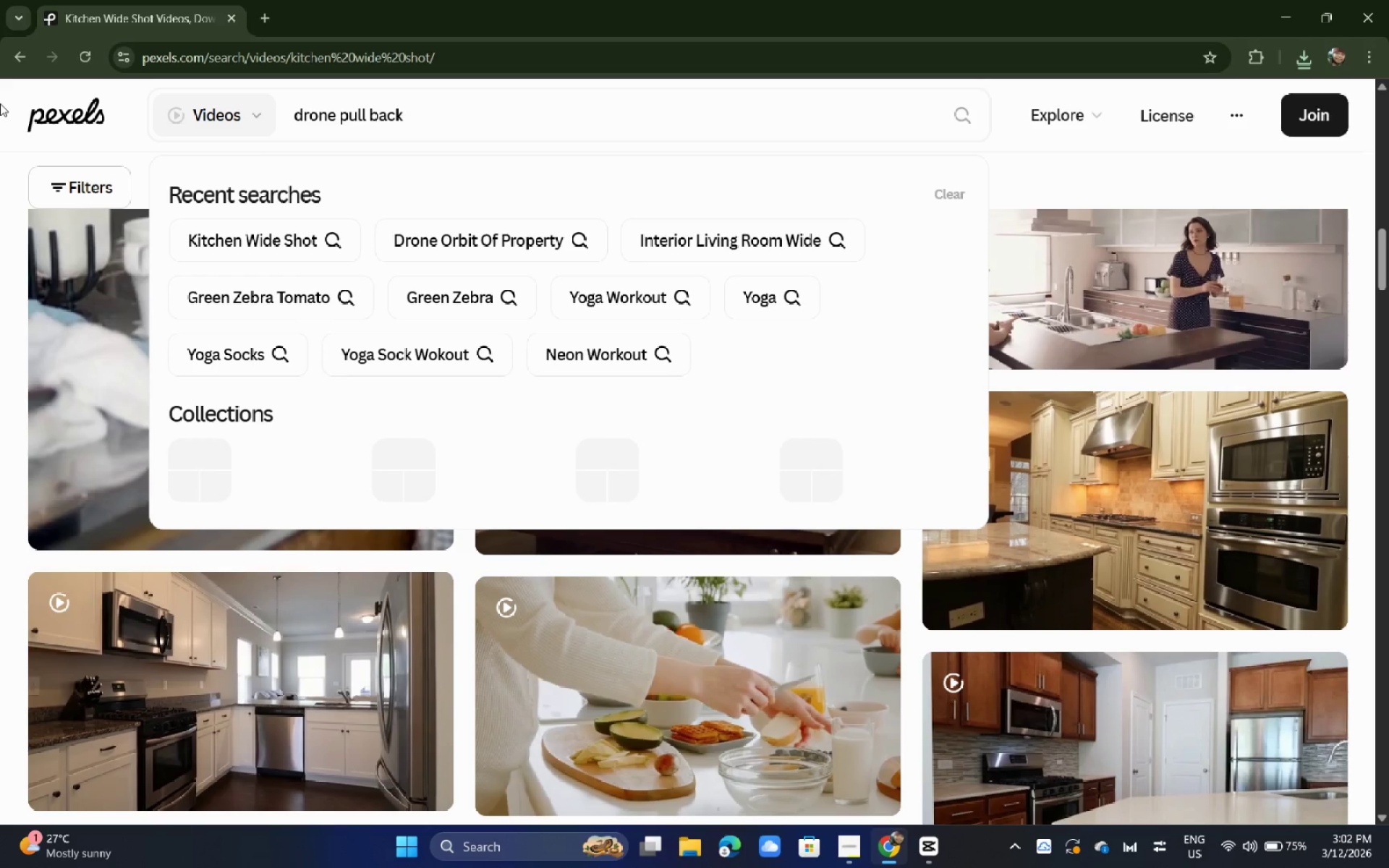 
key(Enter)
 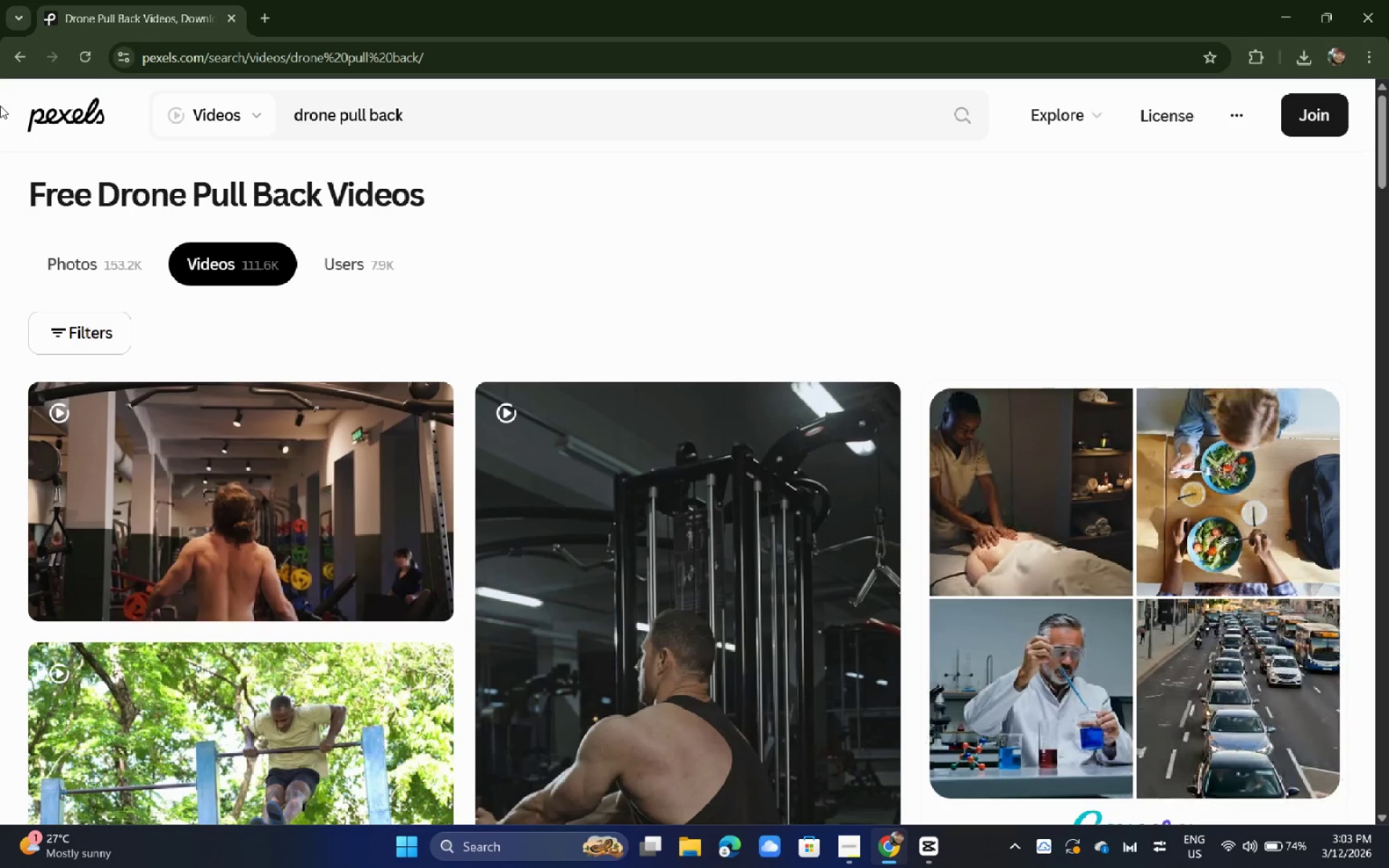 
wait(55.59)
 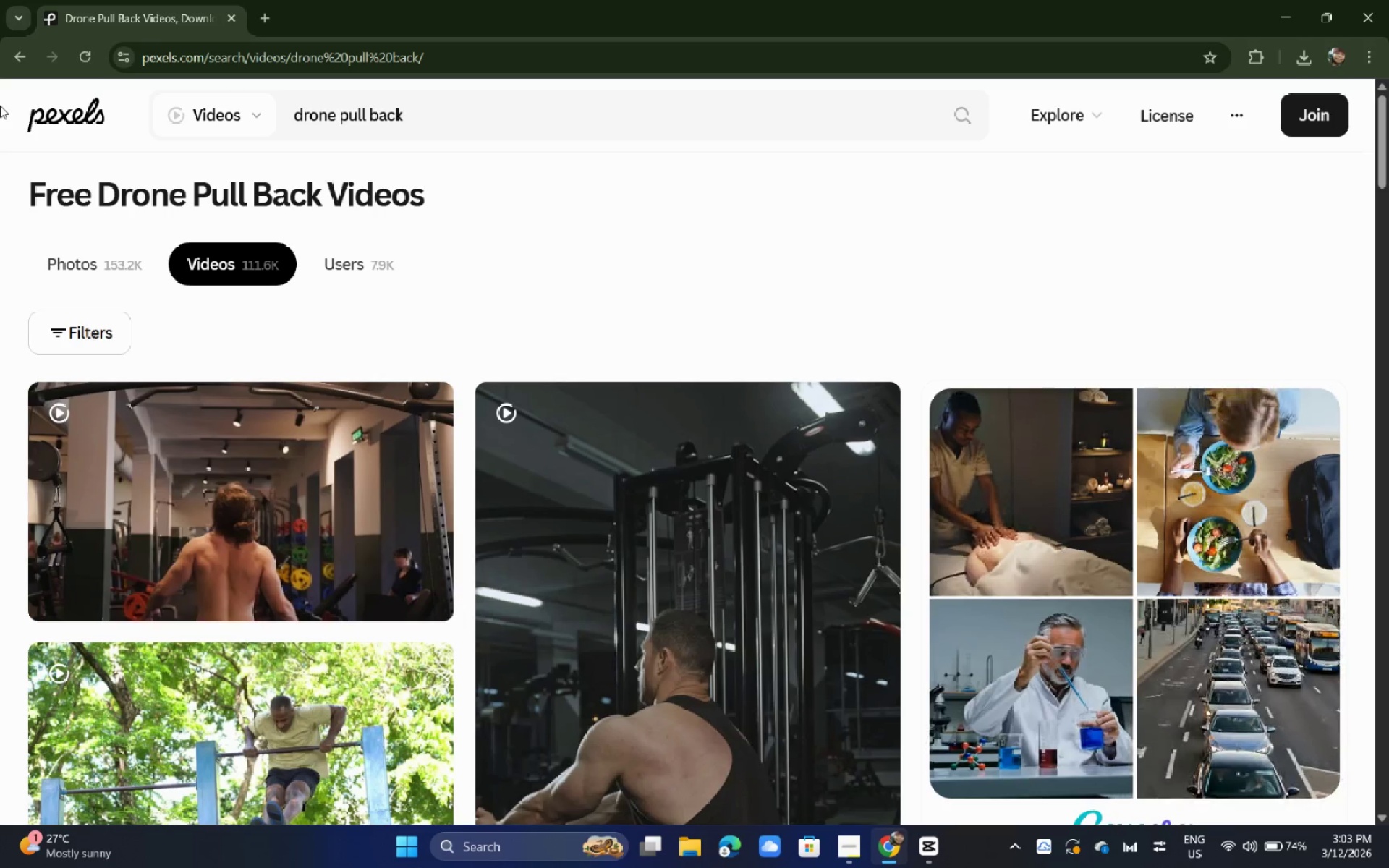 
scroll: coordinate [59, 116], scroll_direction: down, amount: 10.0
 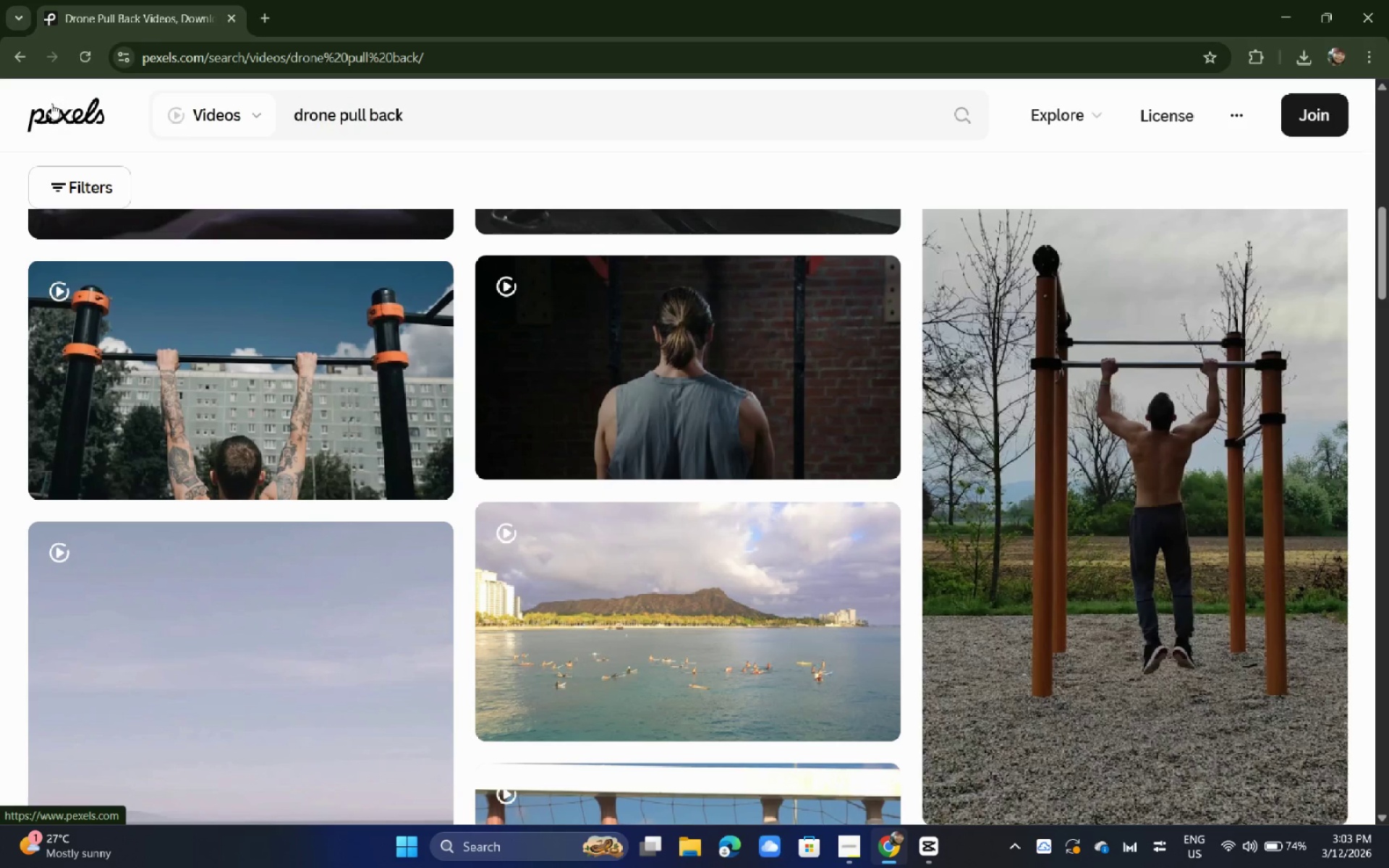 
wait(15.44)
 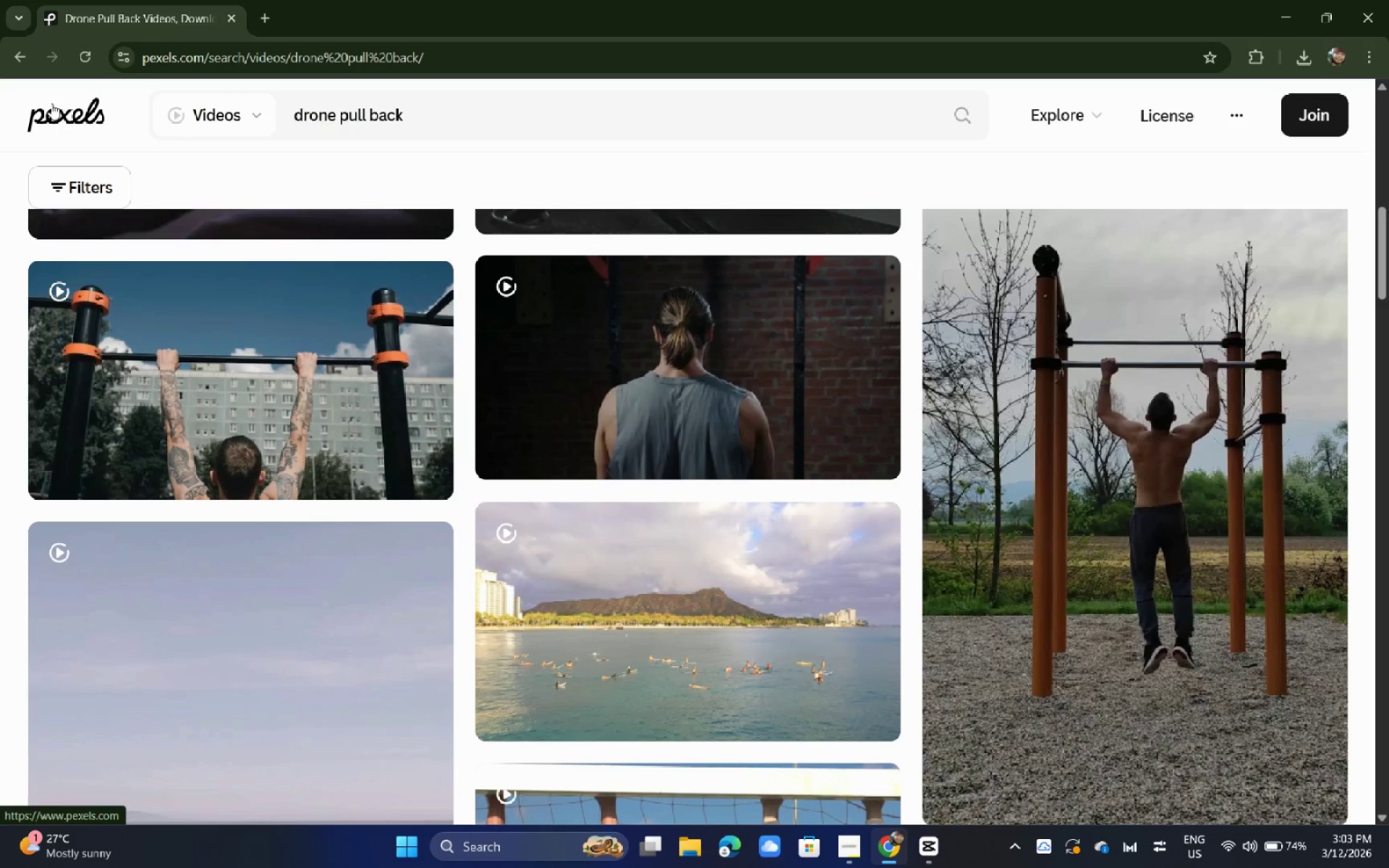 
scroll: coordinate [71, 111], scroll_direction: down, amount: 4.0
 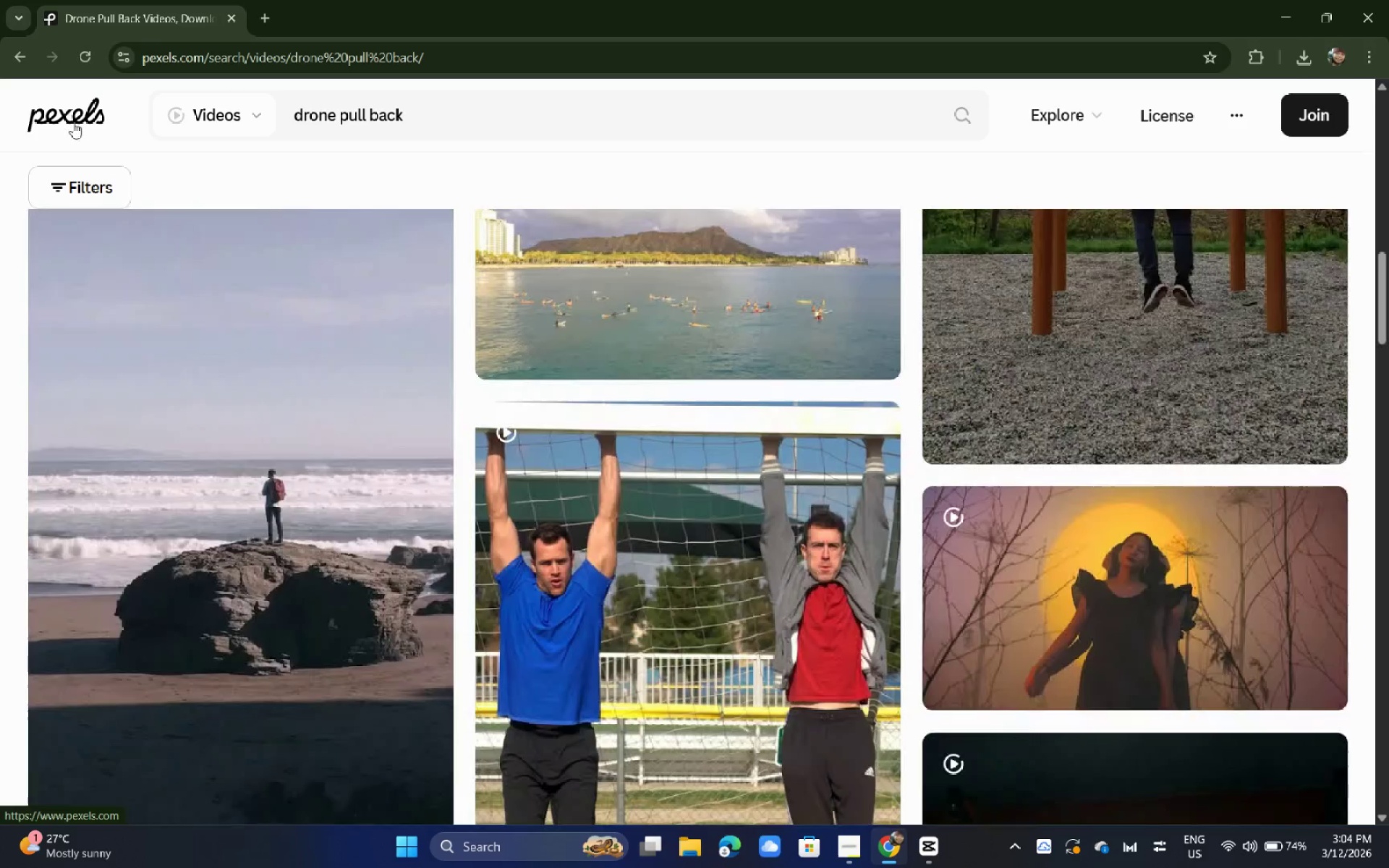 
scroll: coordinate [76, 120], scroll_direction: up, amount: 7.0
 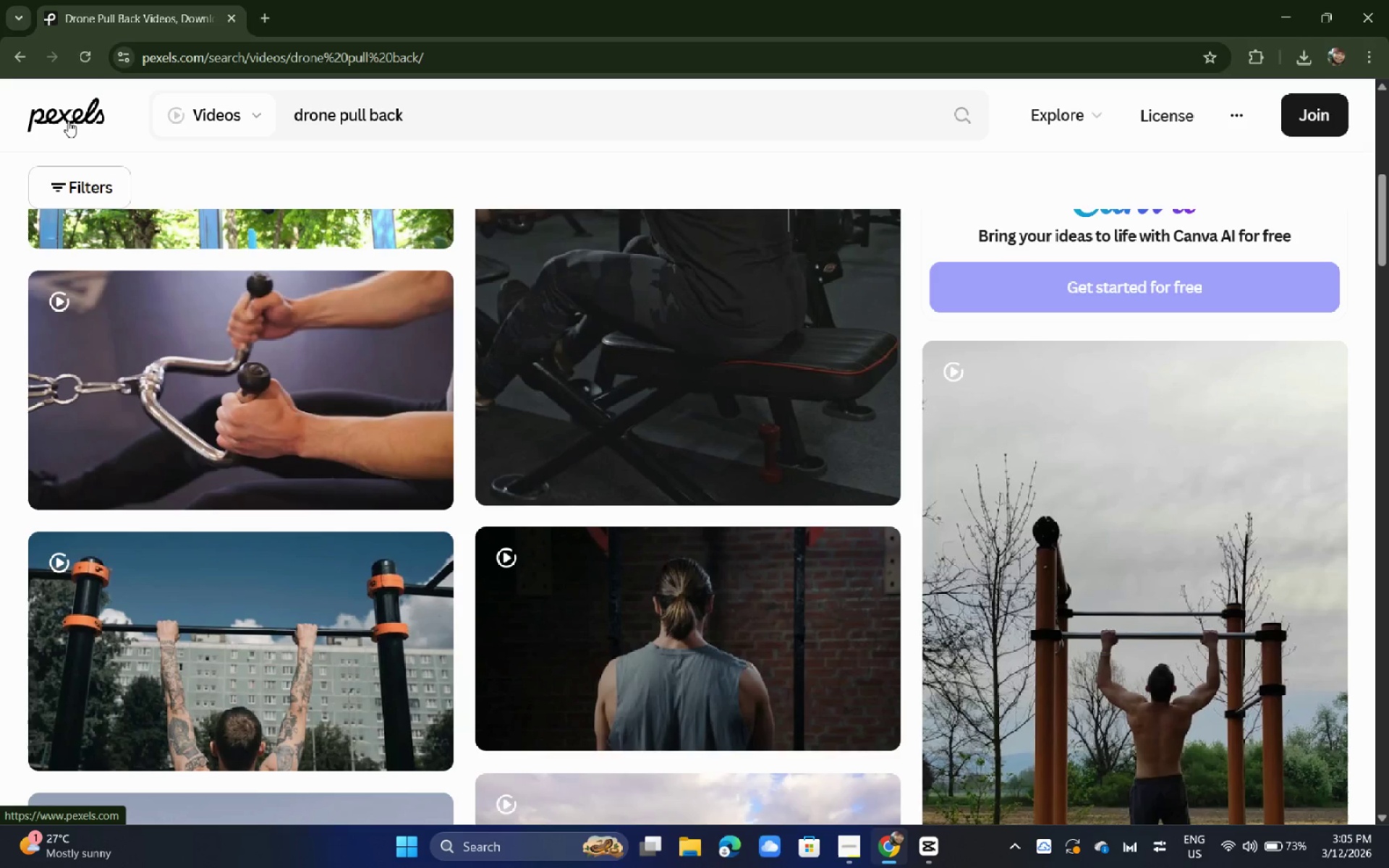 
wait(77.09)
 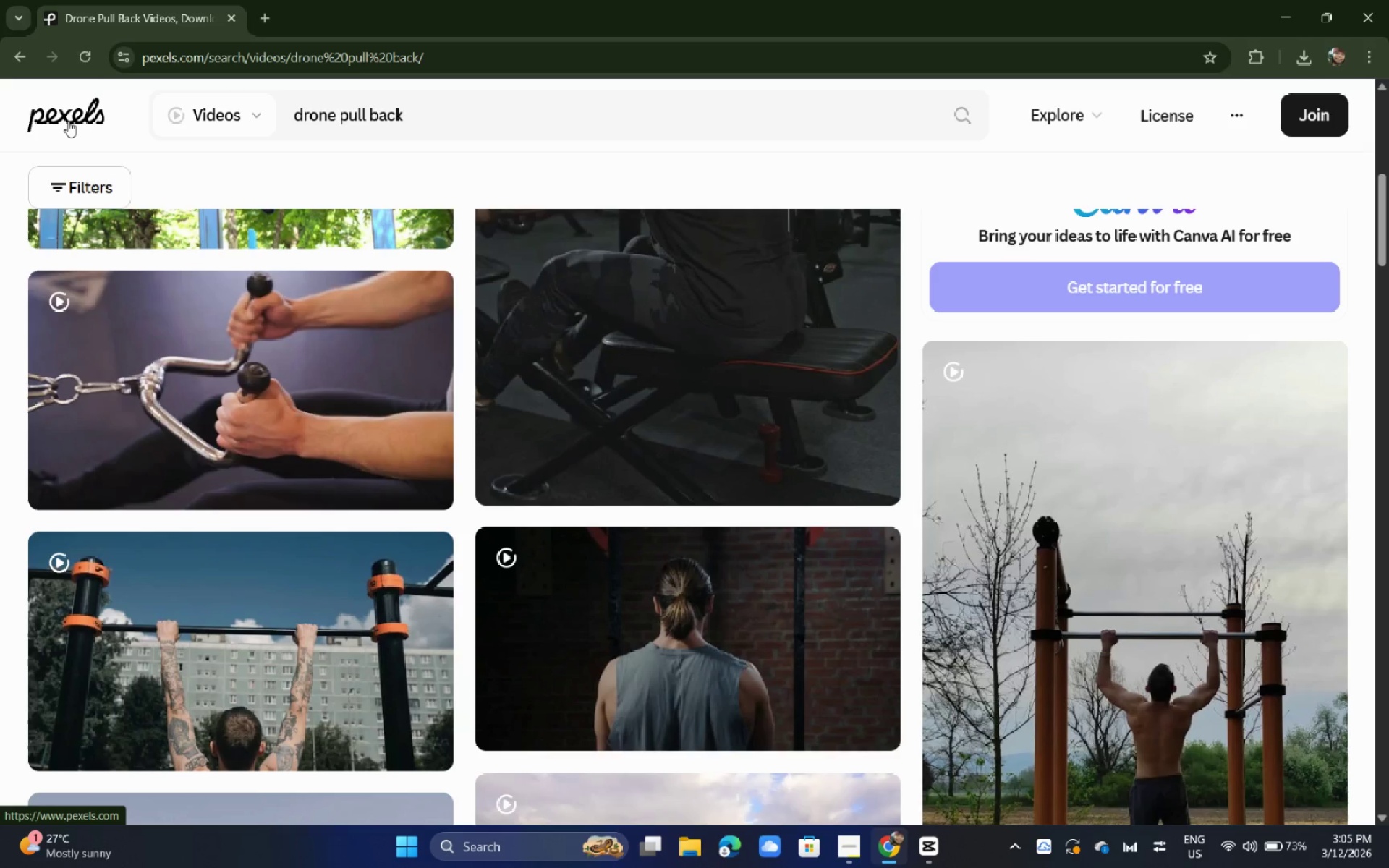 
scroll: coordinate [368, 383], scroll_direction: down, amount: 18.0
 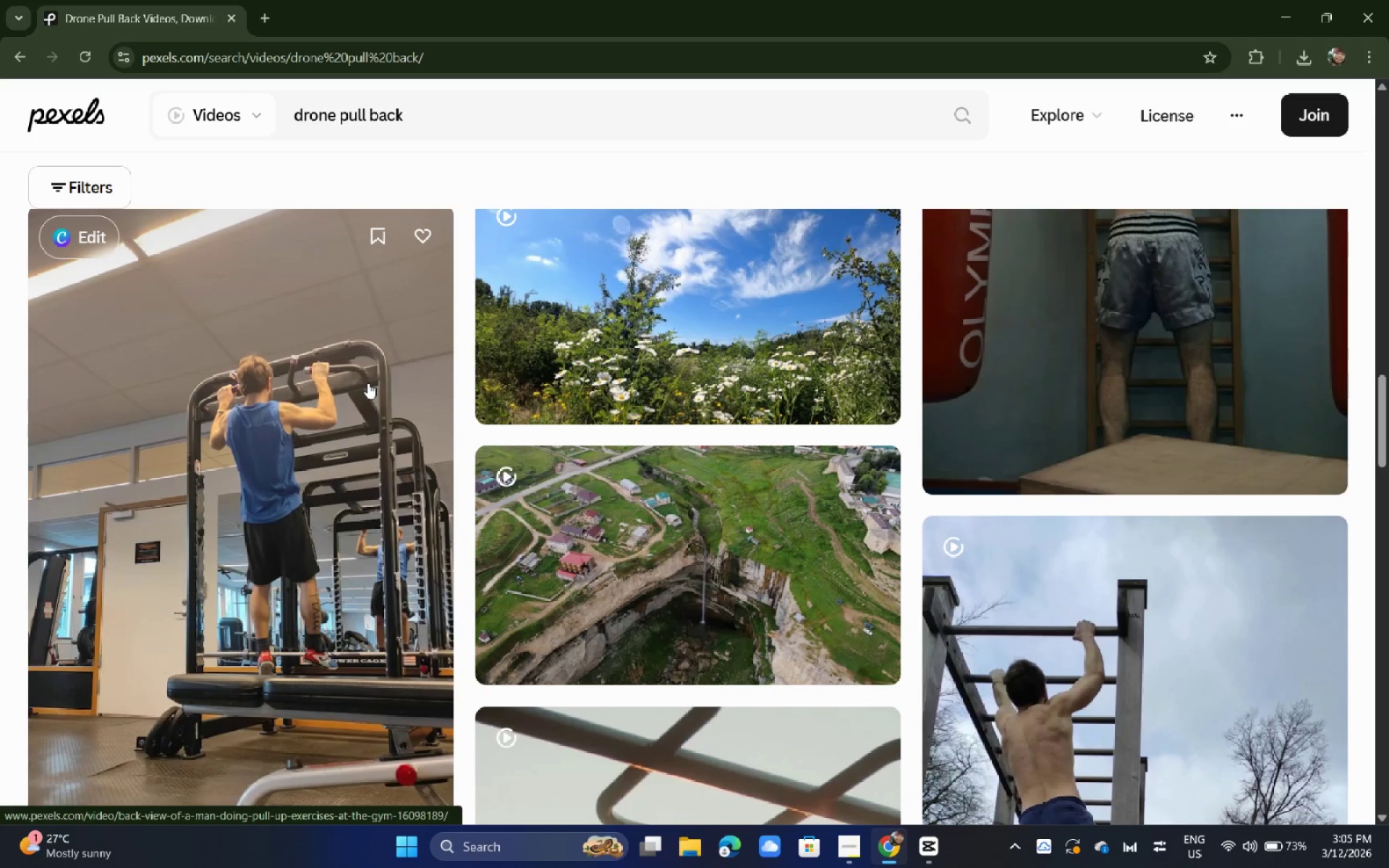 
scroll: coordinate [370, 224], scroll_direction: up, amount: 28.0
 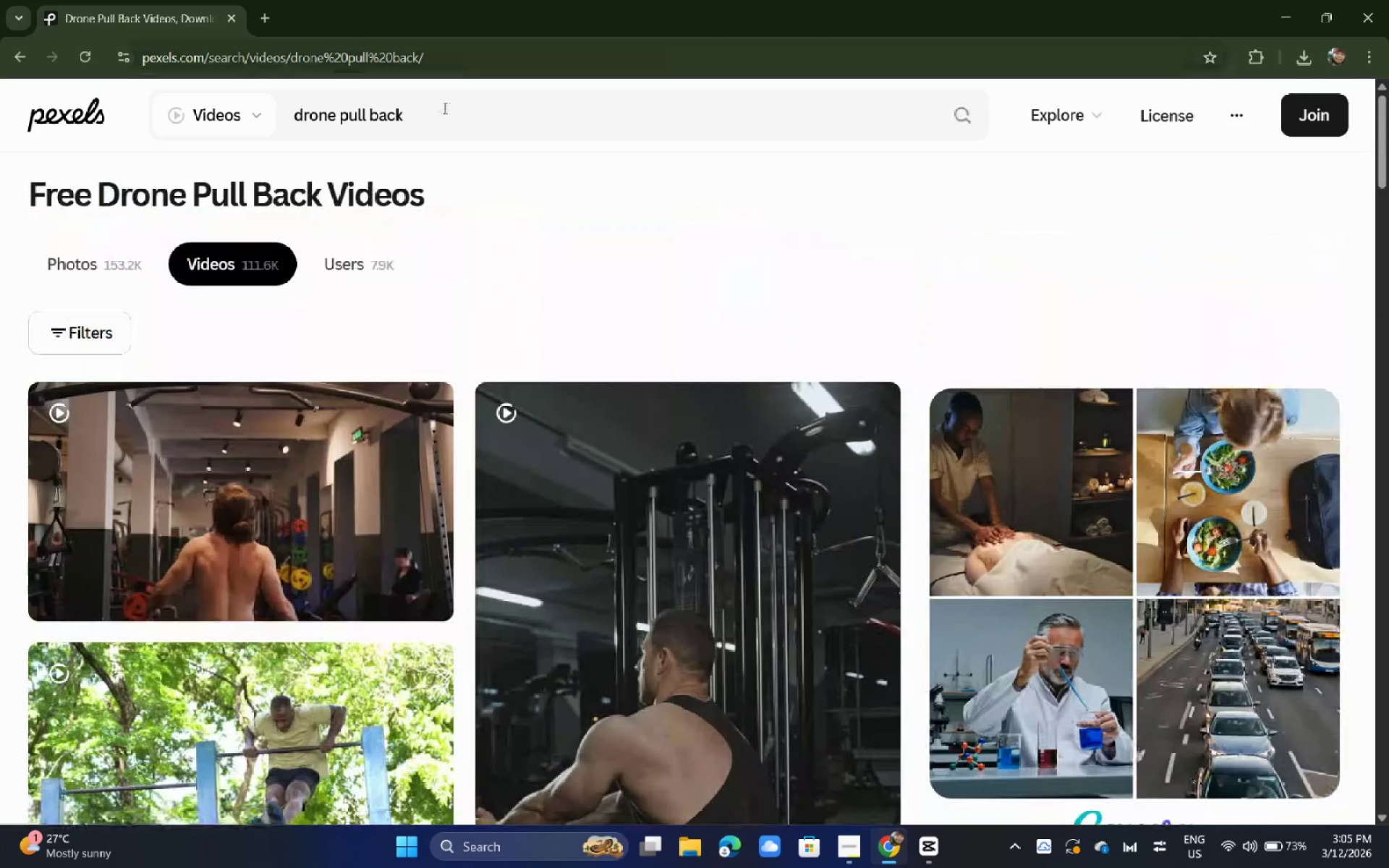 
left_click([443, 108])
 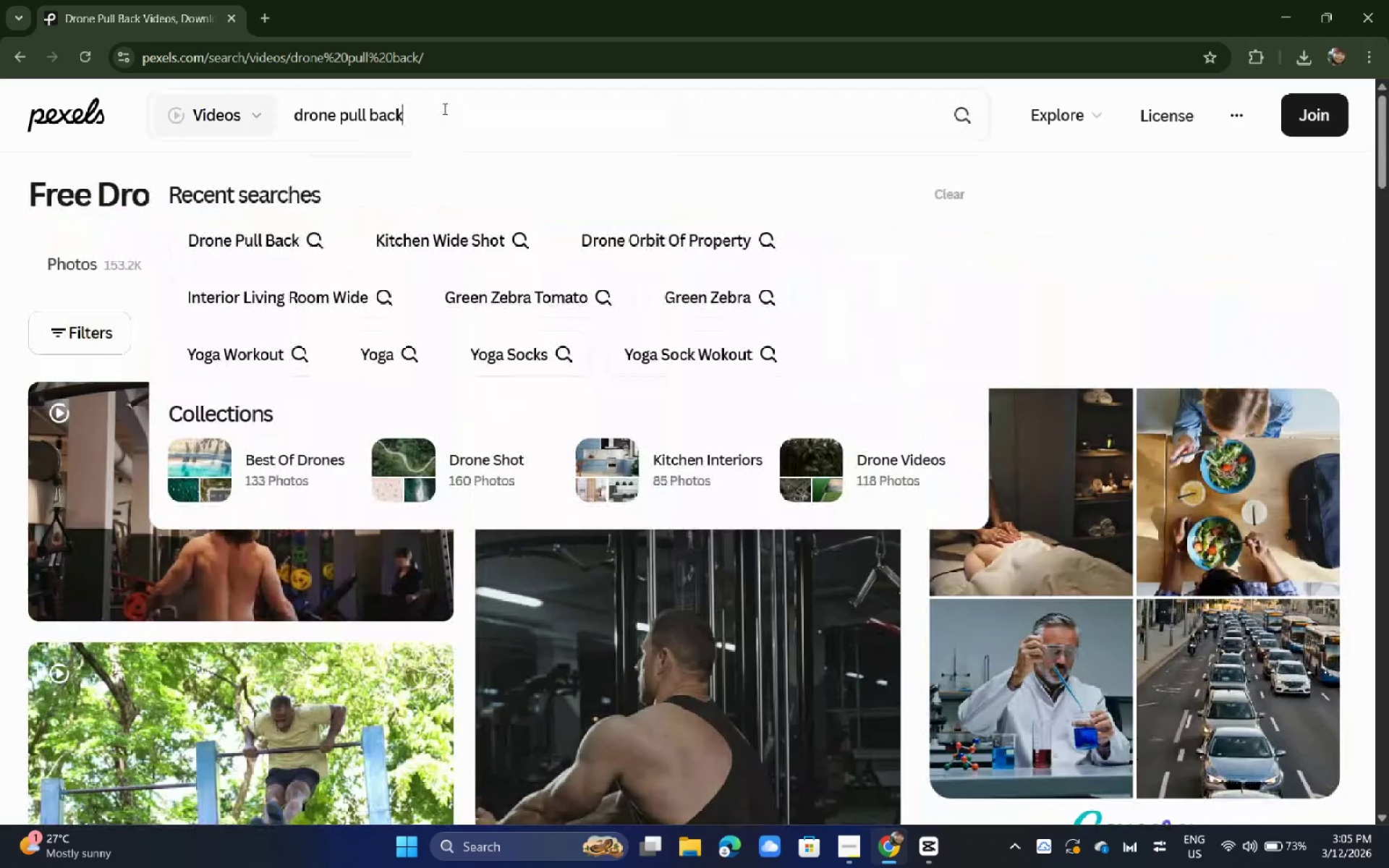 
scroll: coordinate [443, 109], scroll_direction: up, amount: 4.0
 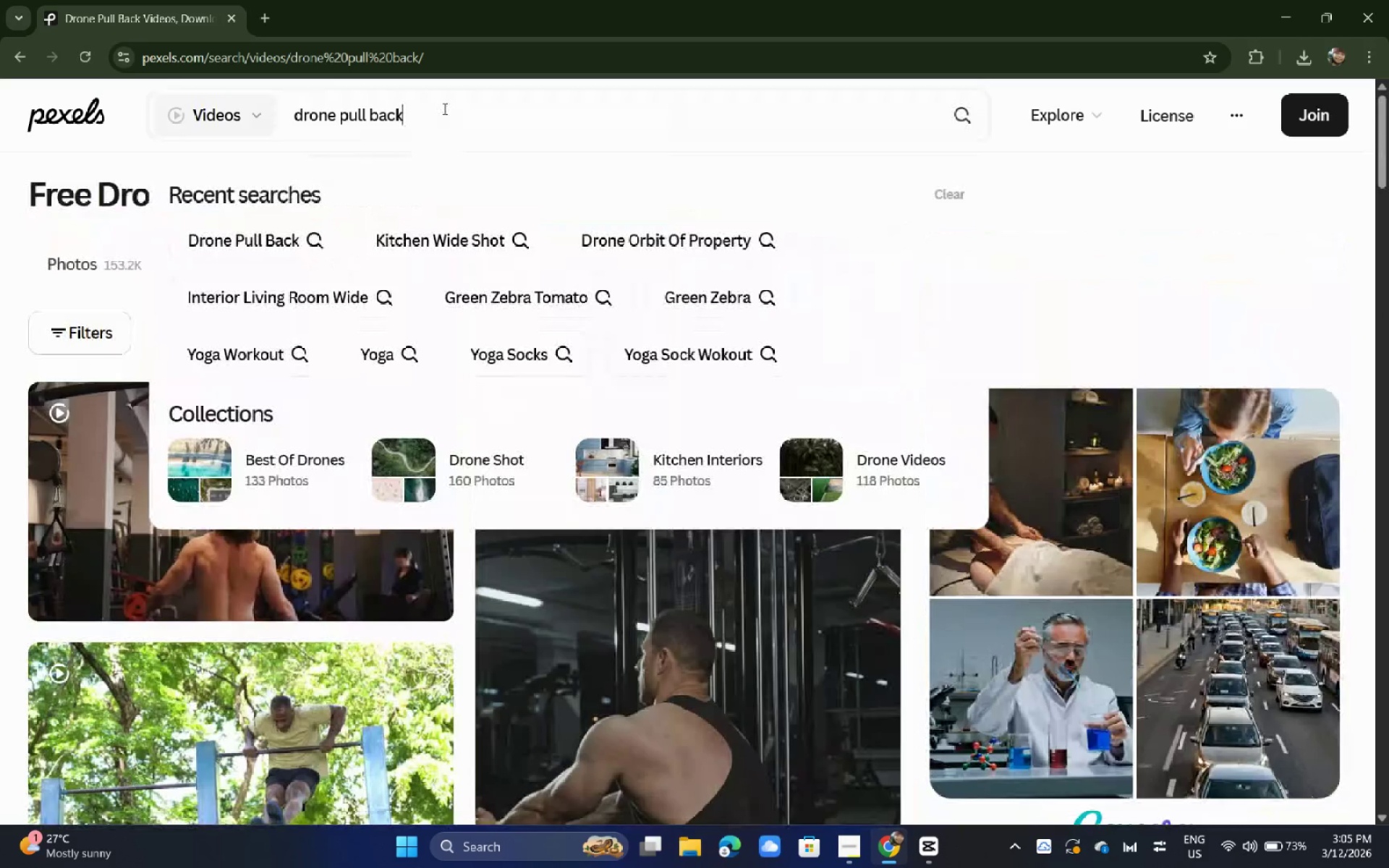 
type( in house')
key(Backspace)
 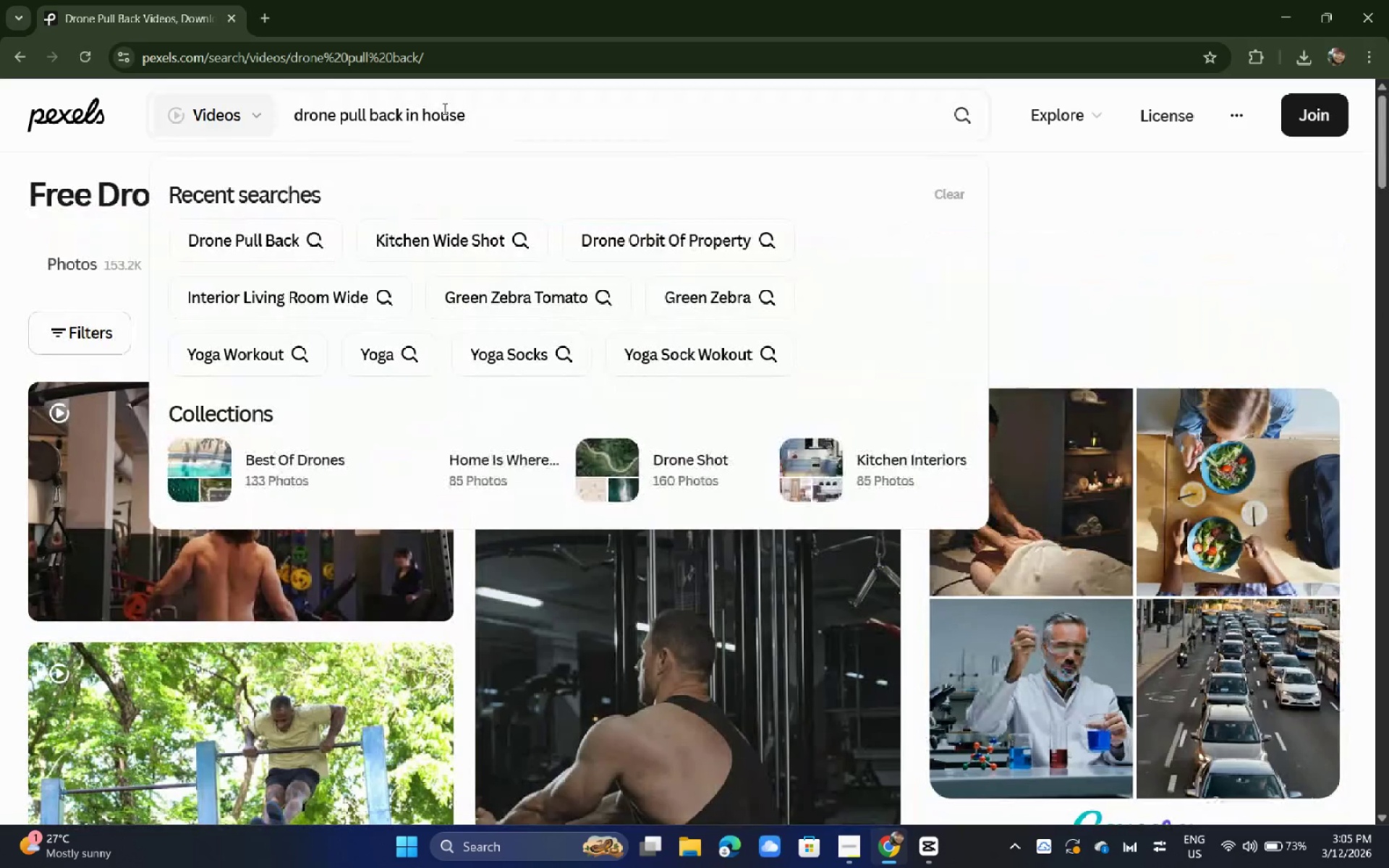 
key(Enter)
 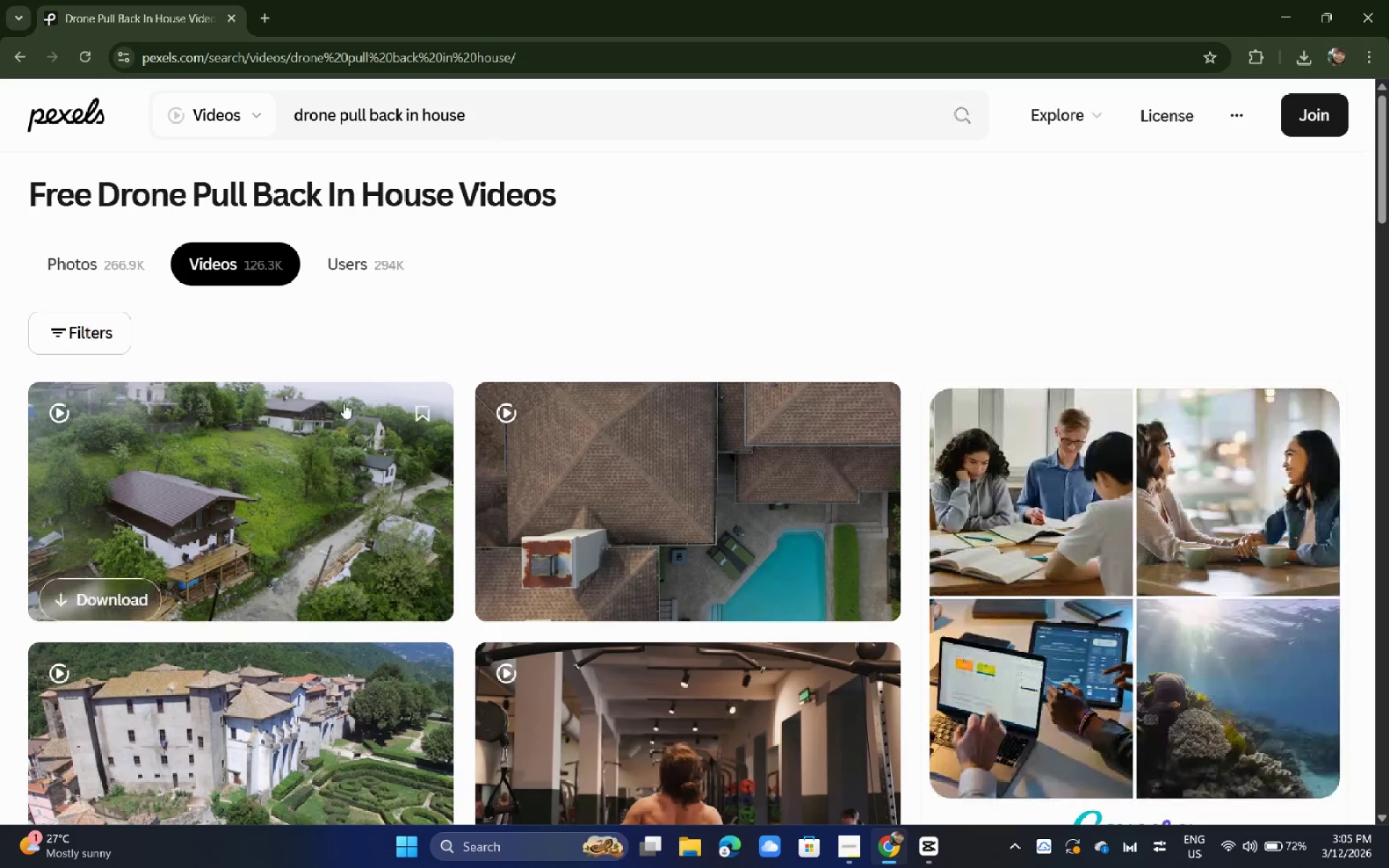 
scroll: coordinate [1124, 565], scroll_direction: down, amount: 14.0
 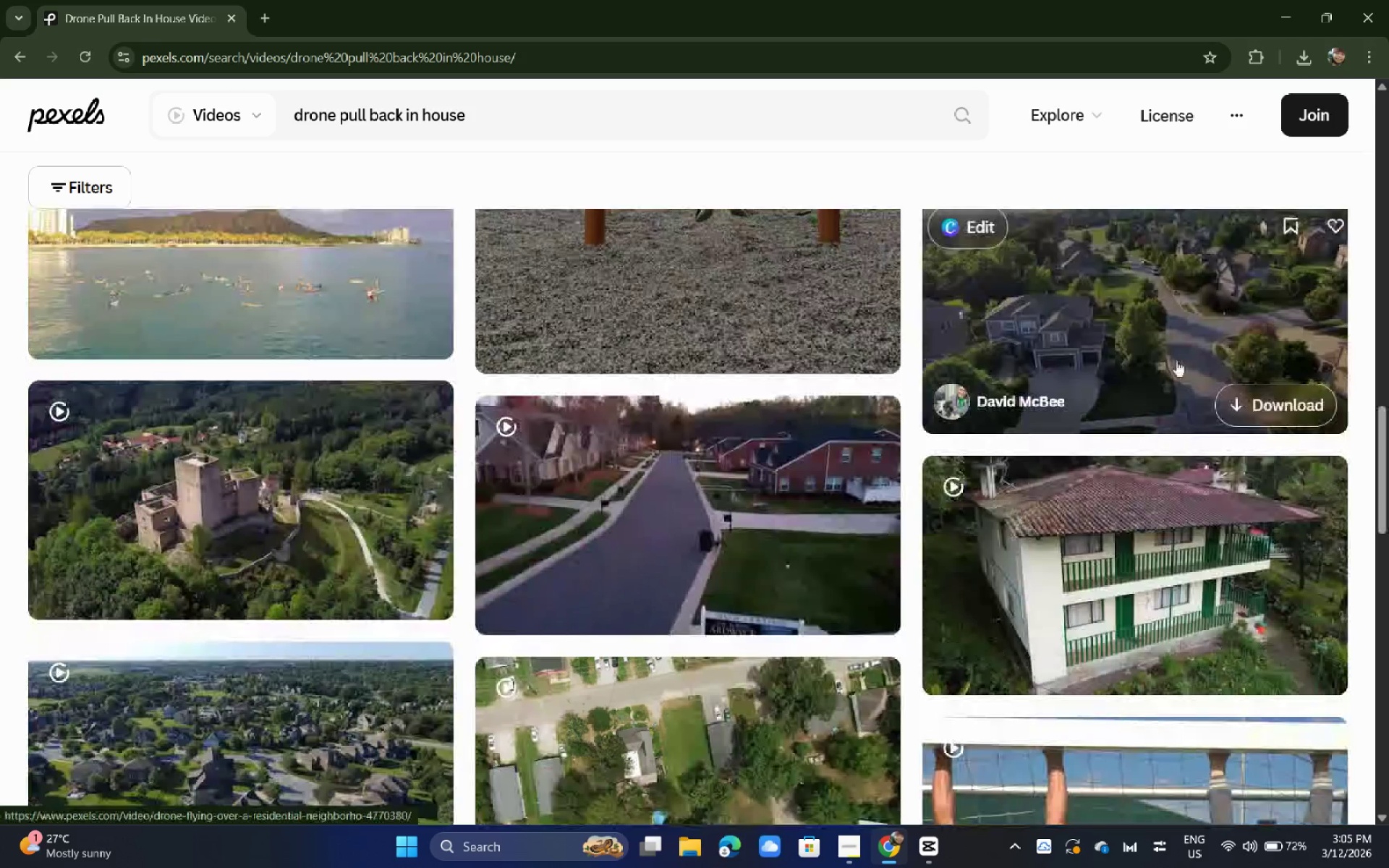 
left_click([1174, 359])
 